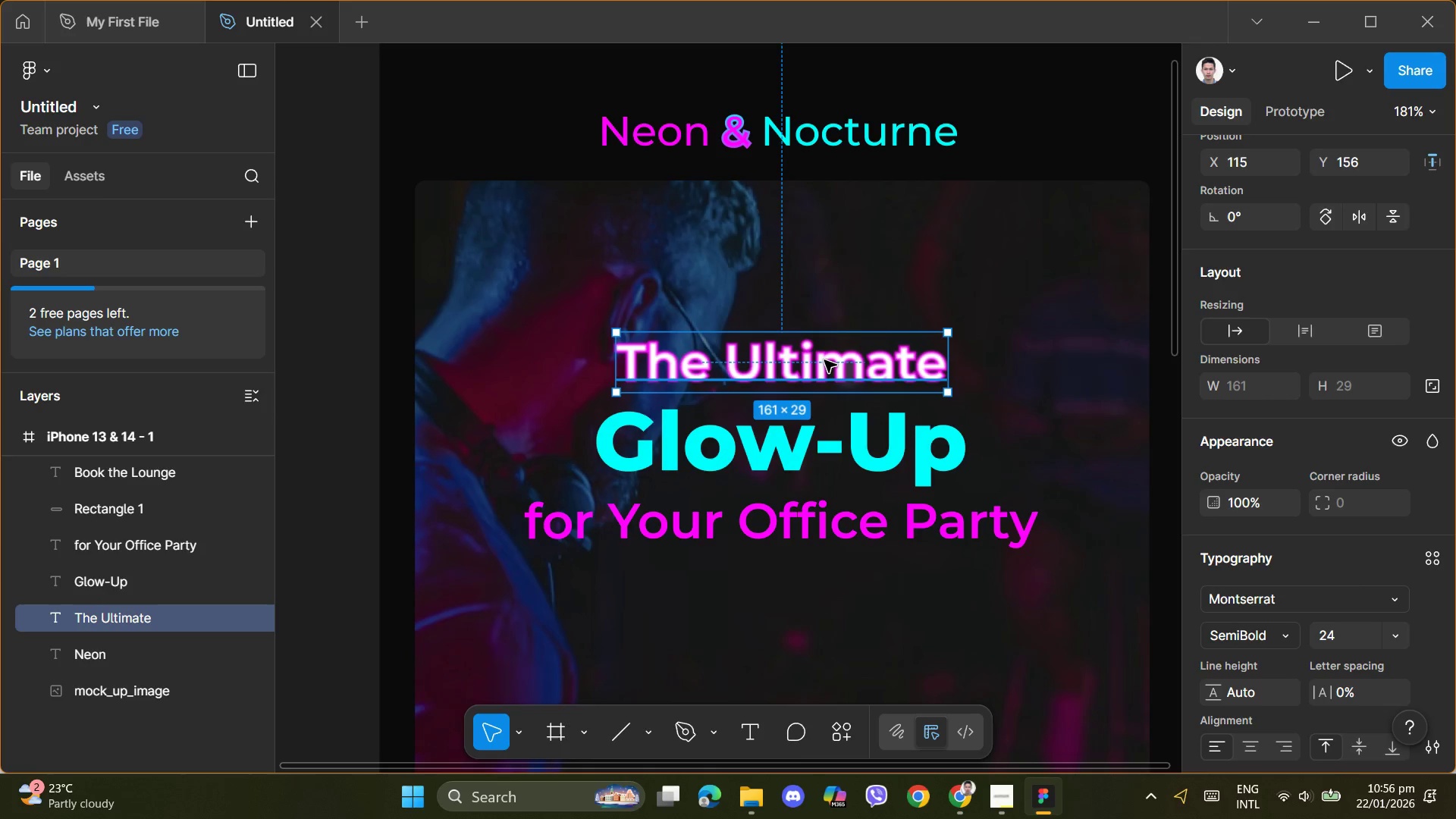 
key(Control+Z)
 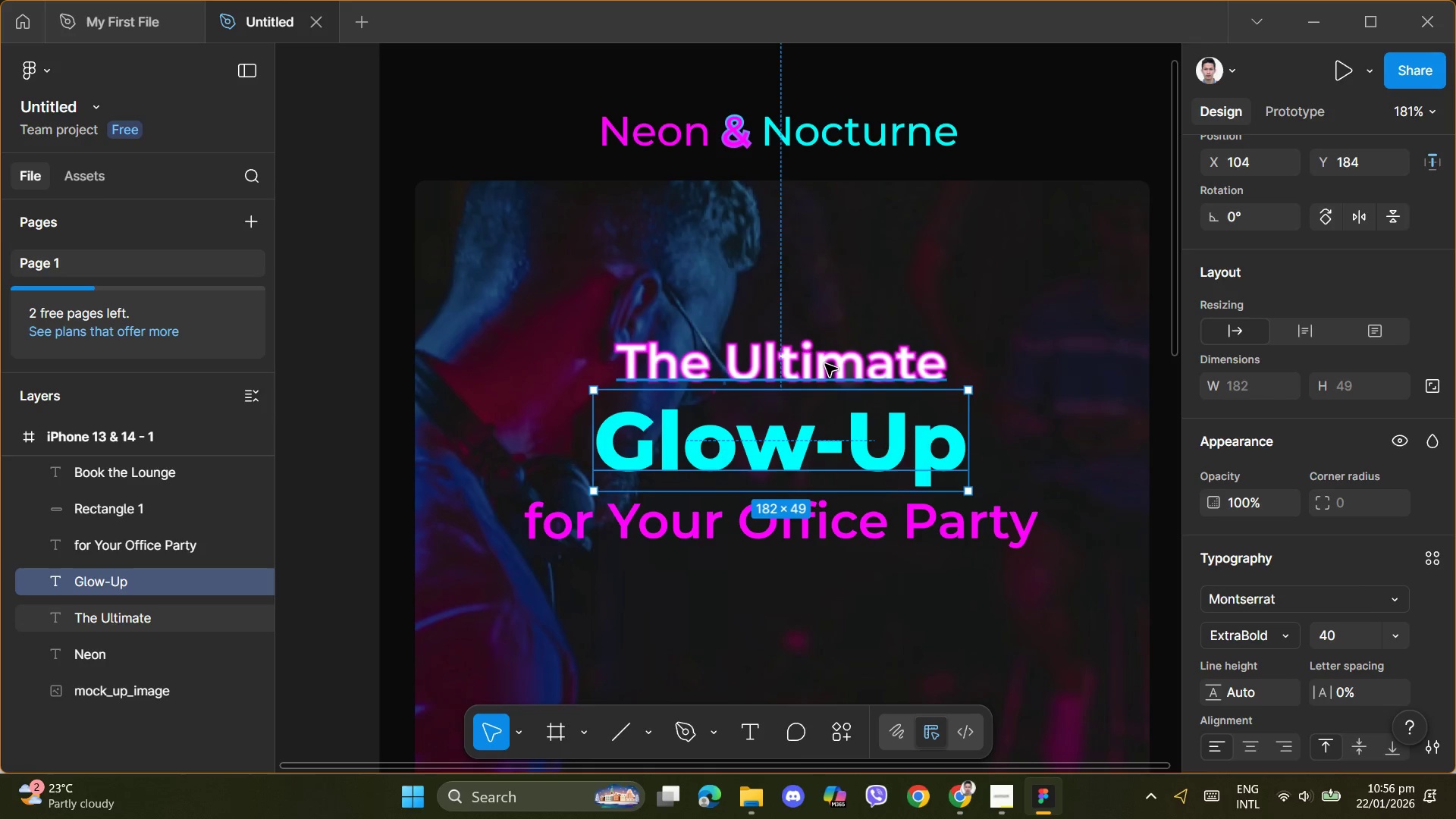 
key(Control+Z)
 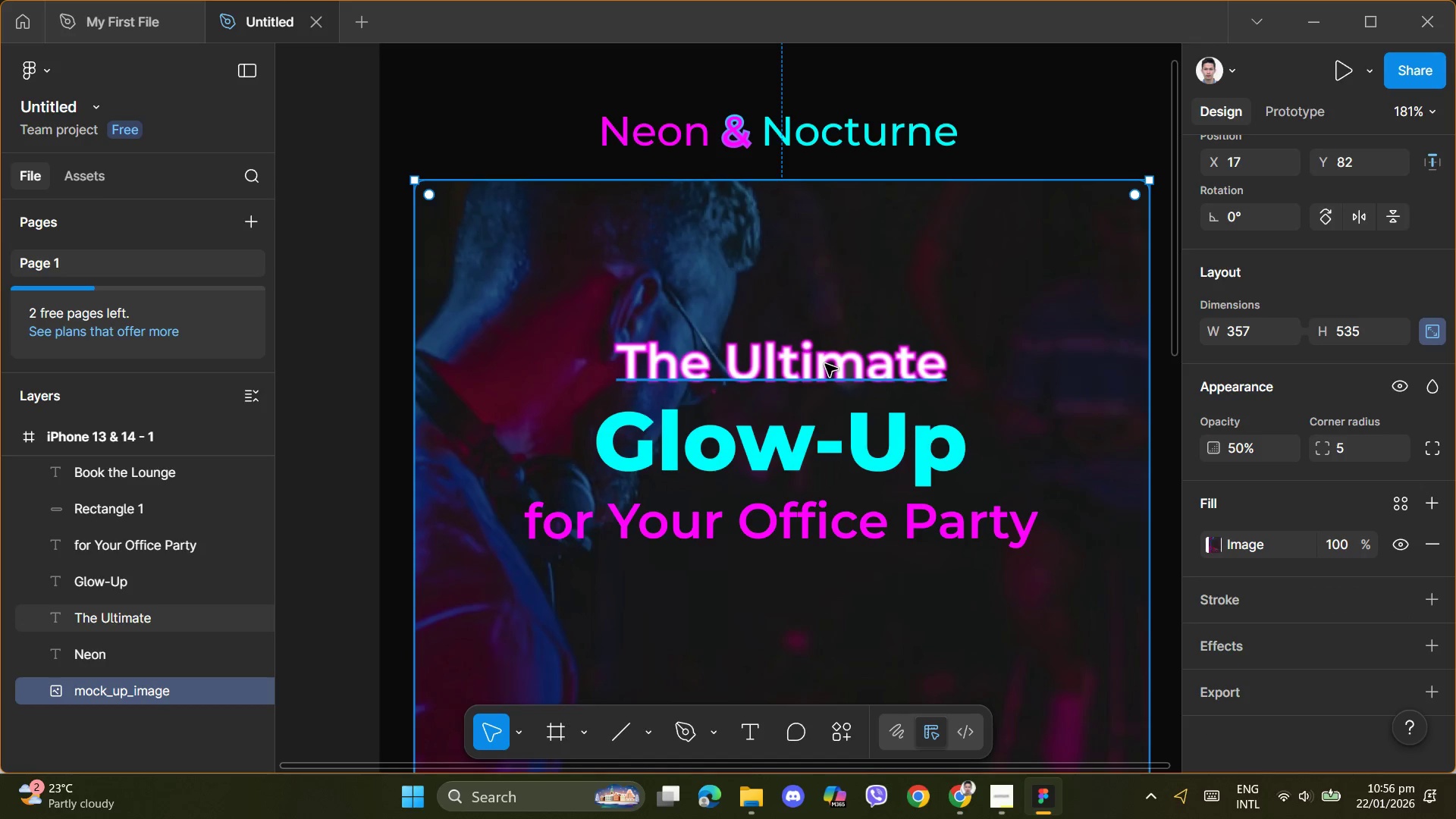 
key(Control+Z)
 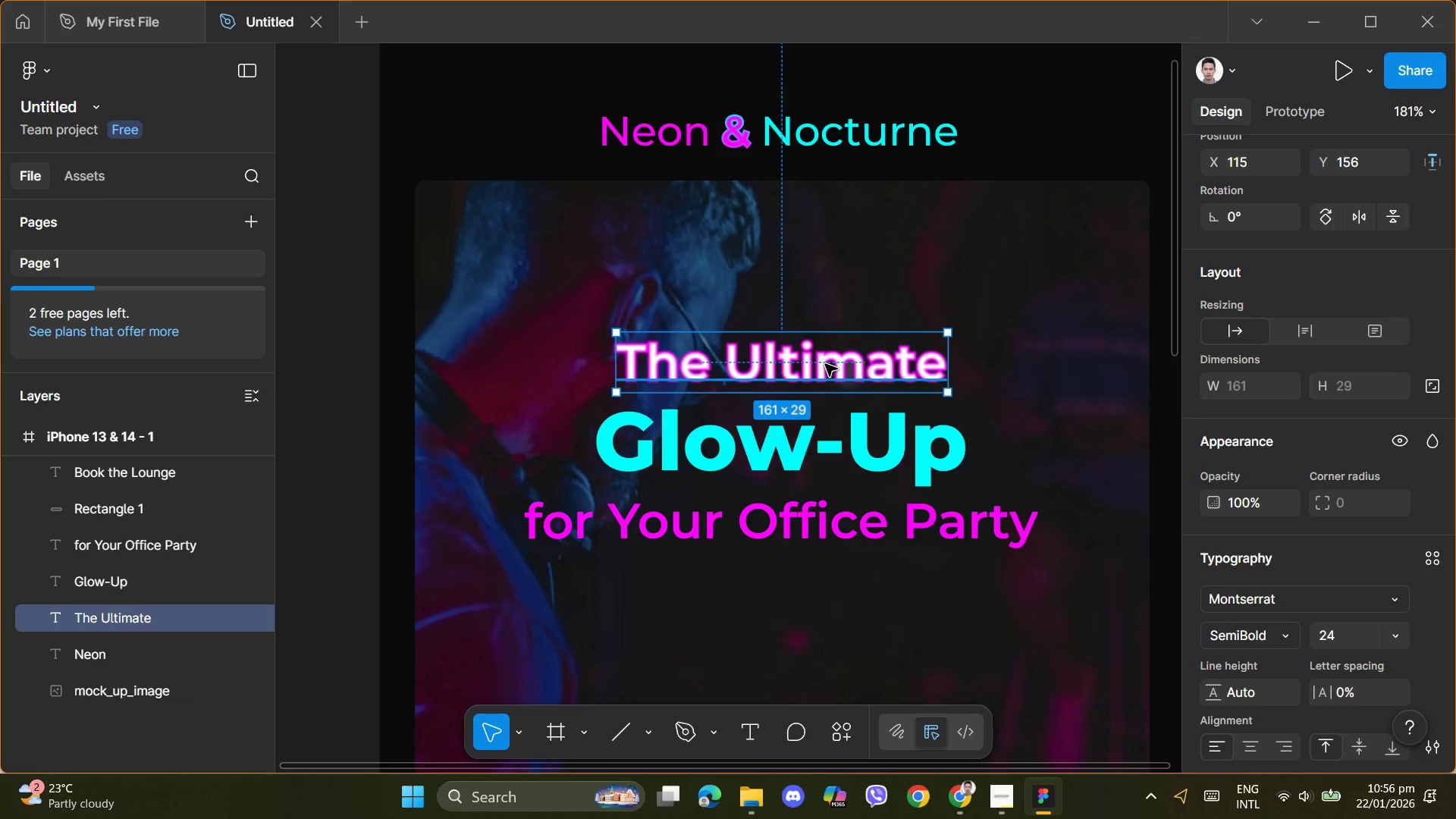 
key(Control+Z)
 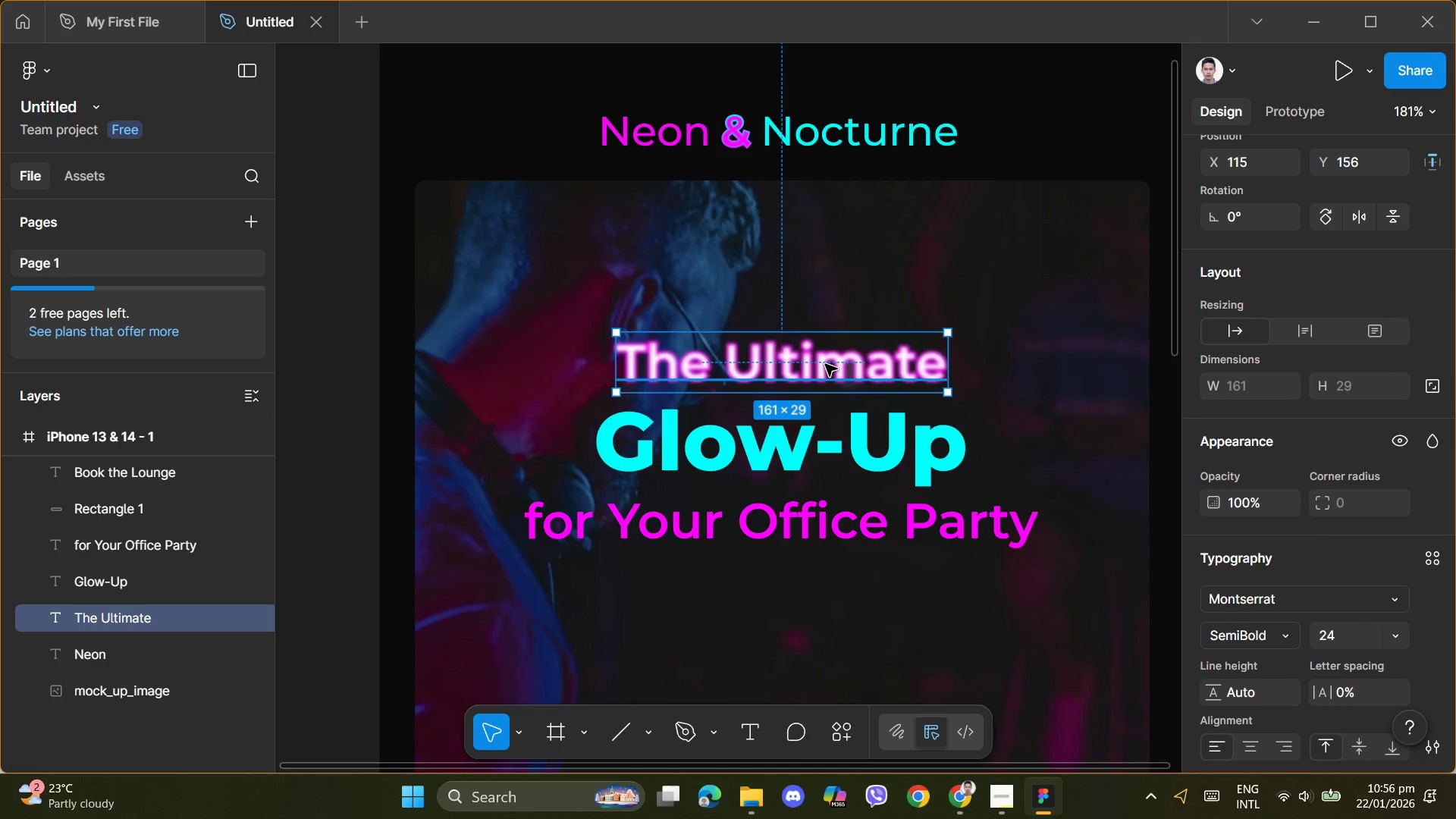 
key(Control+Z)
 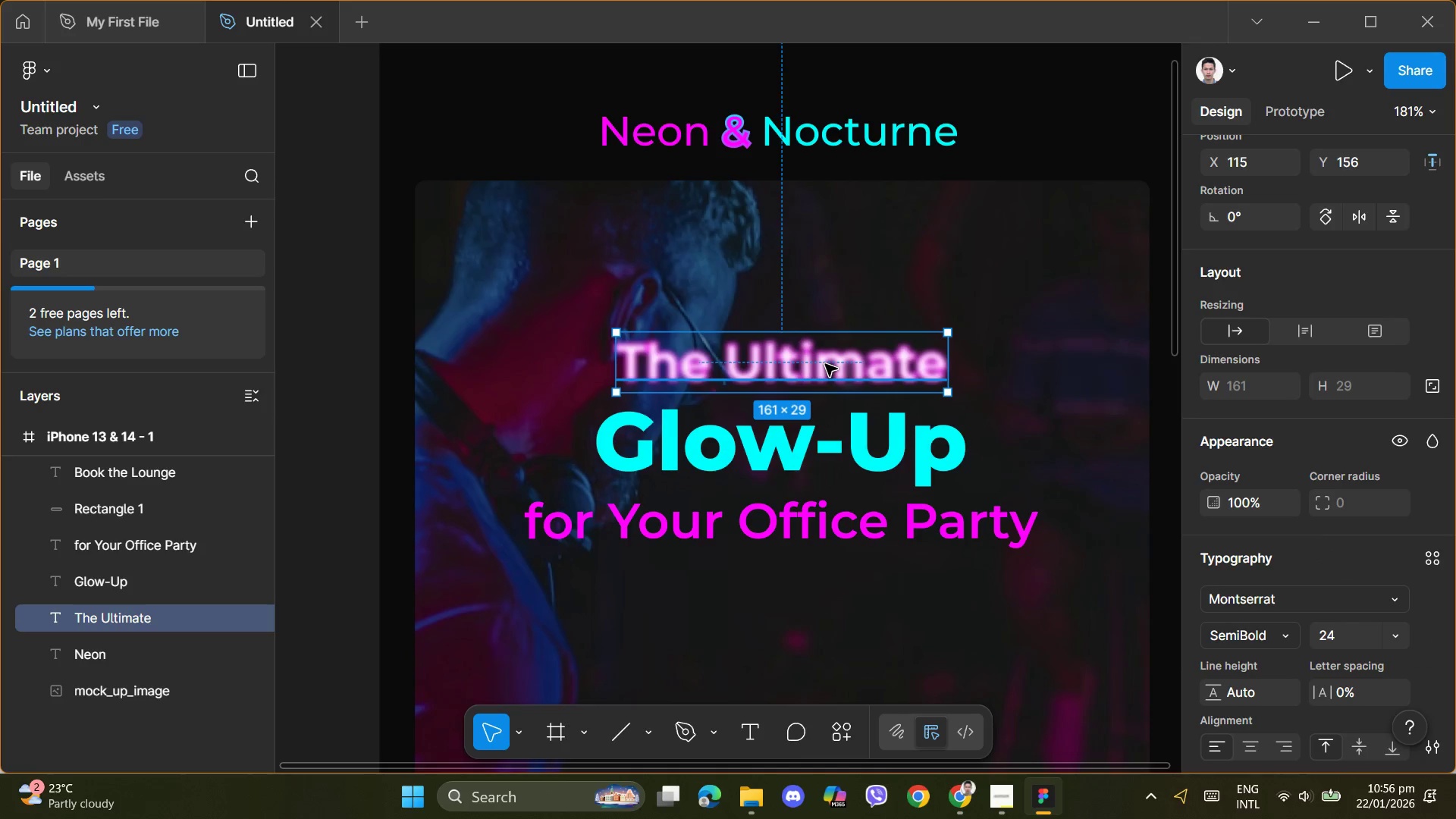 
key(Control+Z)
 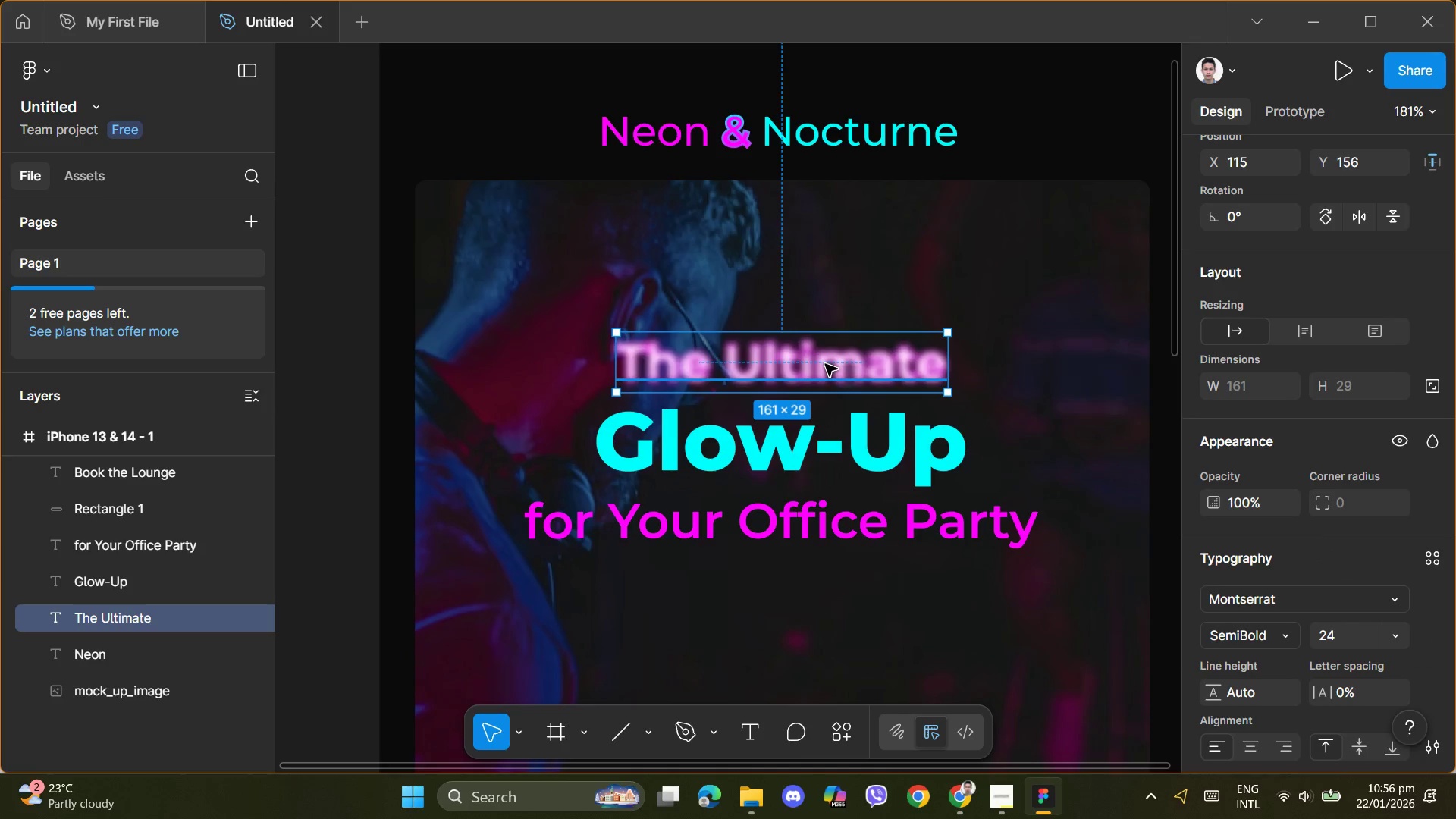 
key(Control+Z)
 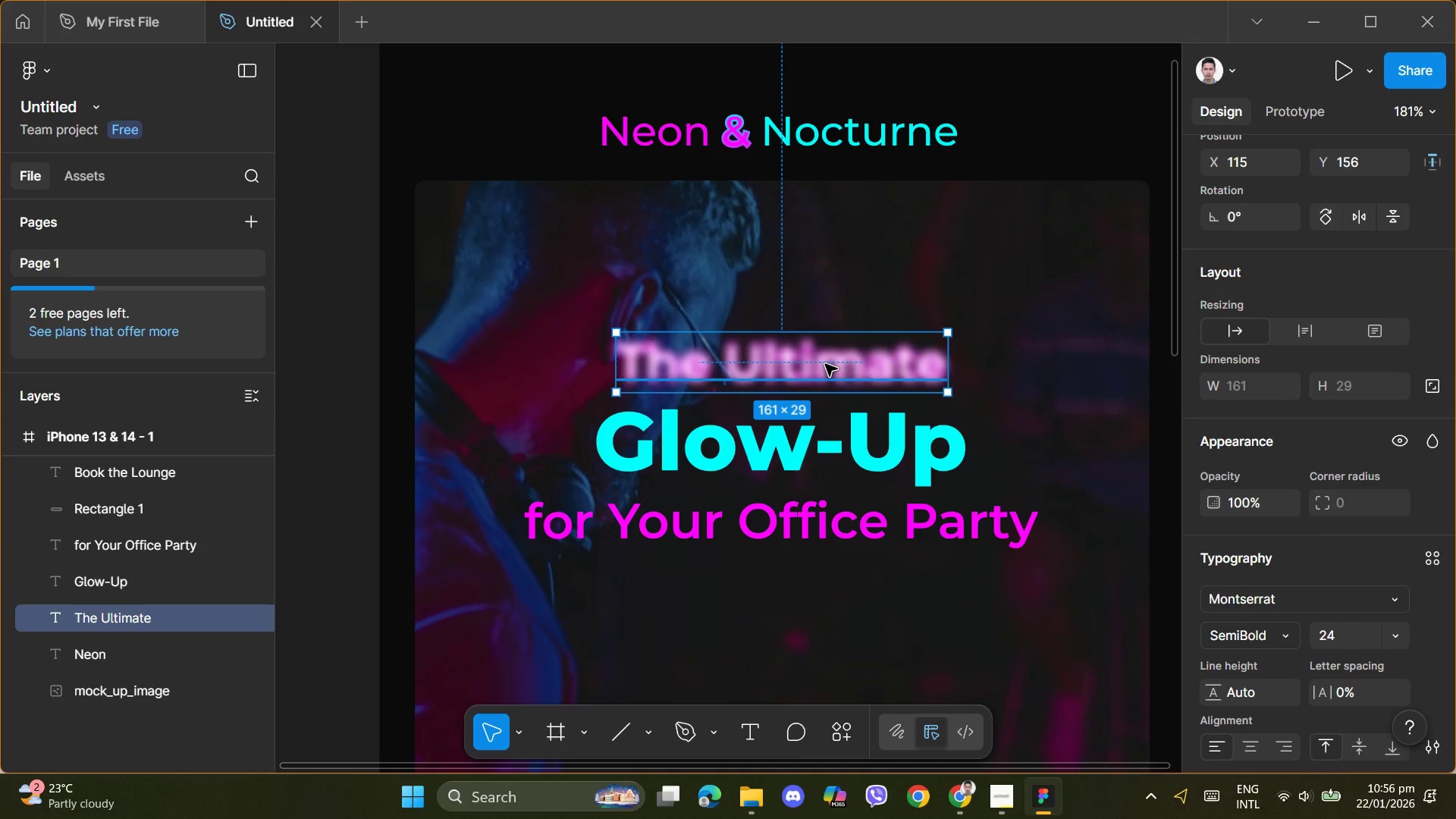 
key(Control+Z)
 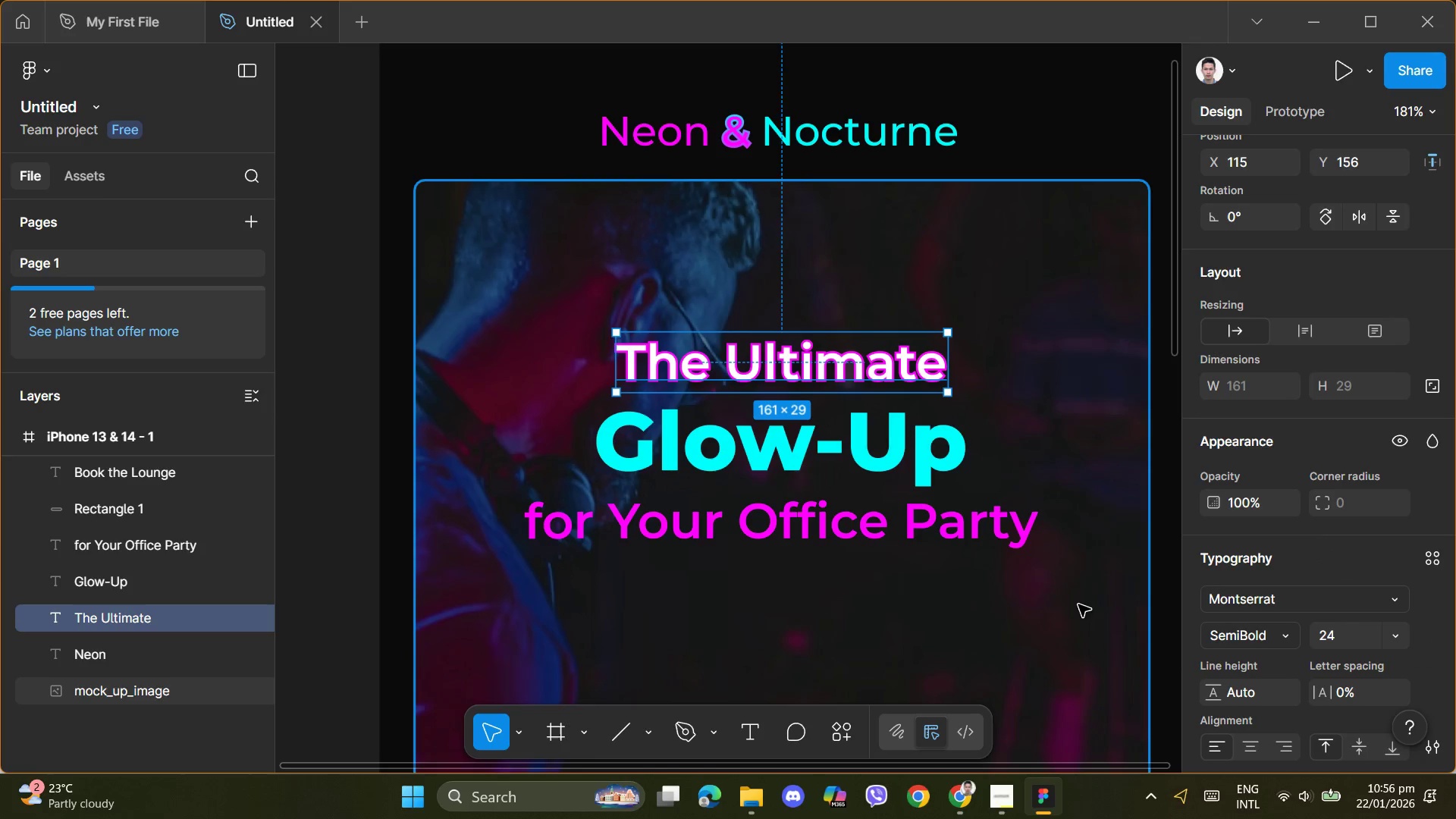 
left_click([1126, 596])
 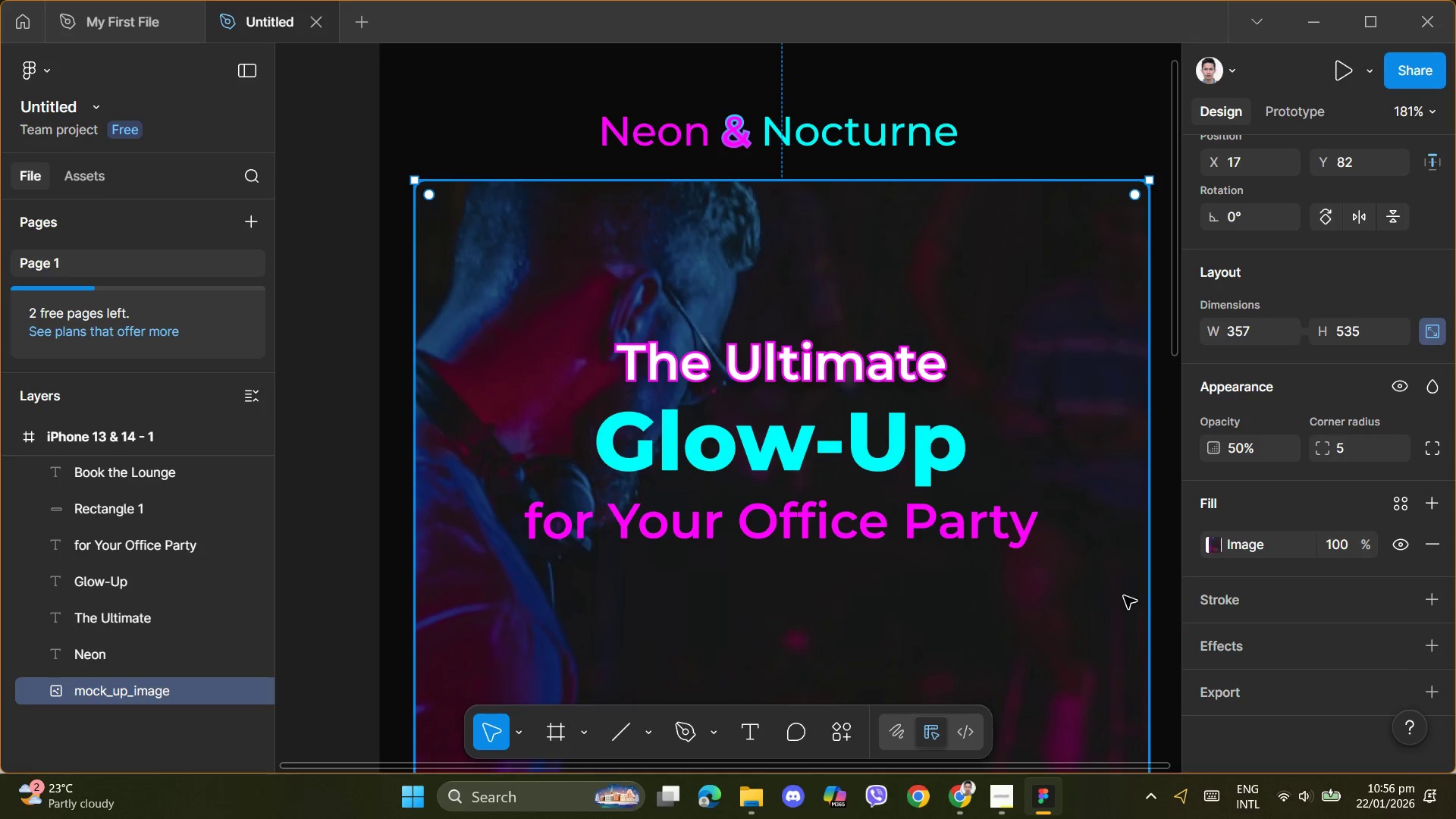 
scroll: coordinate [1115, 595], scroll_direction: down, amount: 2.0
 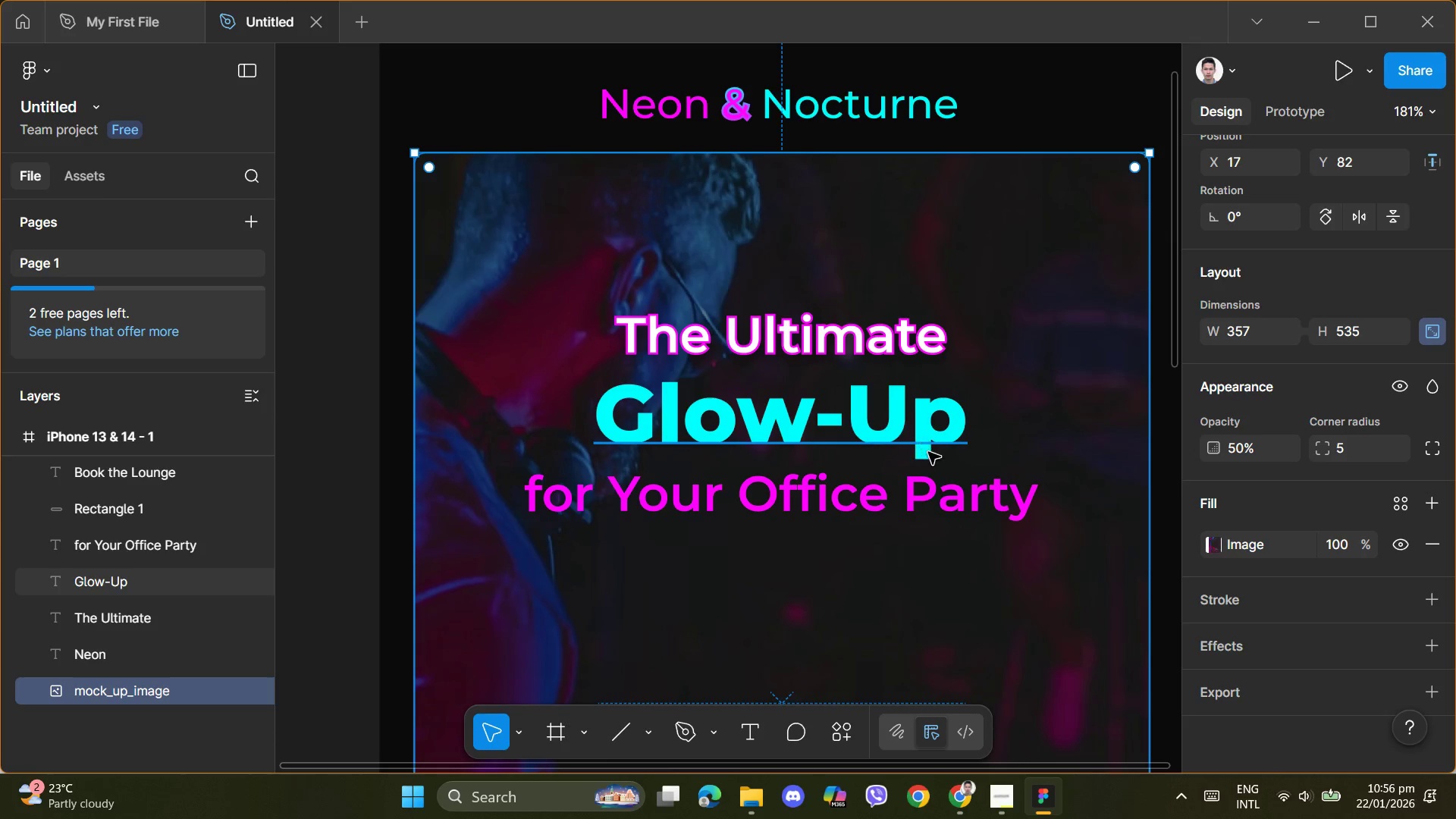 
wait(7.04)
 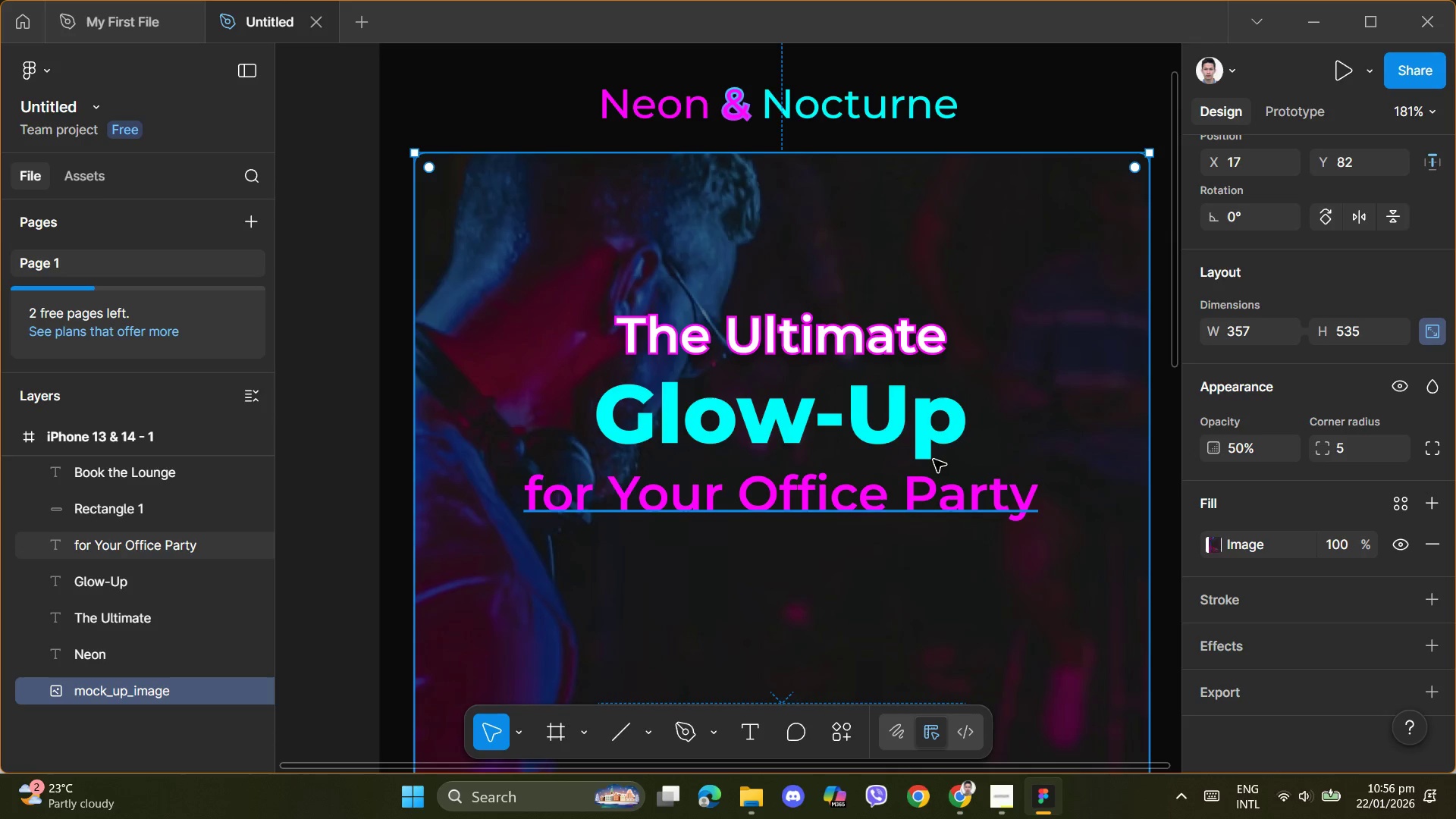 
left_click([924, 346])
 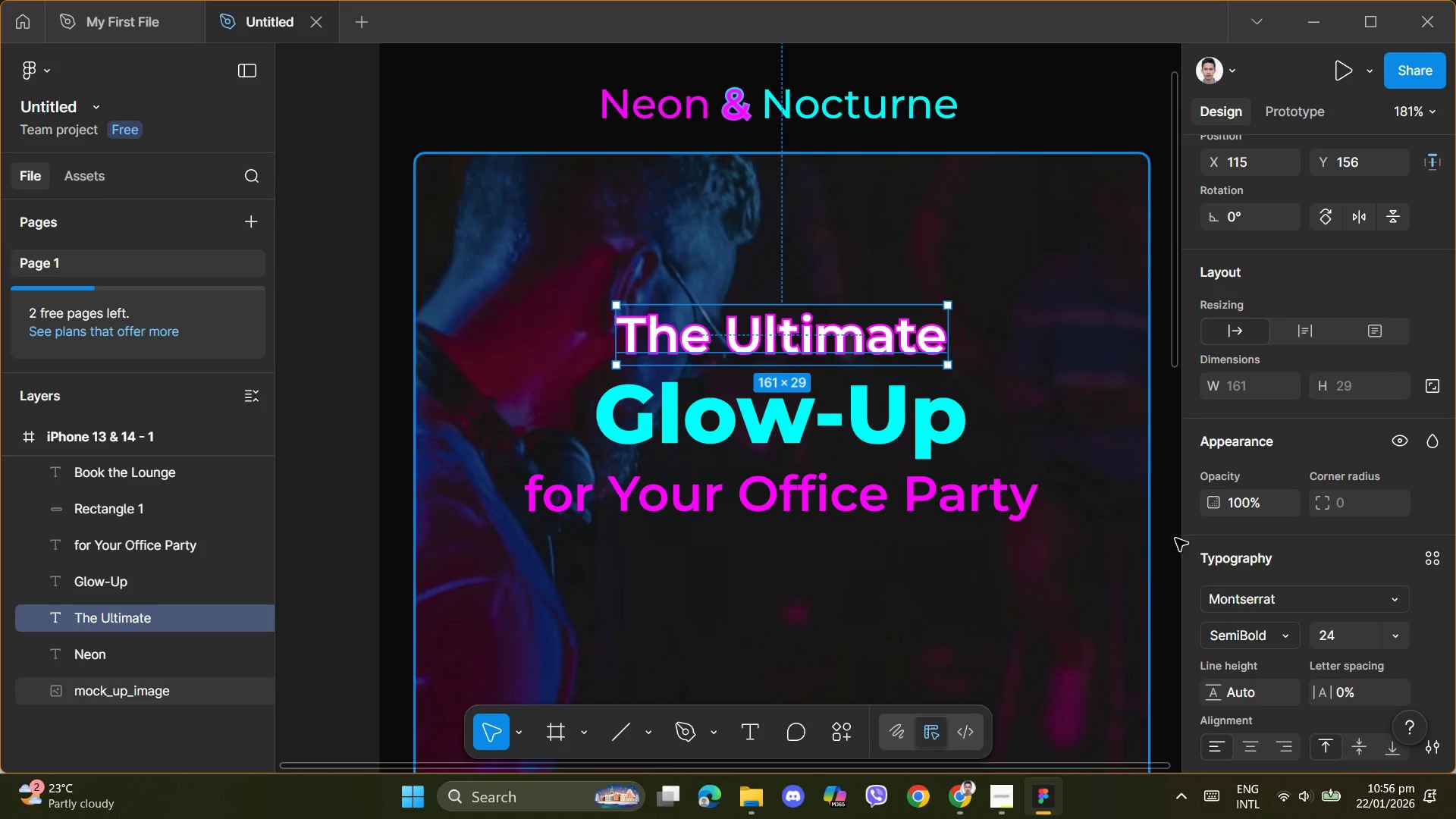 
scroll: coordinate [786, 477], scroll_direction: down, amount: 17.0
 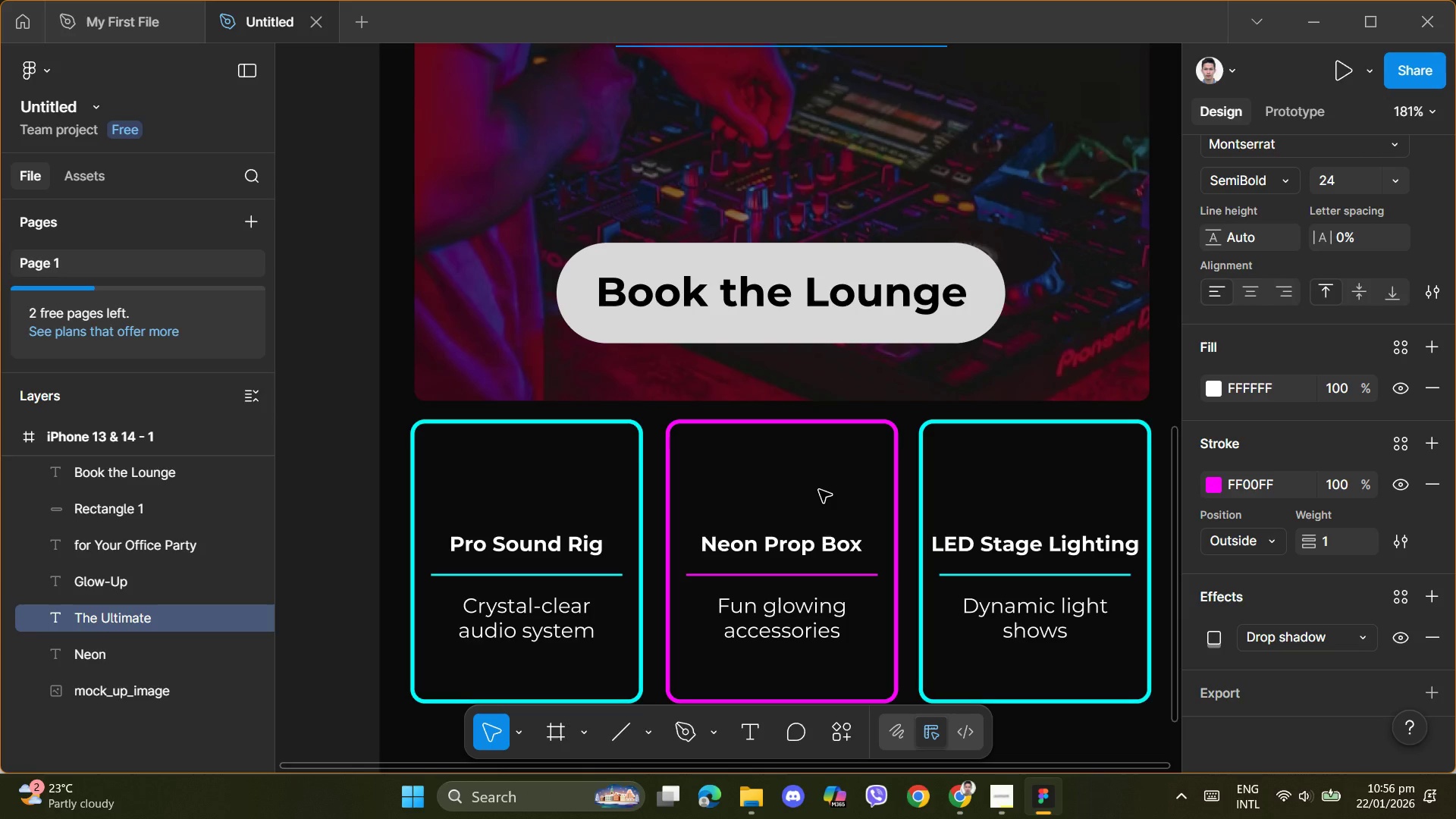 
scroll: coordinate [886, 450], scroll_direction: up, amount: 7.0
 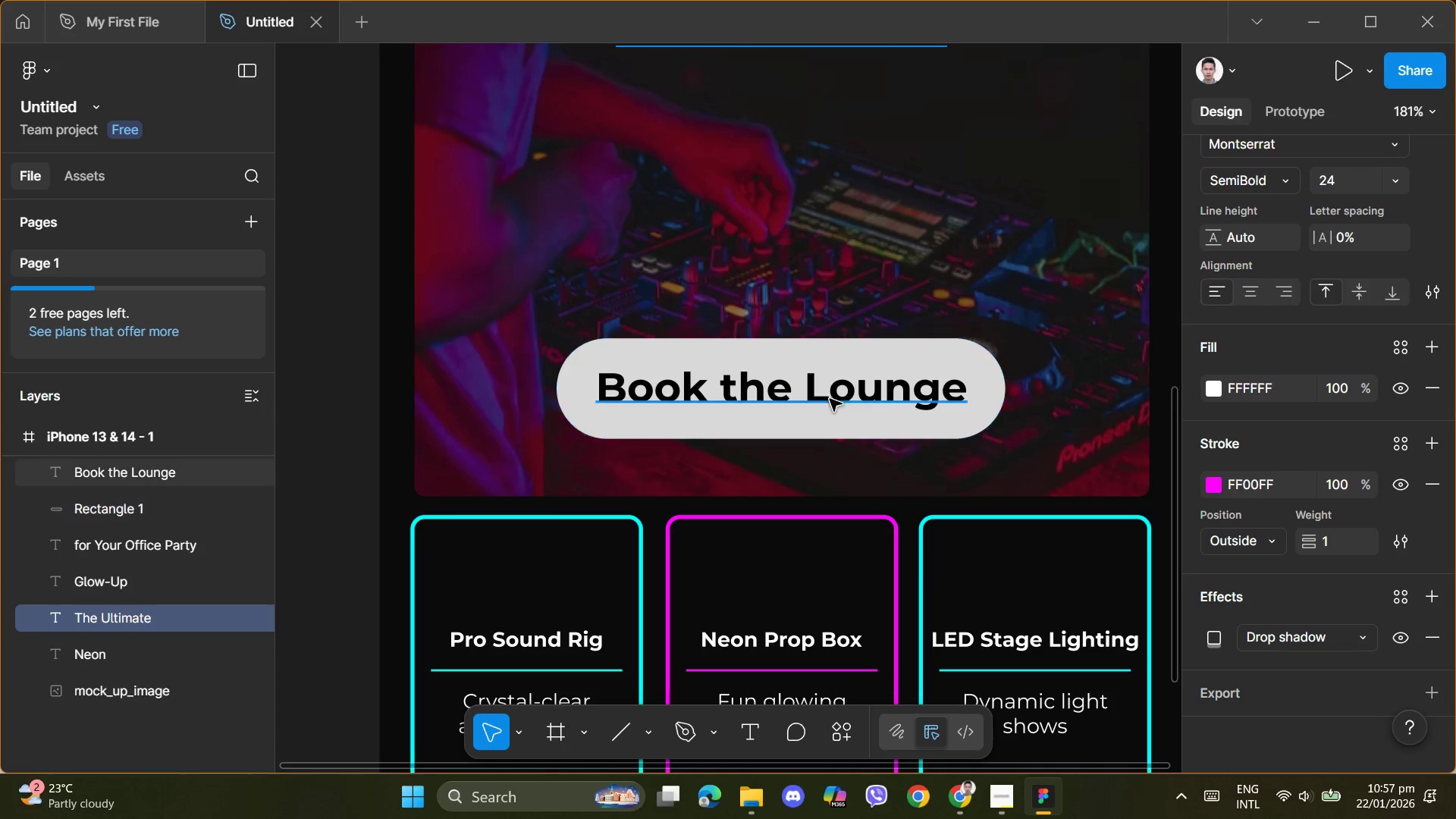 
left_click([766, 426])
 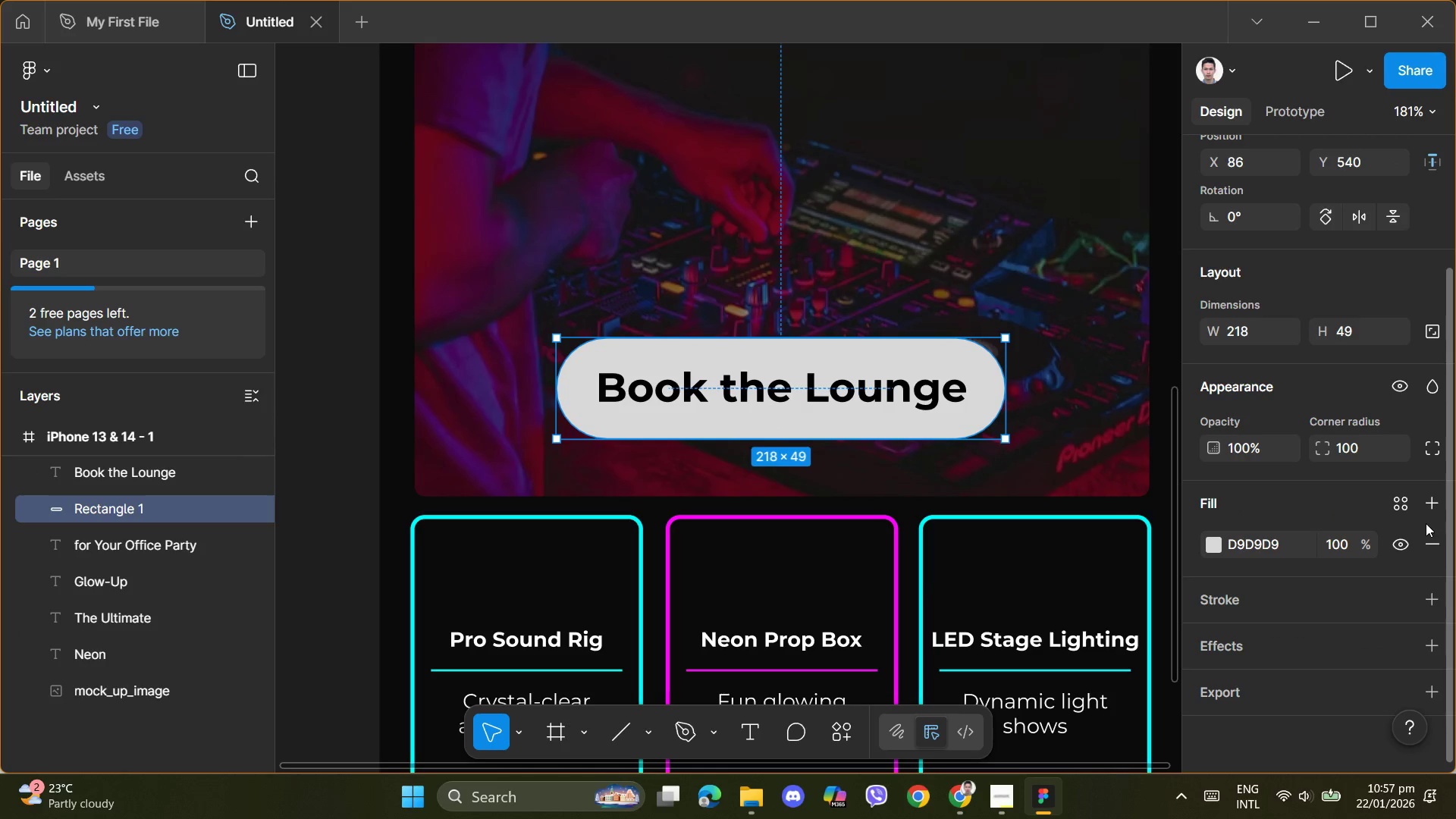 
left_click([1434, 510])
 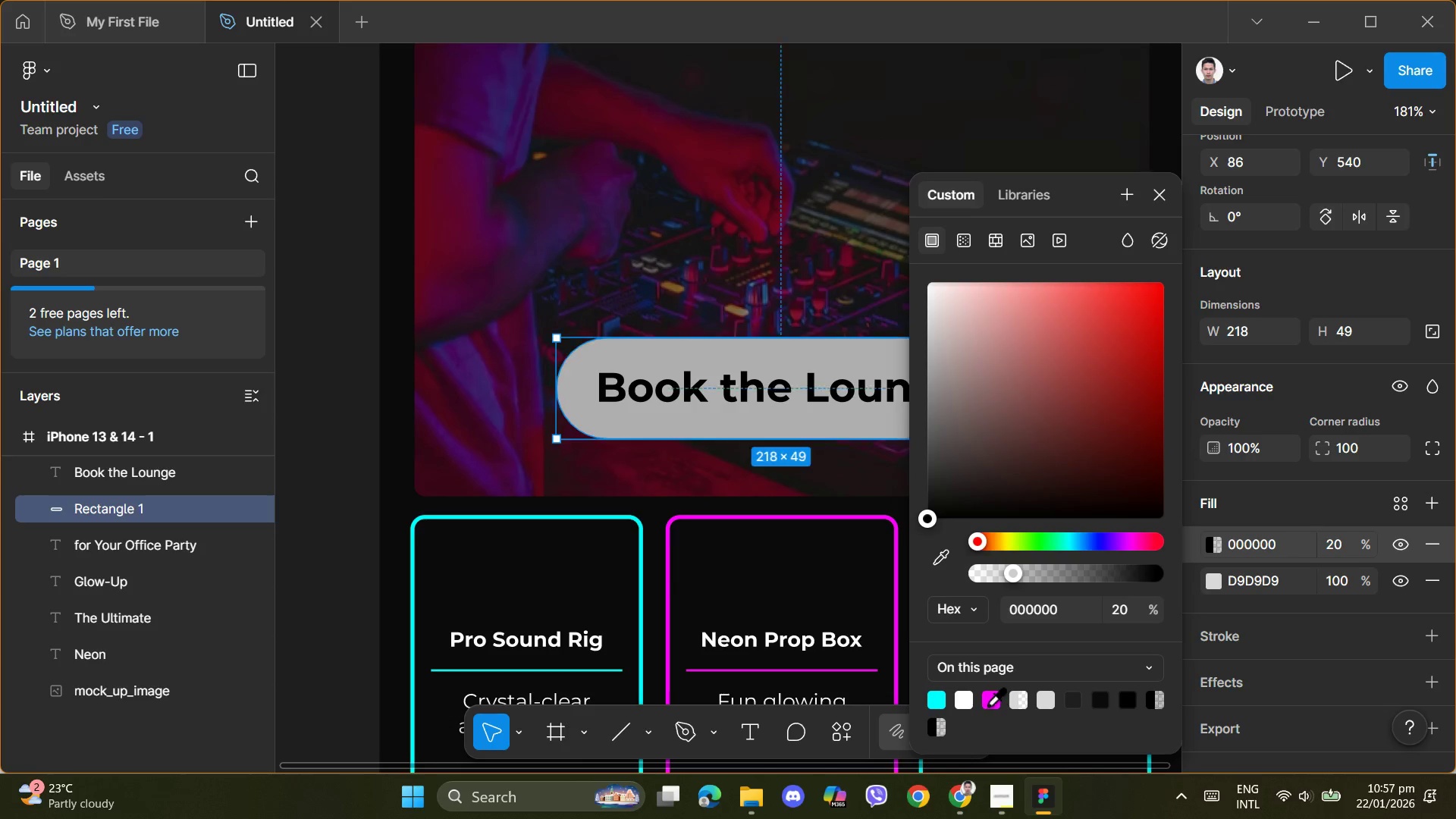 
left_click([987, 704])
 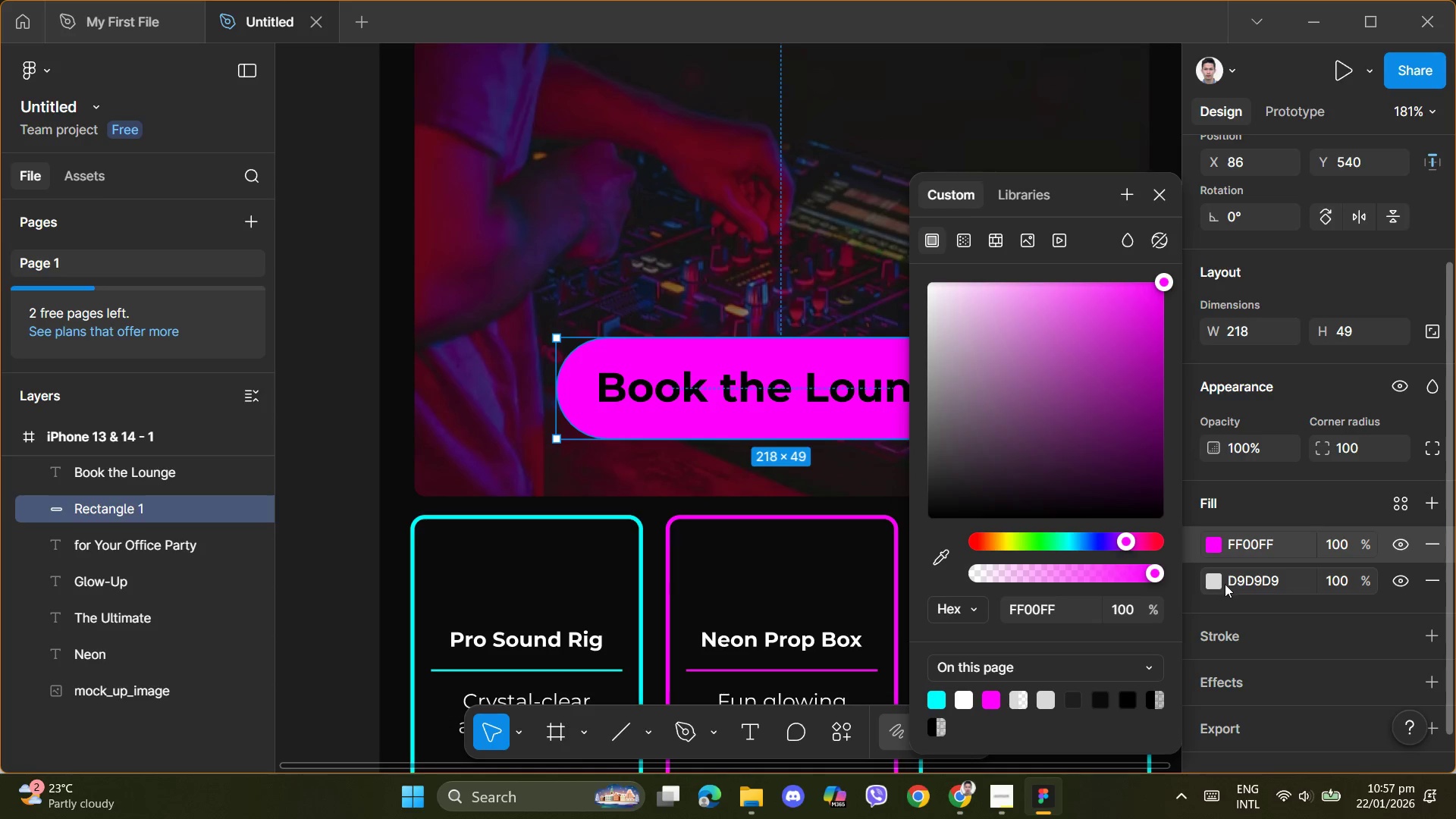 
left_click([1249, 583])
 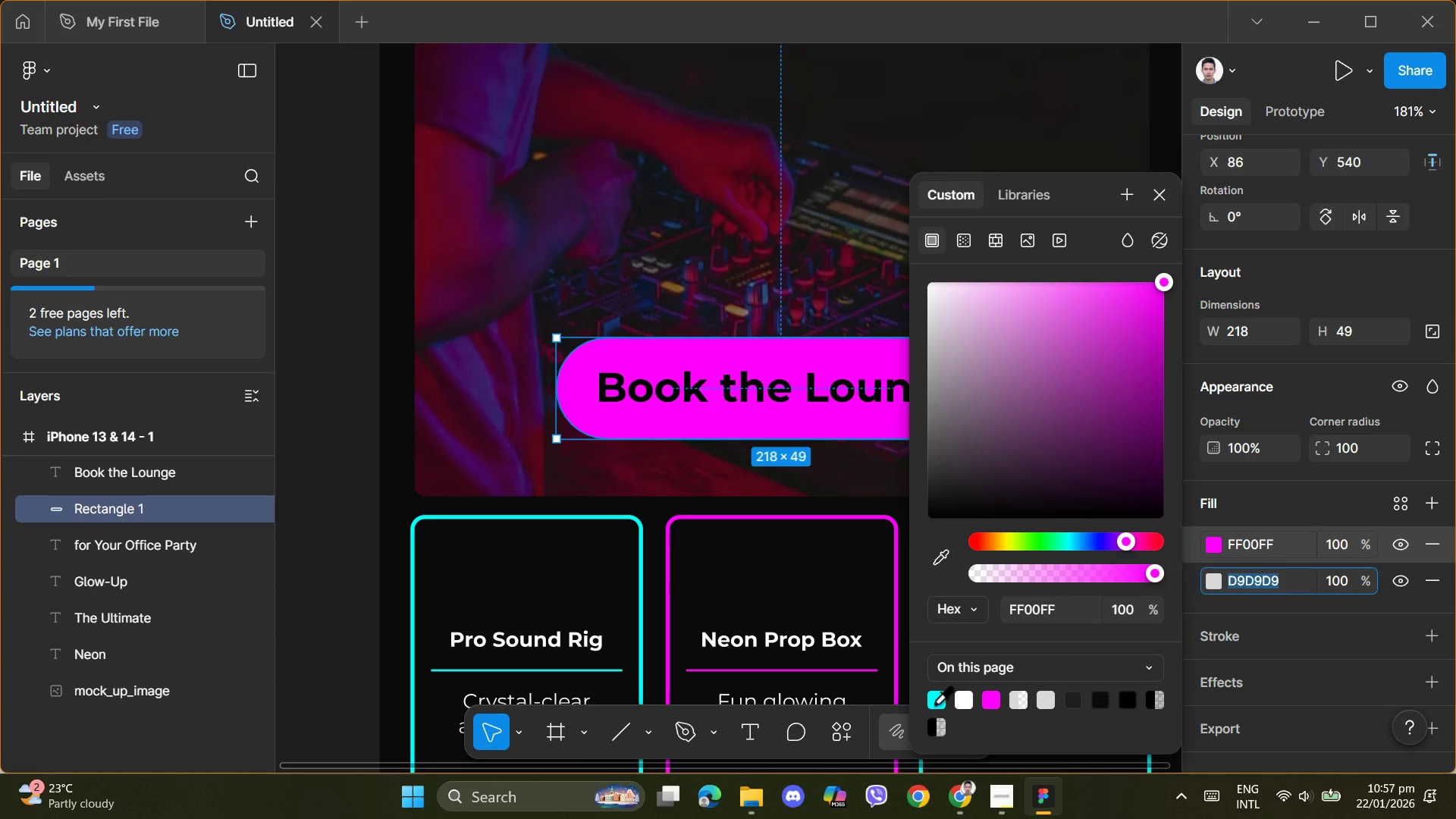 
left_click([934, 699])
 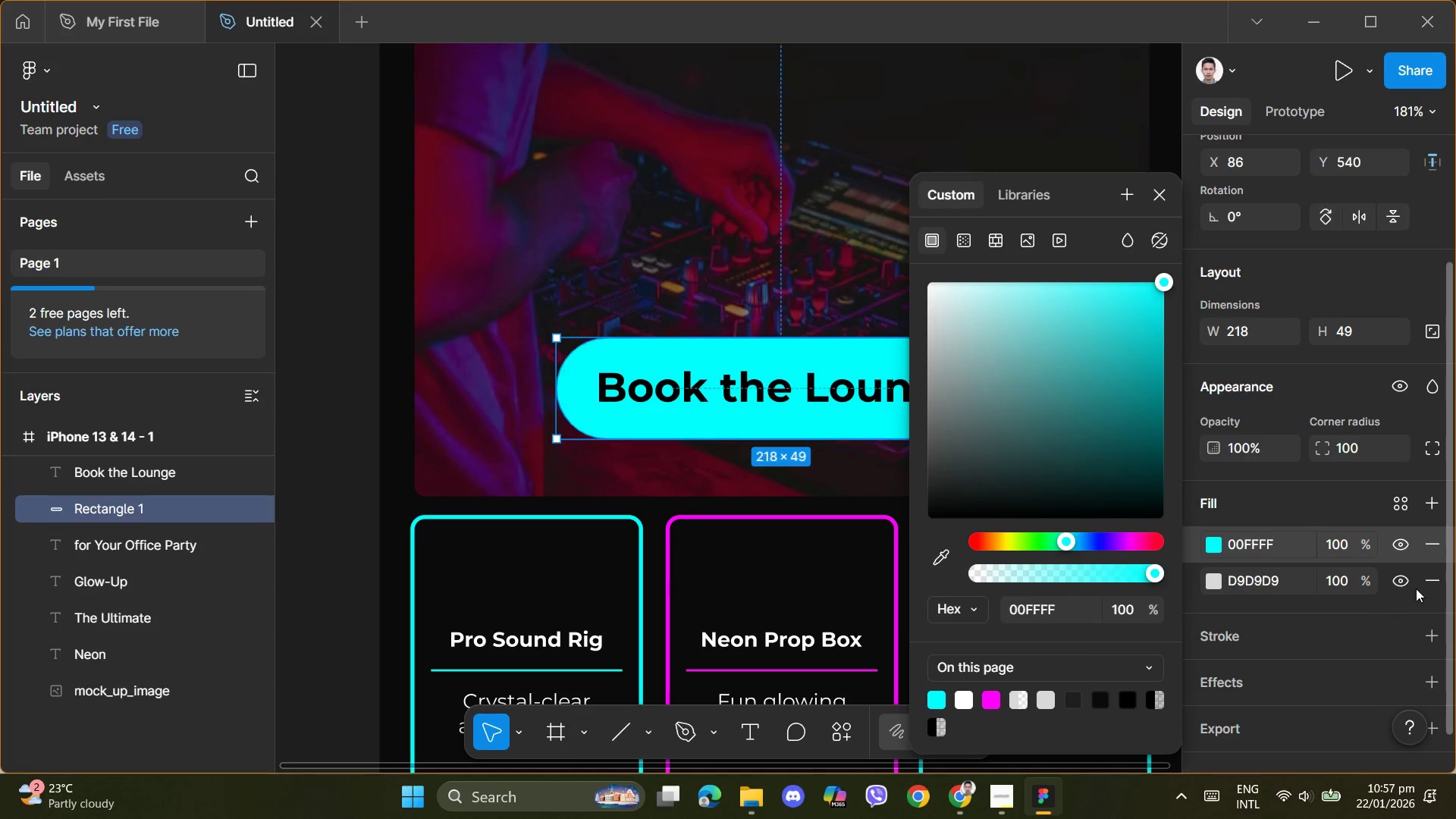 
left_click([1428, 581])
 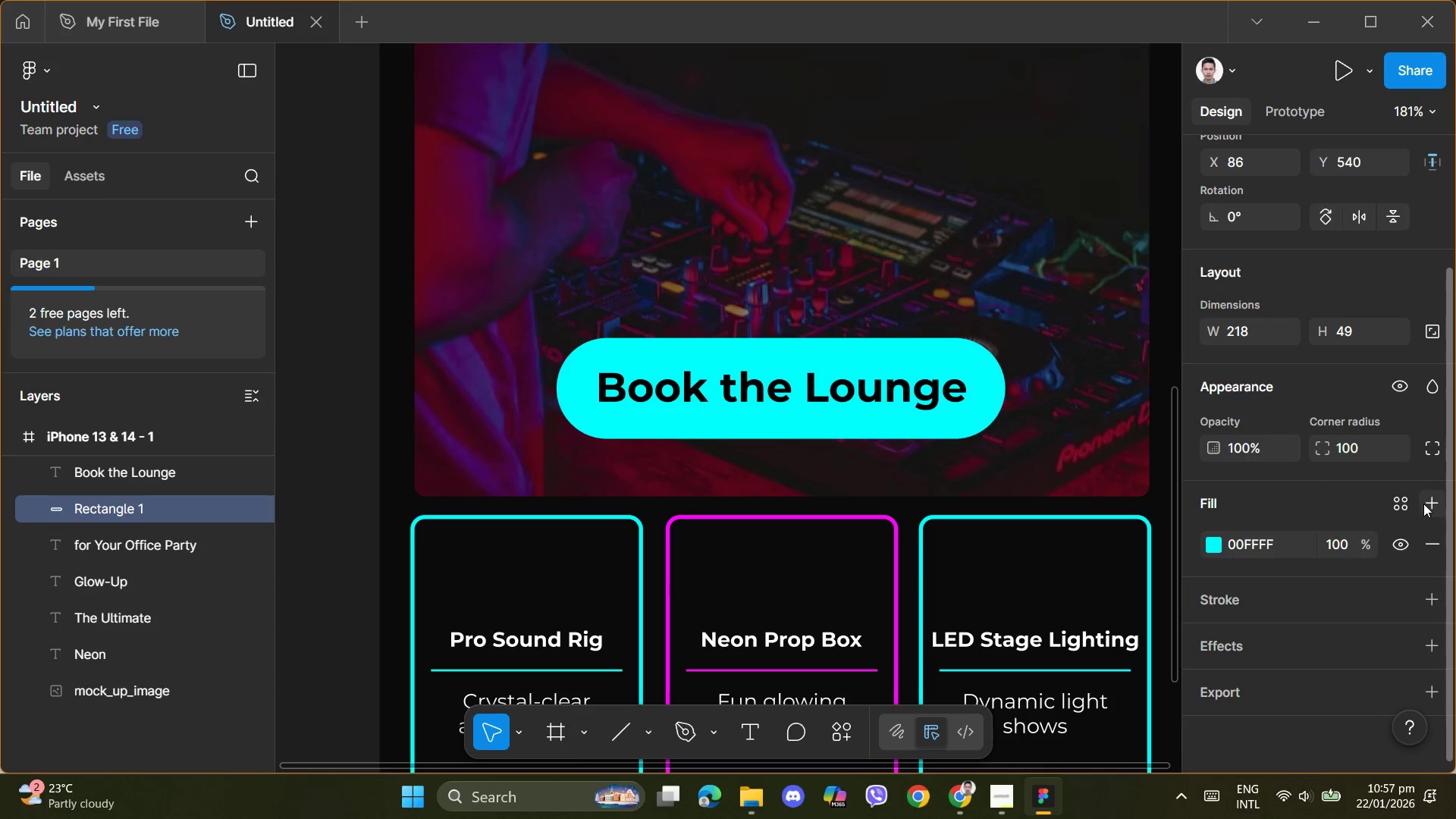 
left_click([1428, 500])
 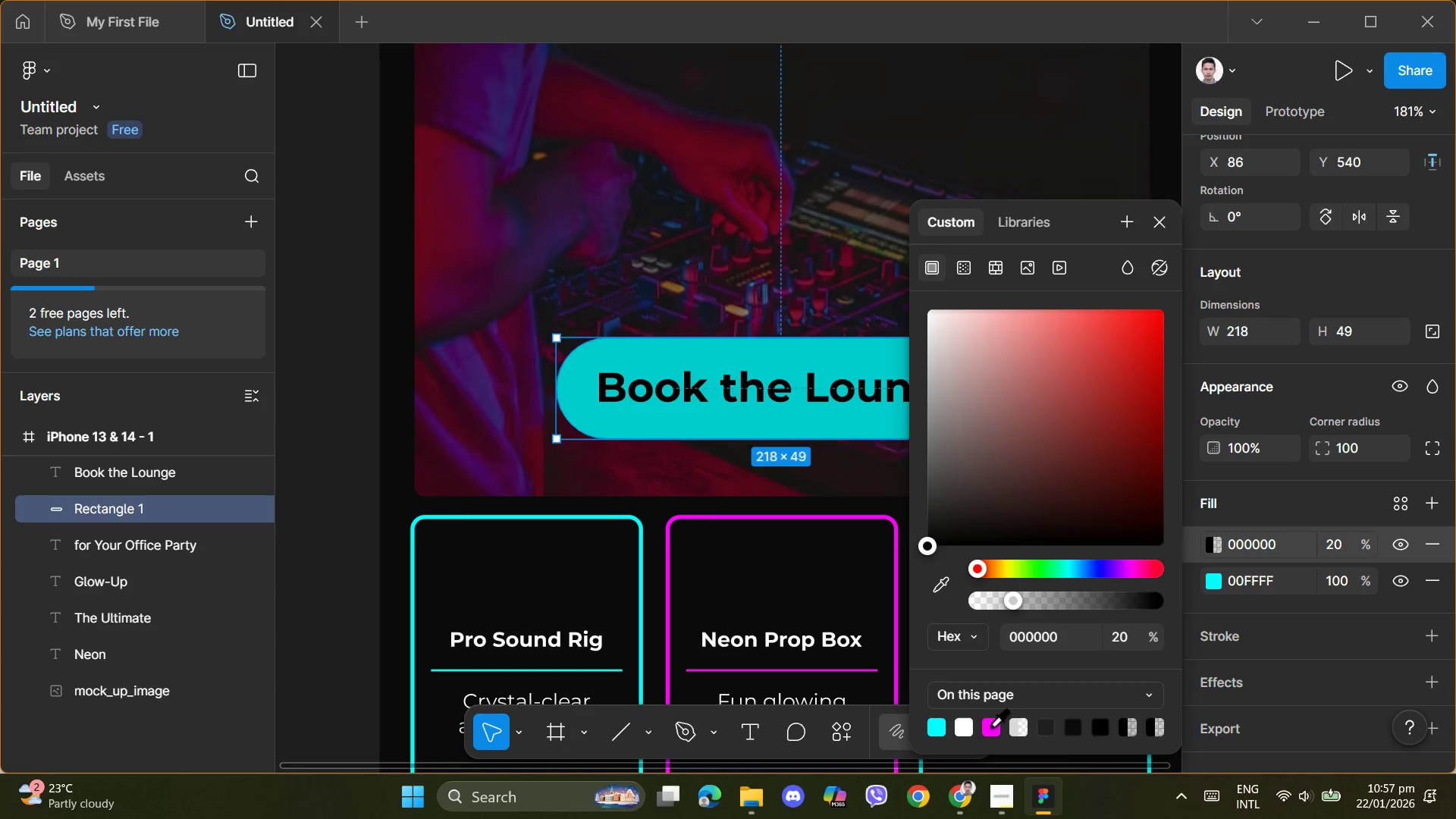 
left_click([990, 726])
 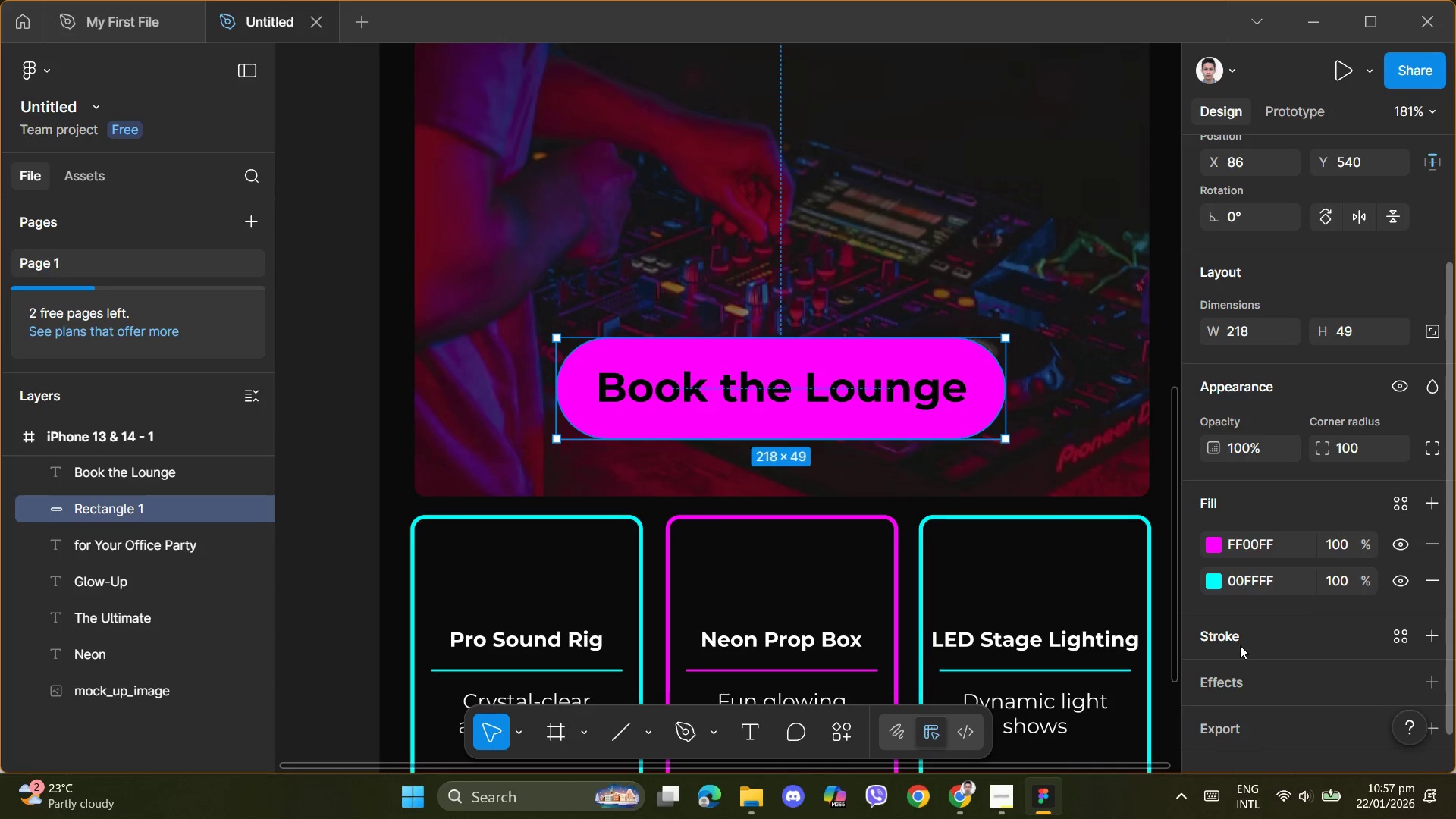 
wait(5.2)
 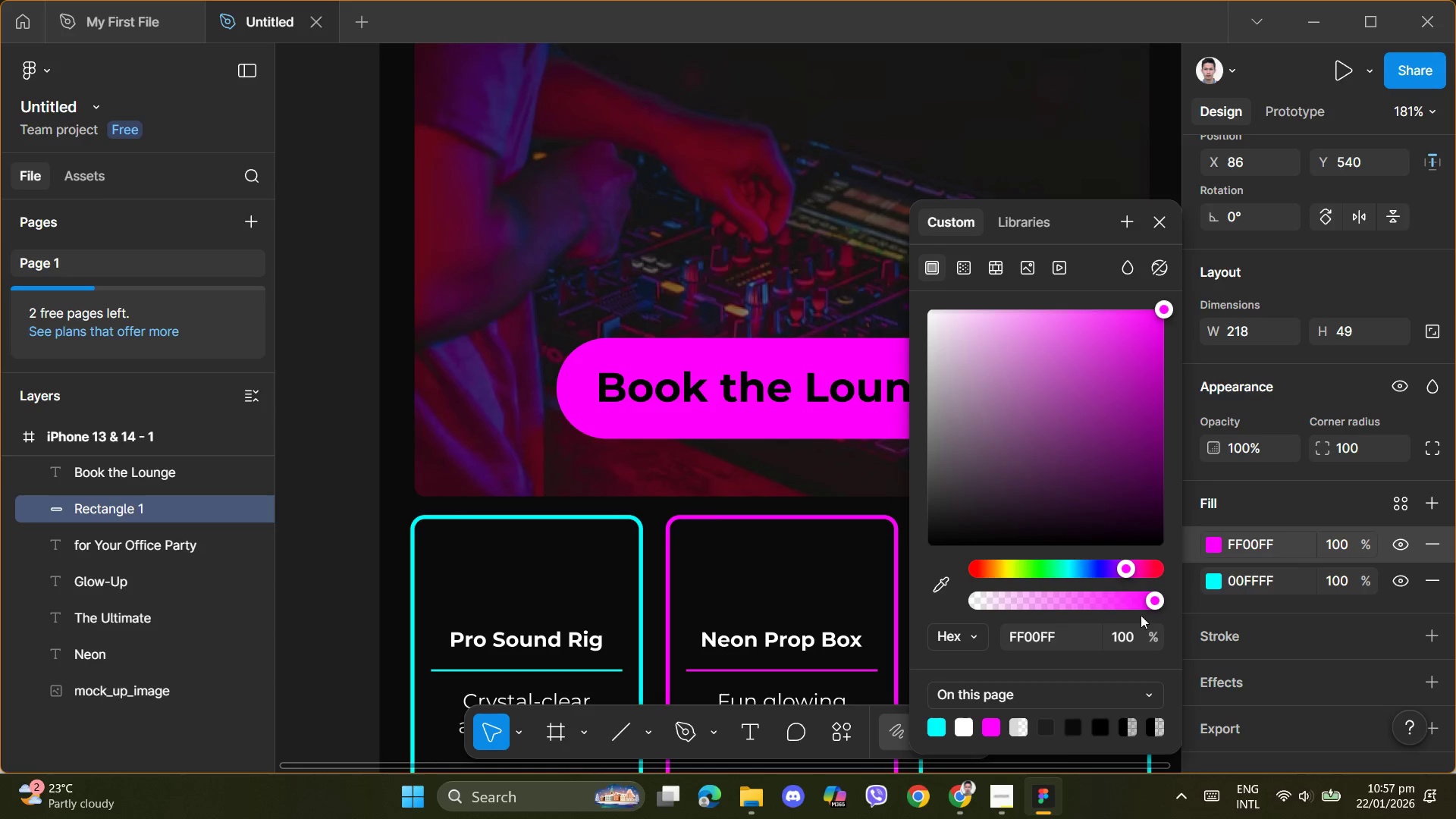 
left_click([1424, 637])
 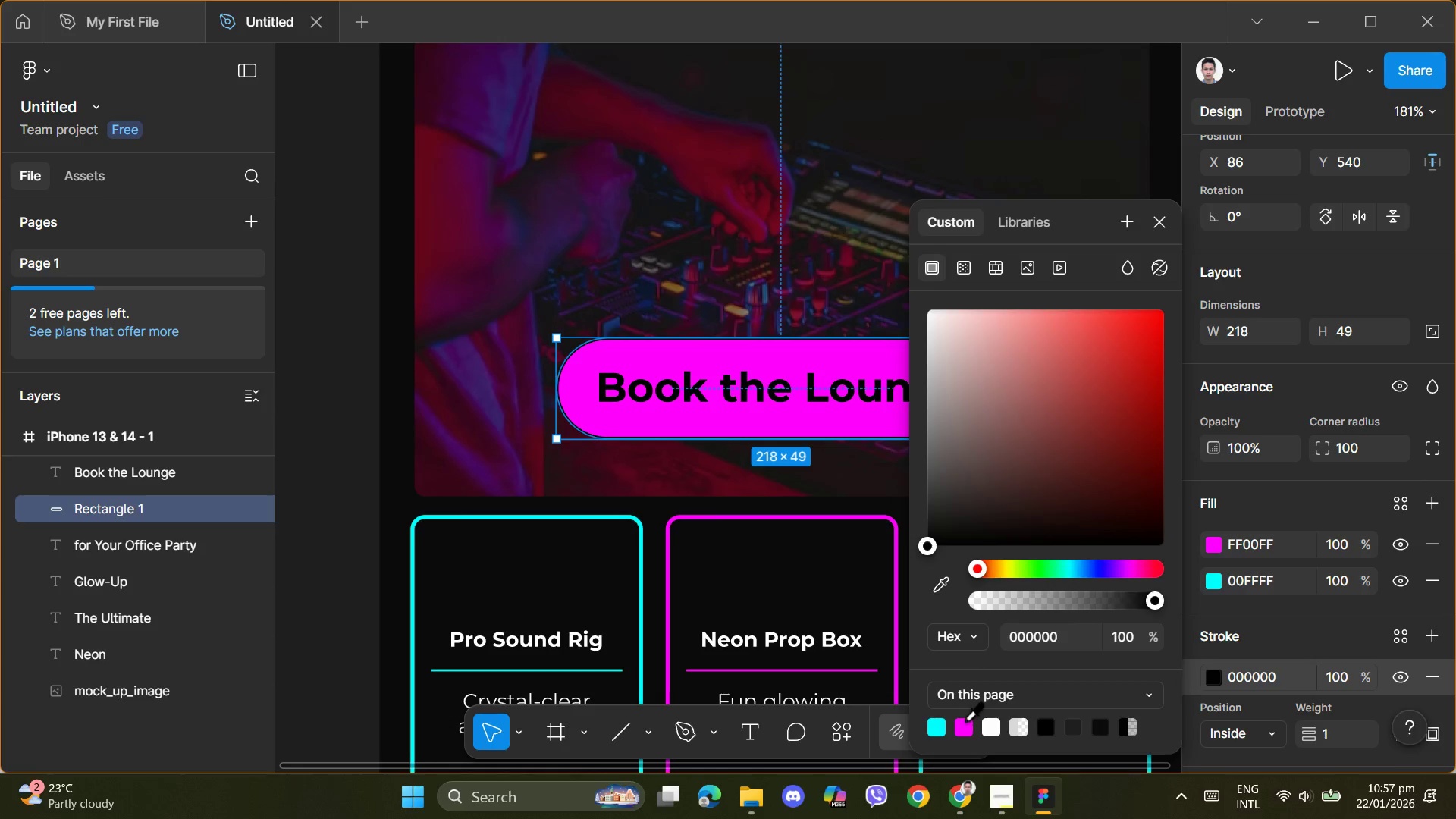 
left_click([965, 726])
 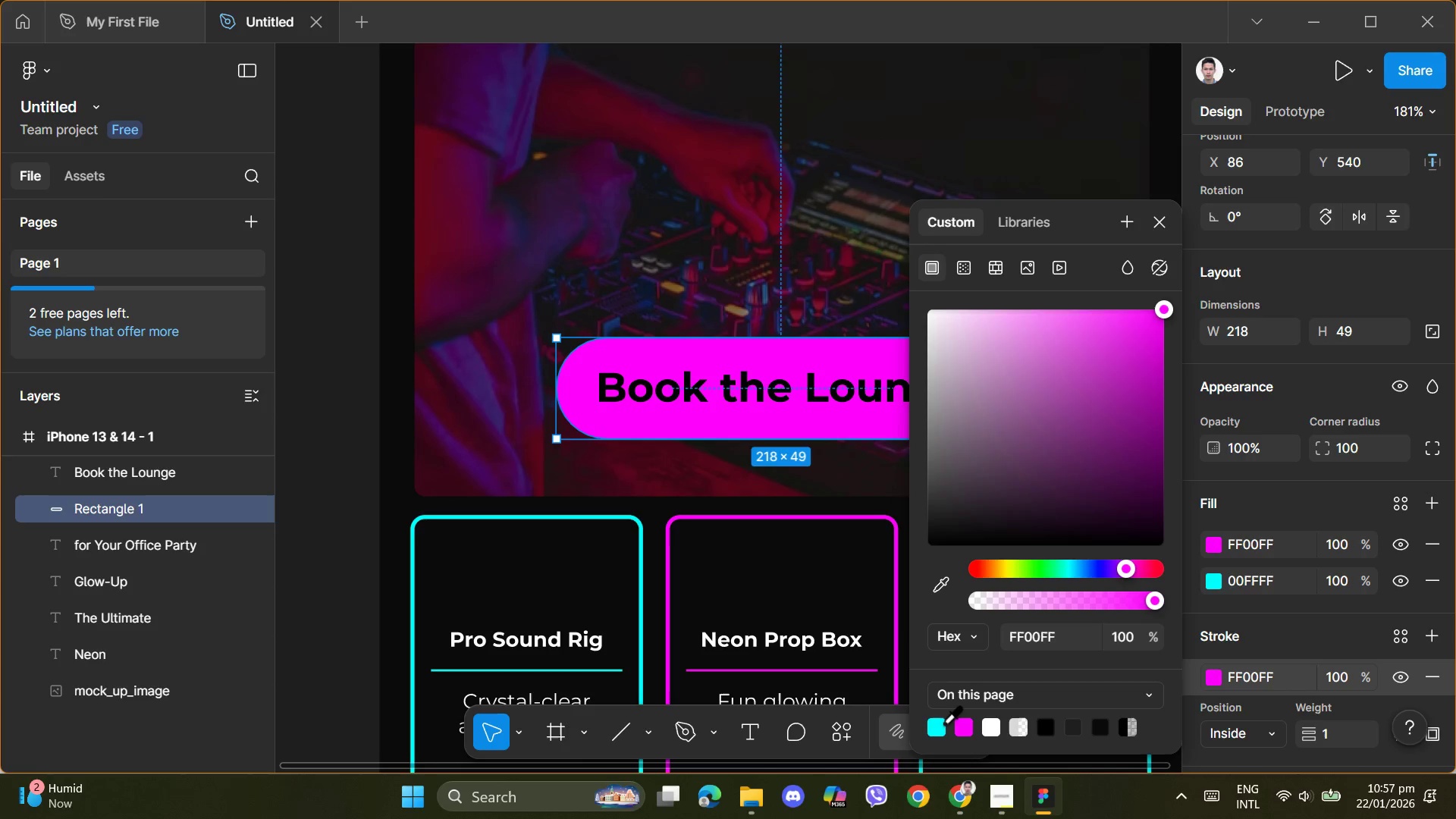 
wait(5.91)
 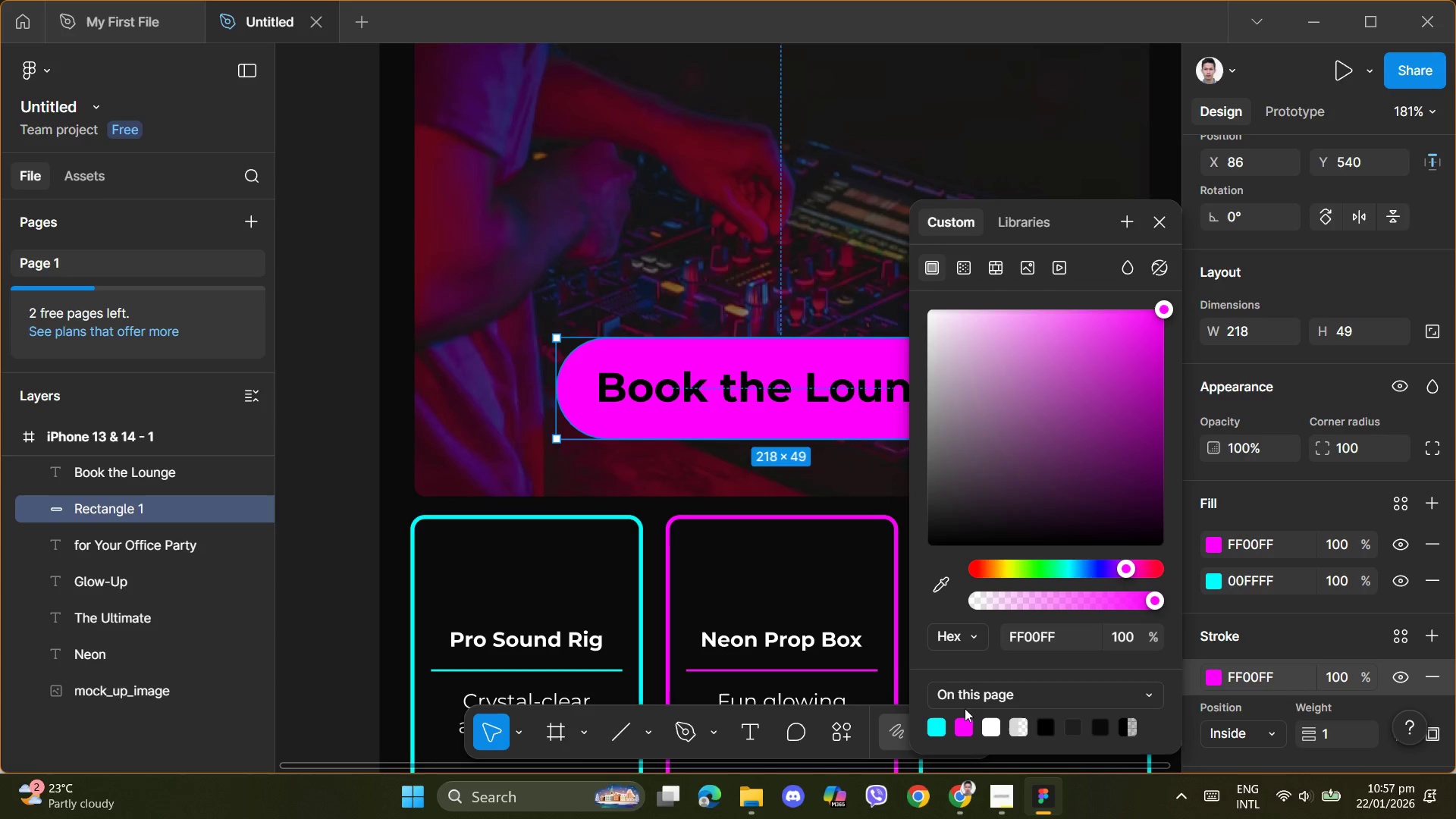 
mouse_move([941, 269])
 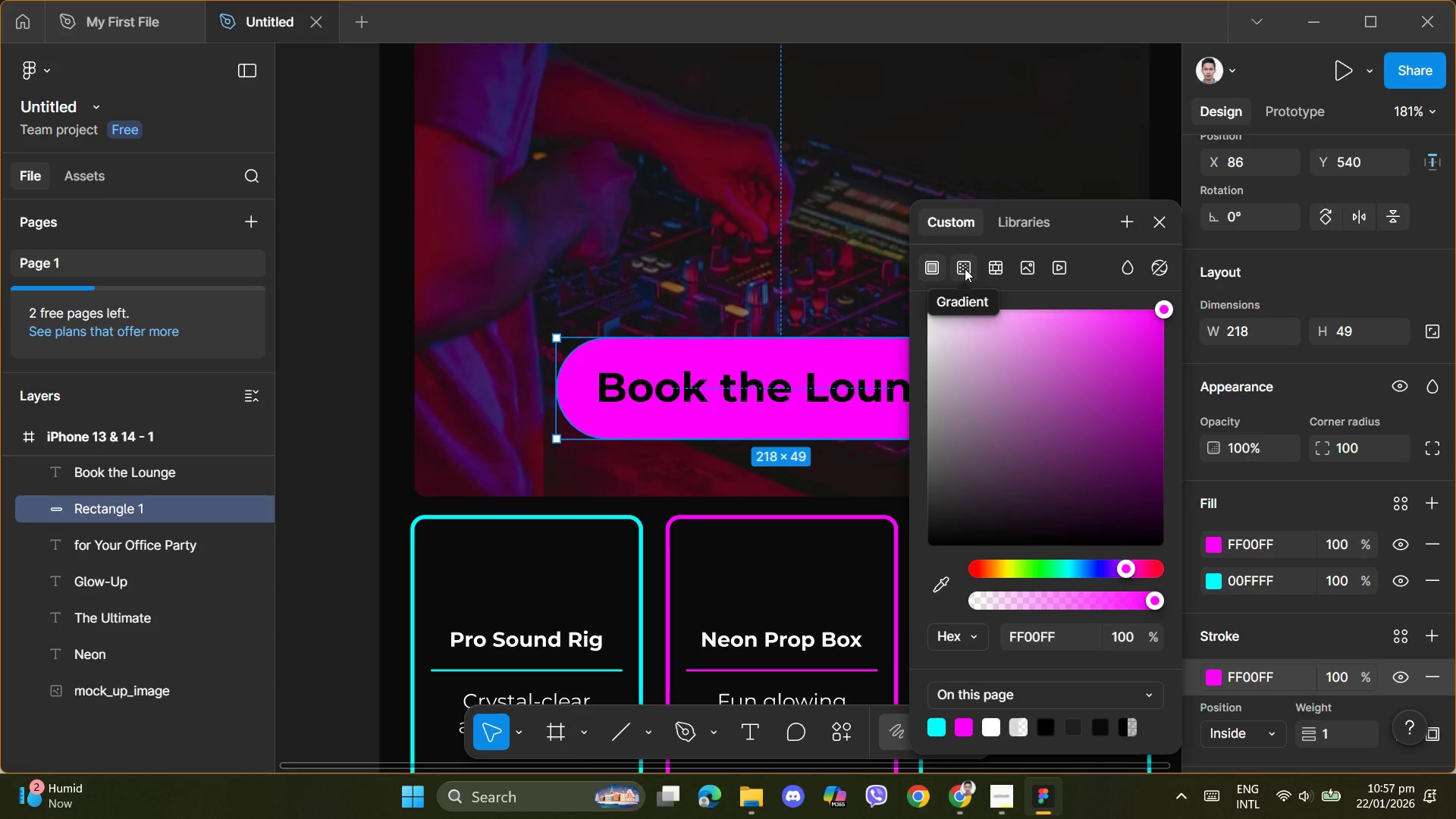 
left_click([965, 268])
 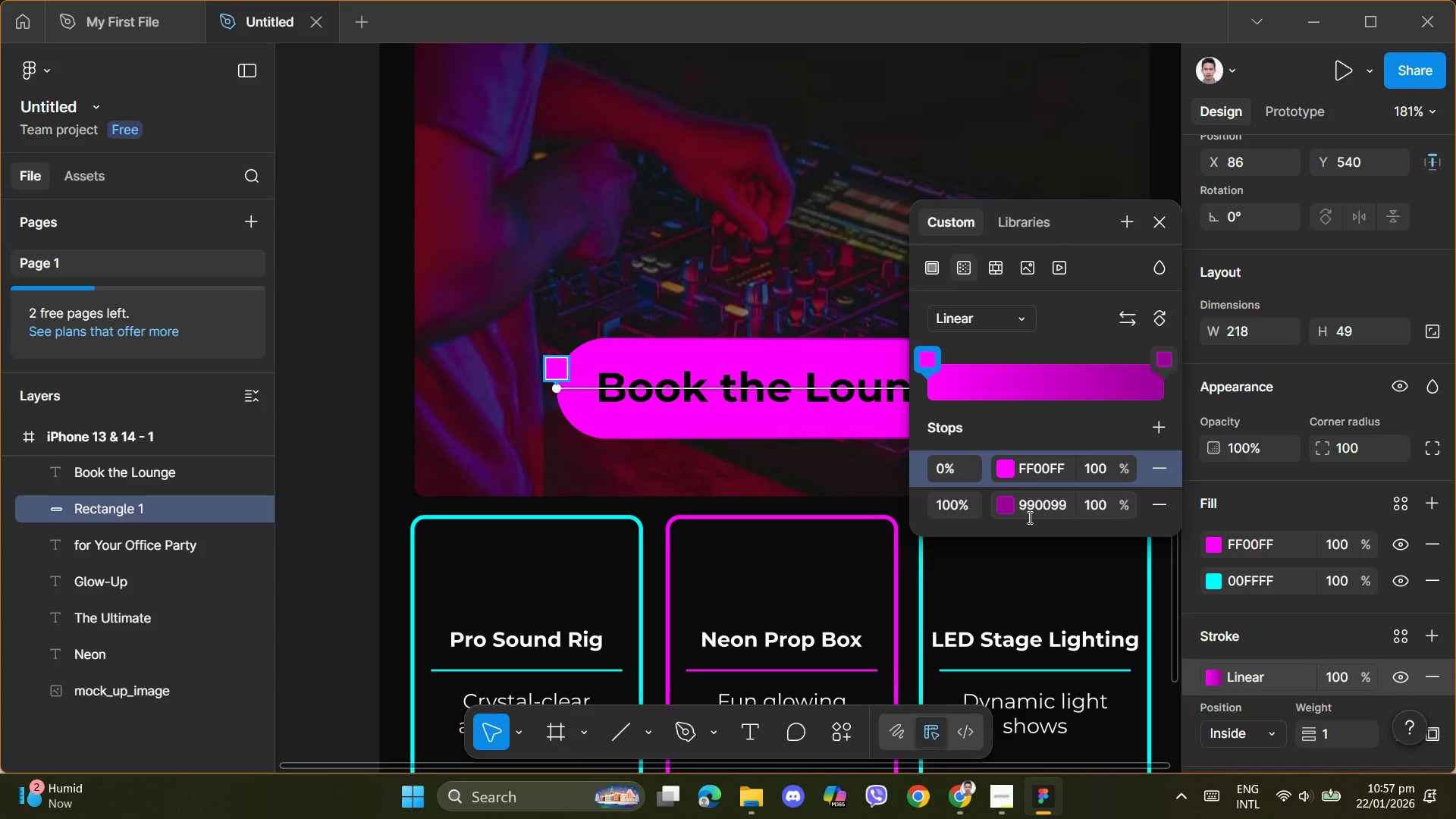 
left_click([1044, 506])
 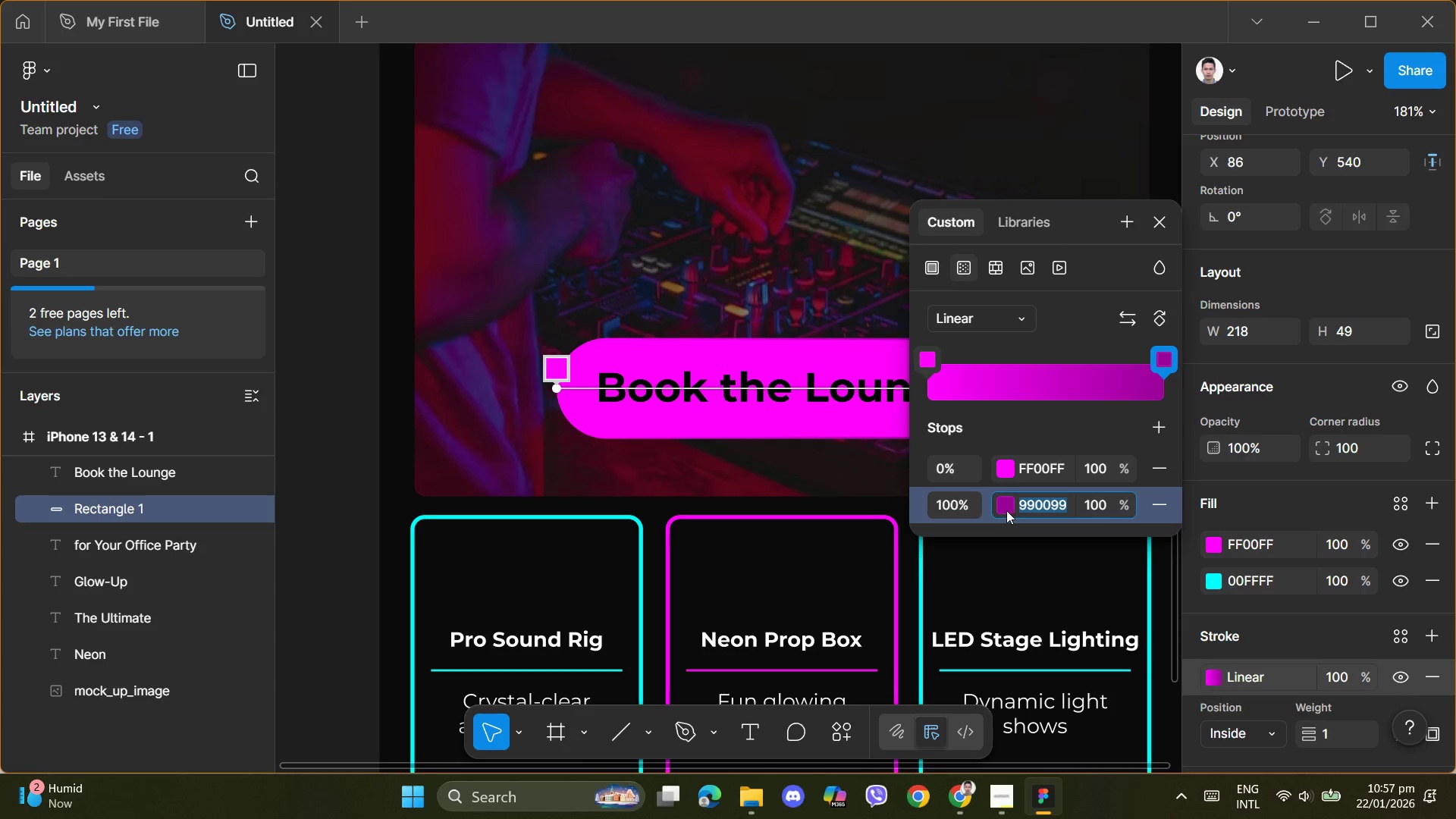 
left_click([1006, 510])
 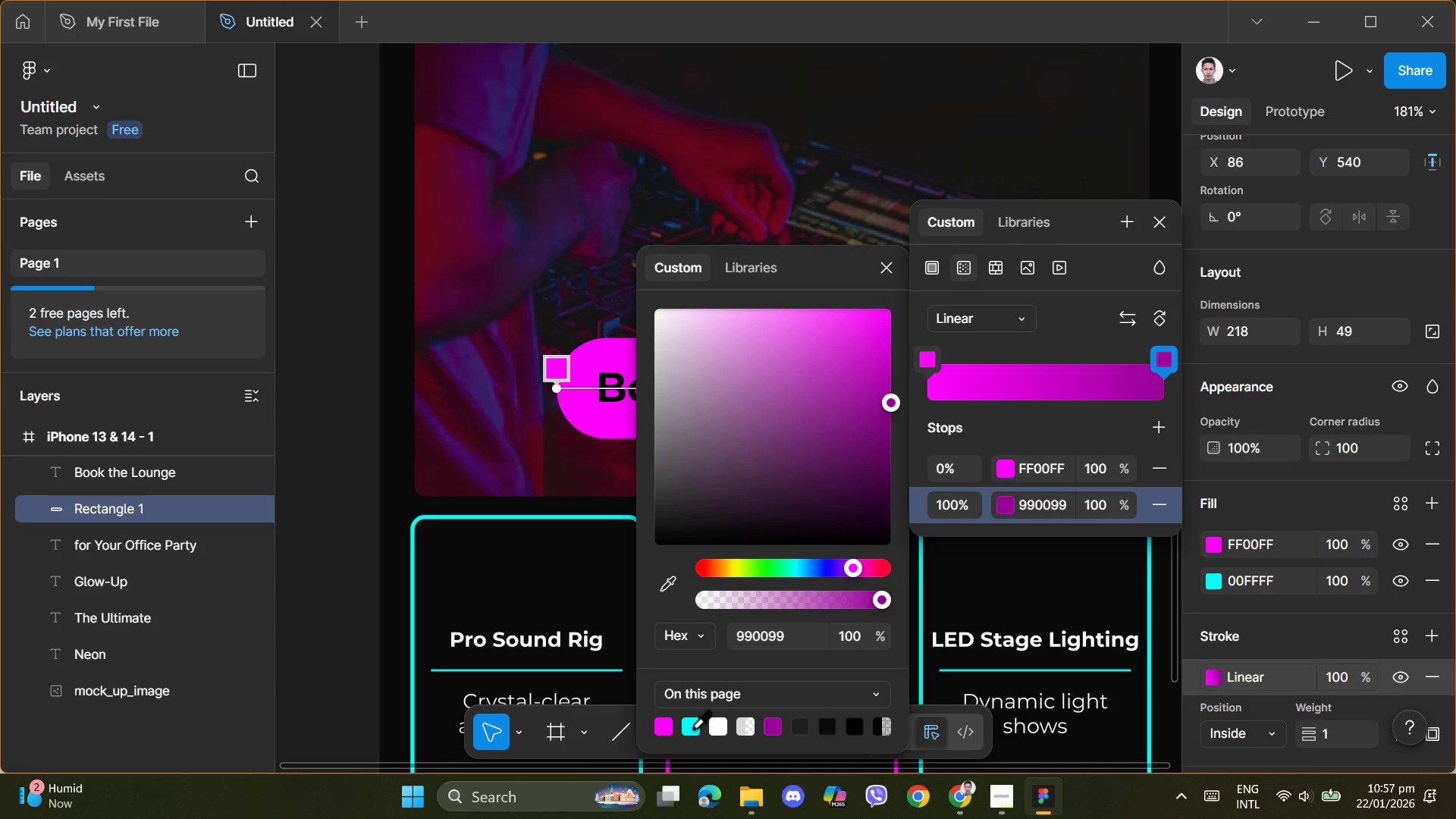 
left_click([691, 729])
 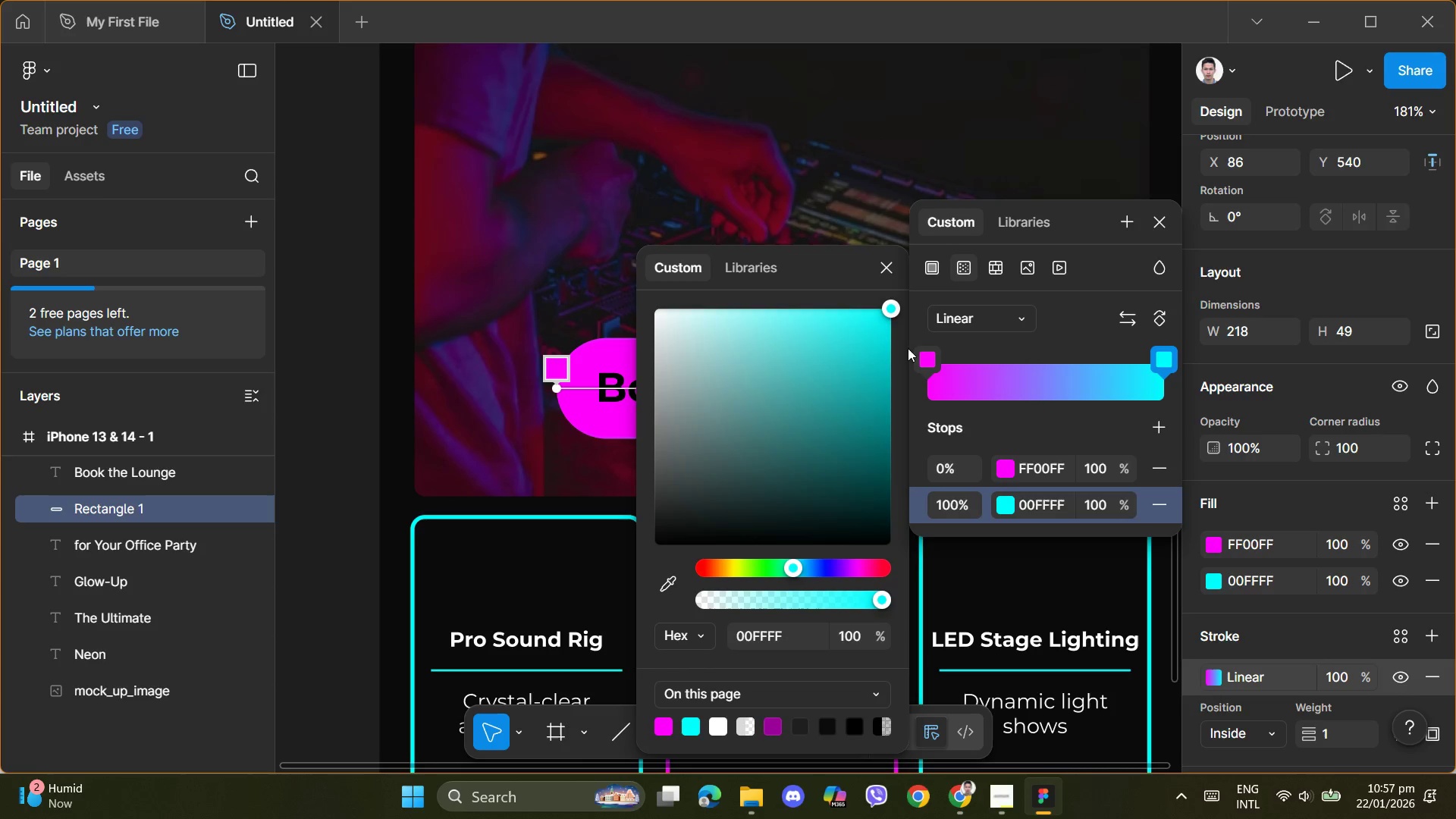 
left_click_drag(start_coordinate=[931, 355], to_coordinate=[1068, 378])
 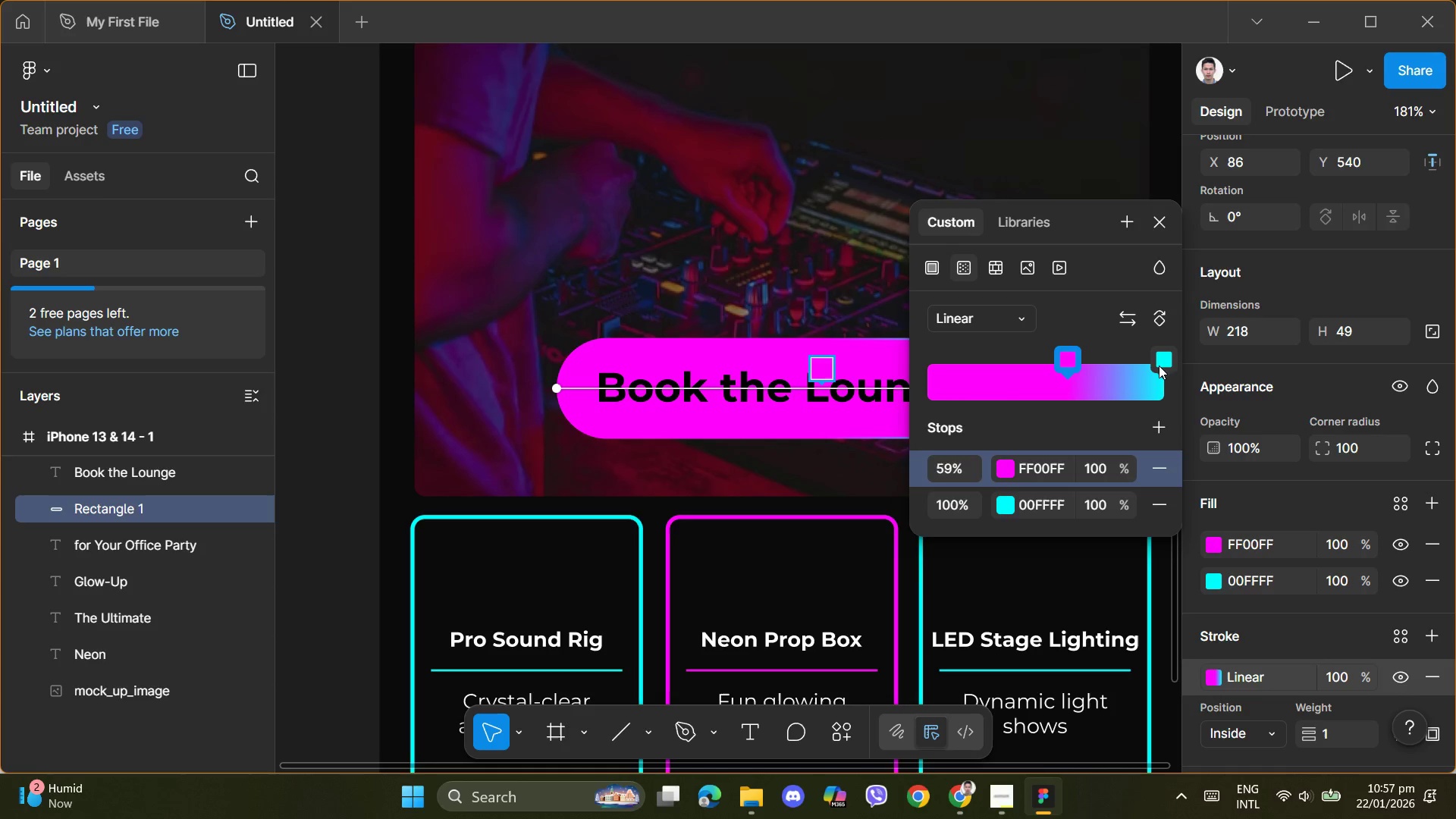 
left_click_drag(start_coordinate=[1152, 366], to_coordinate=[993, 375])
 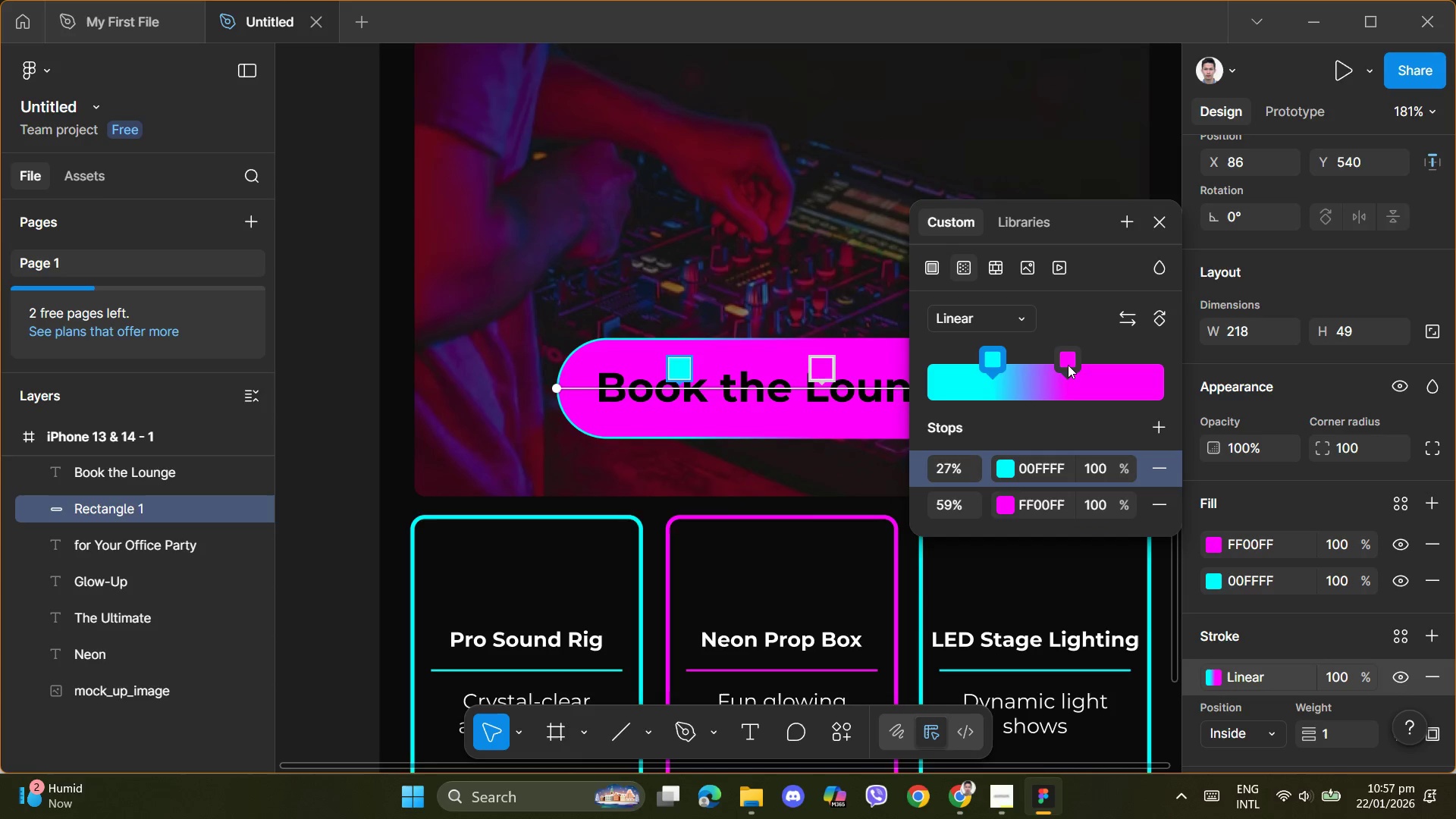 
left_click_drag(start_coordinate=[1065, 365], to_coordinate=[1138, 381])
 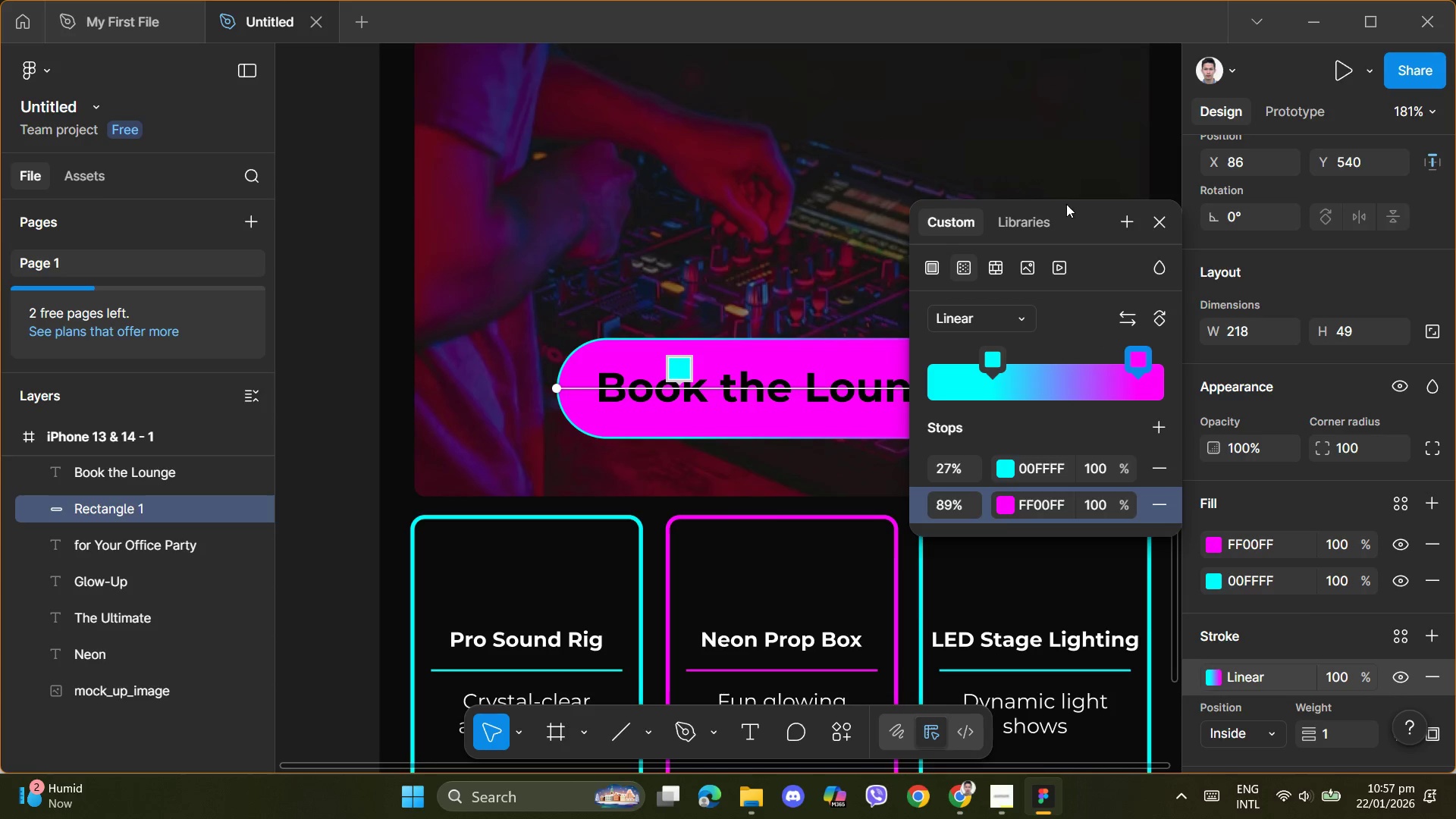 
left_click_drag(start_coordinate=[1086, 217], to_coordinate=[1259, 105])
 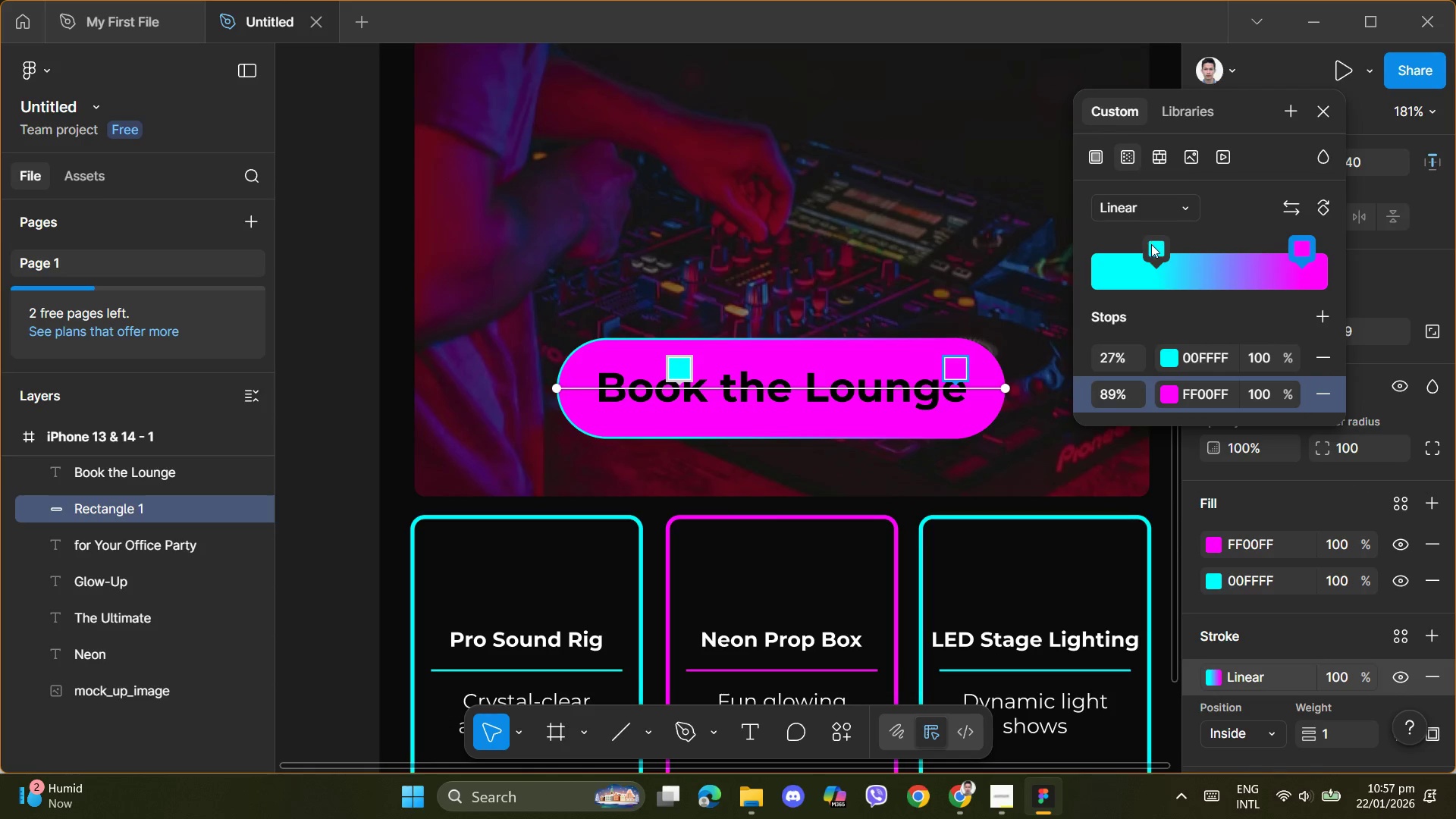 
left_click_drag(start_coordinate=[1151, 246], to_coordinate=[1152, 284])
 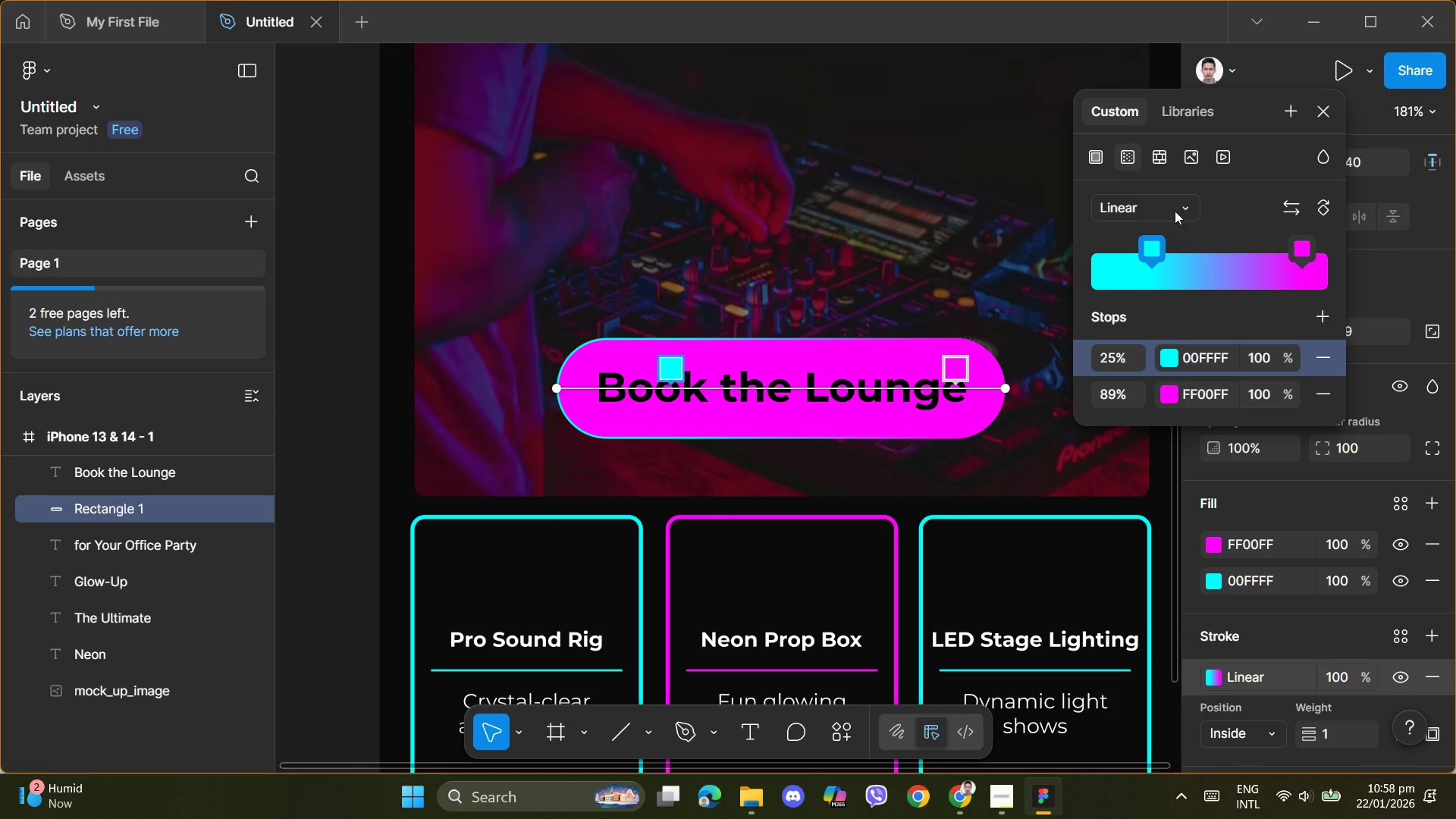 
left_click([1177, 207])
 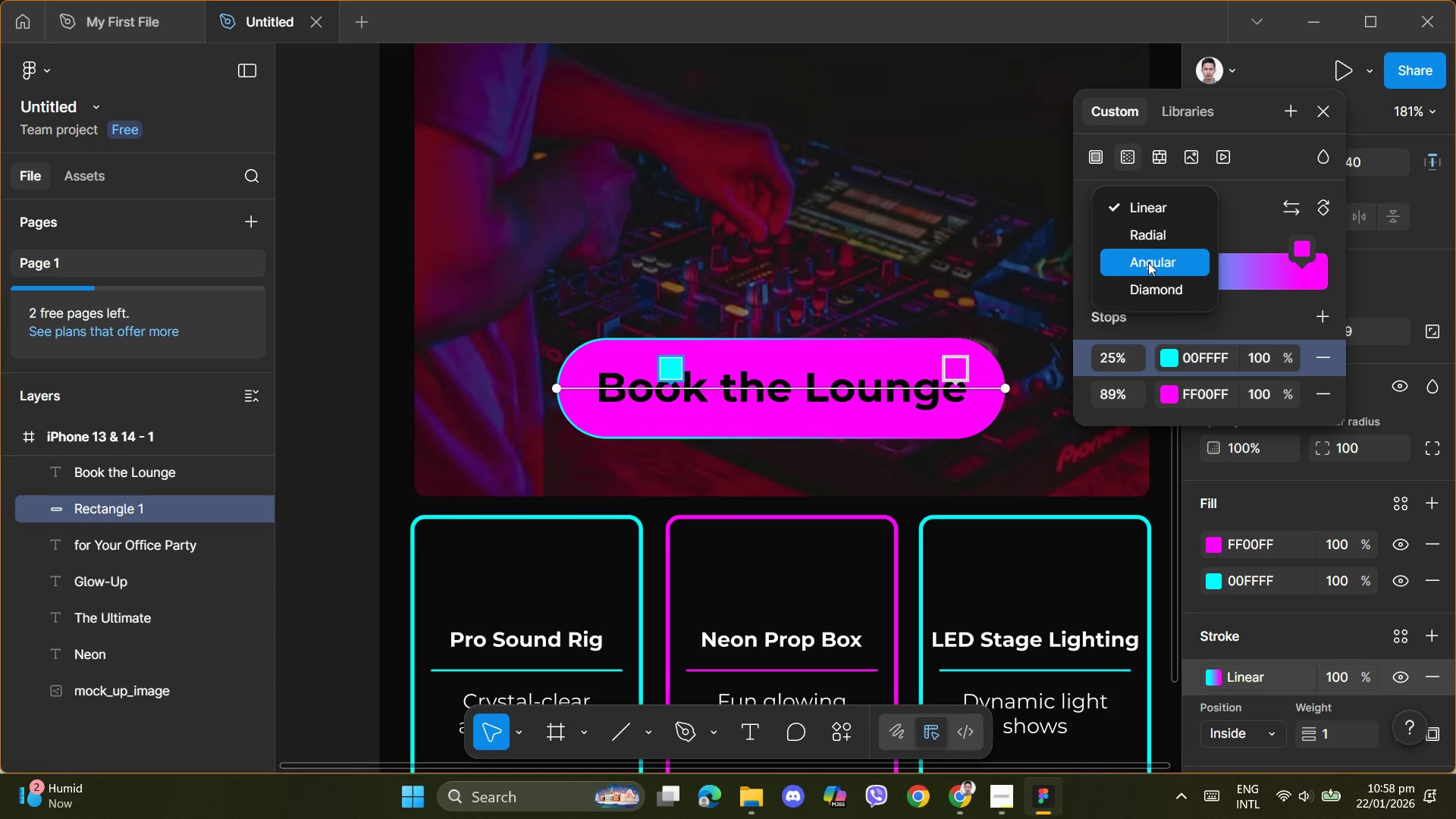 
left_click([1151, 234])
 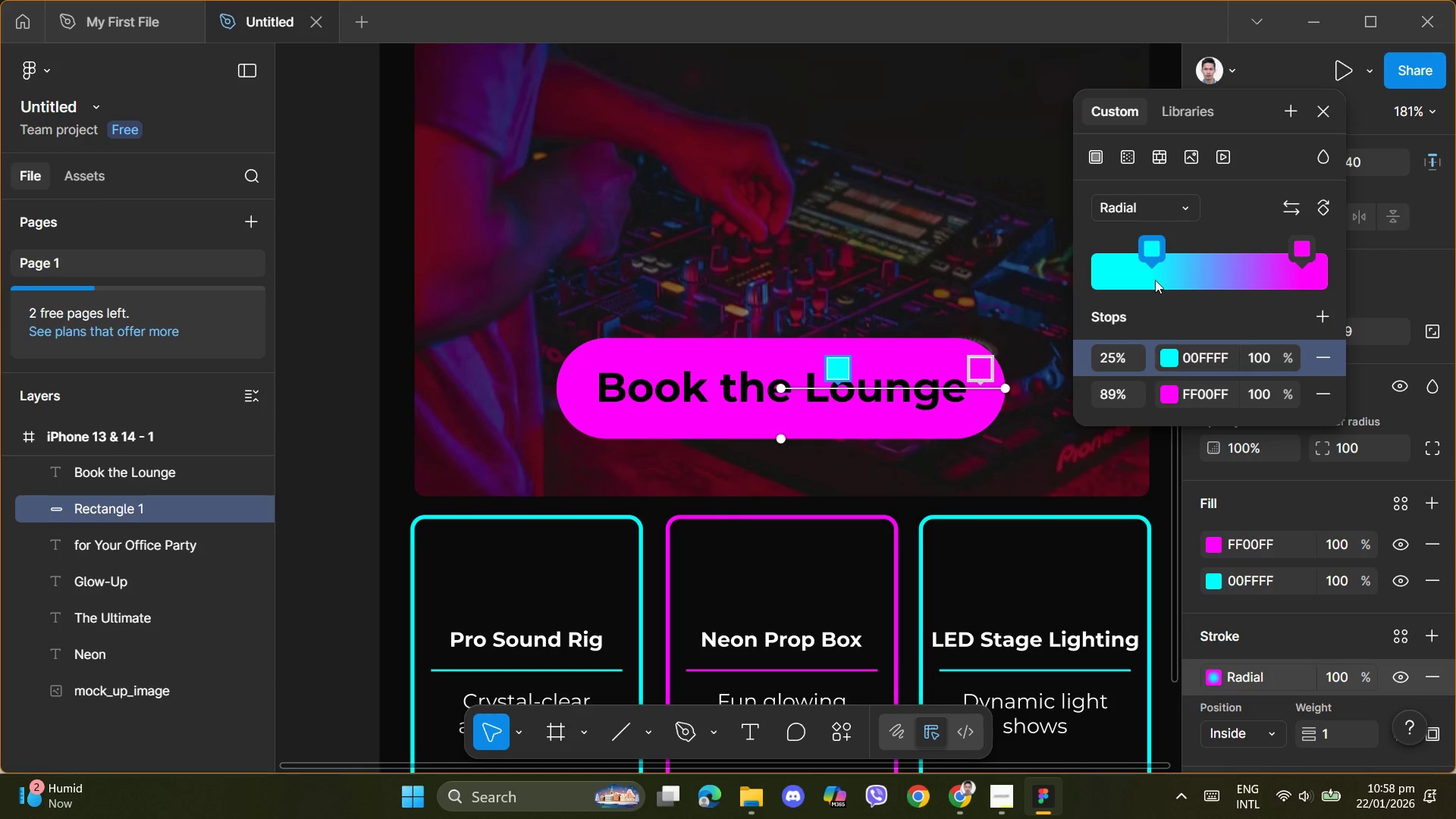 
left_click_drag(start_coordinate=[1150, 251], to_coordinate=[1021, 265])
 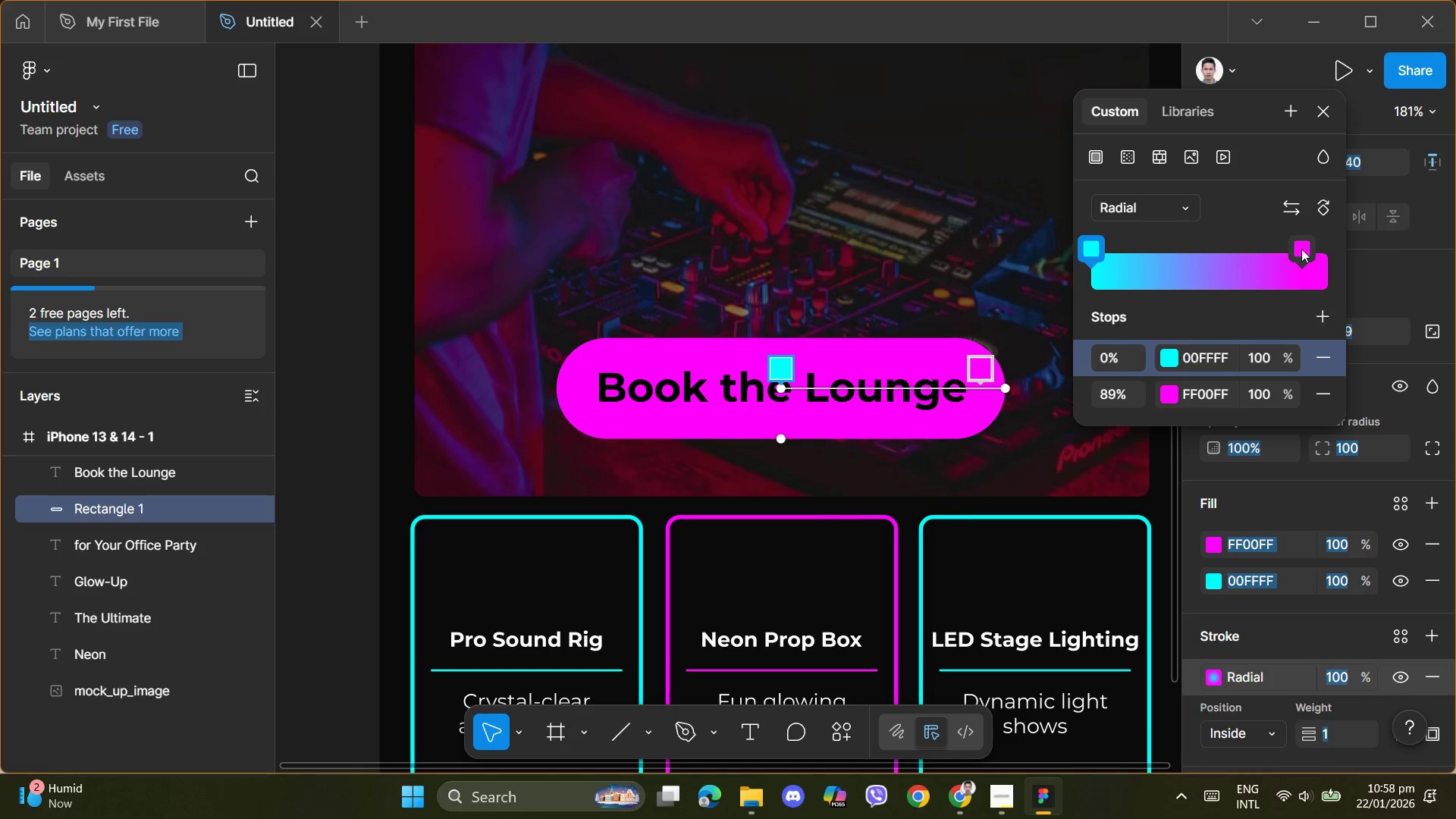 
left_click_drag(start_coordinate=[1301, 249], to_coordinate=[1204, 261])
 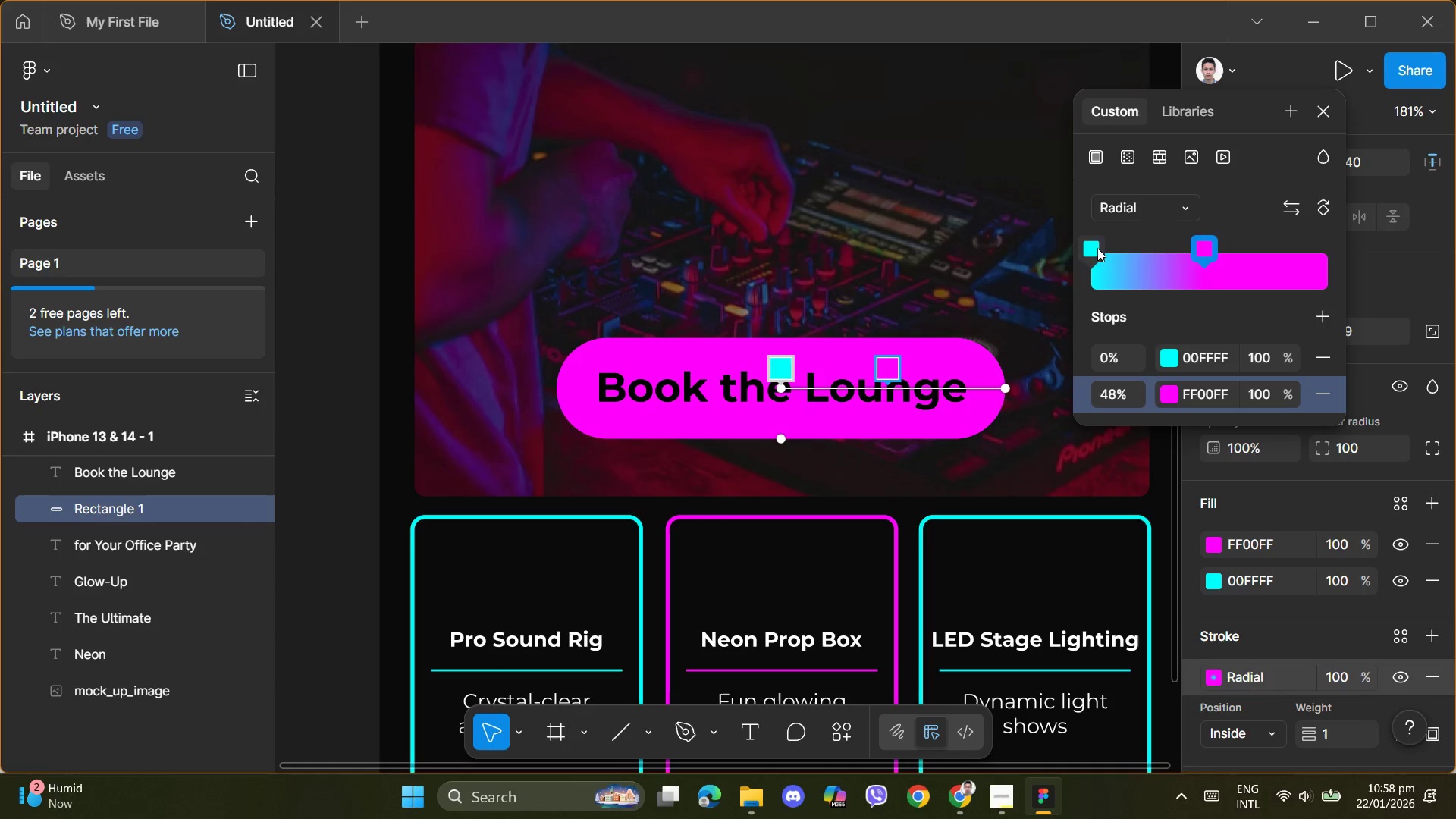 
left_click_drag(start_coordinate=[1097, 247], to_coordinate=[1168, 259])
 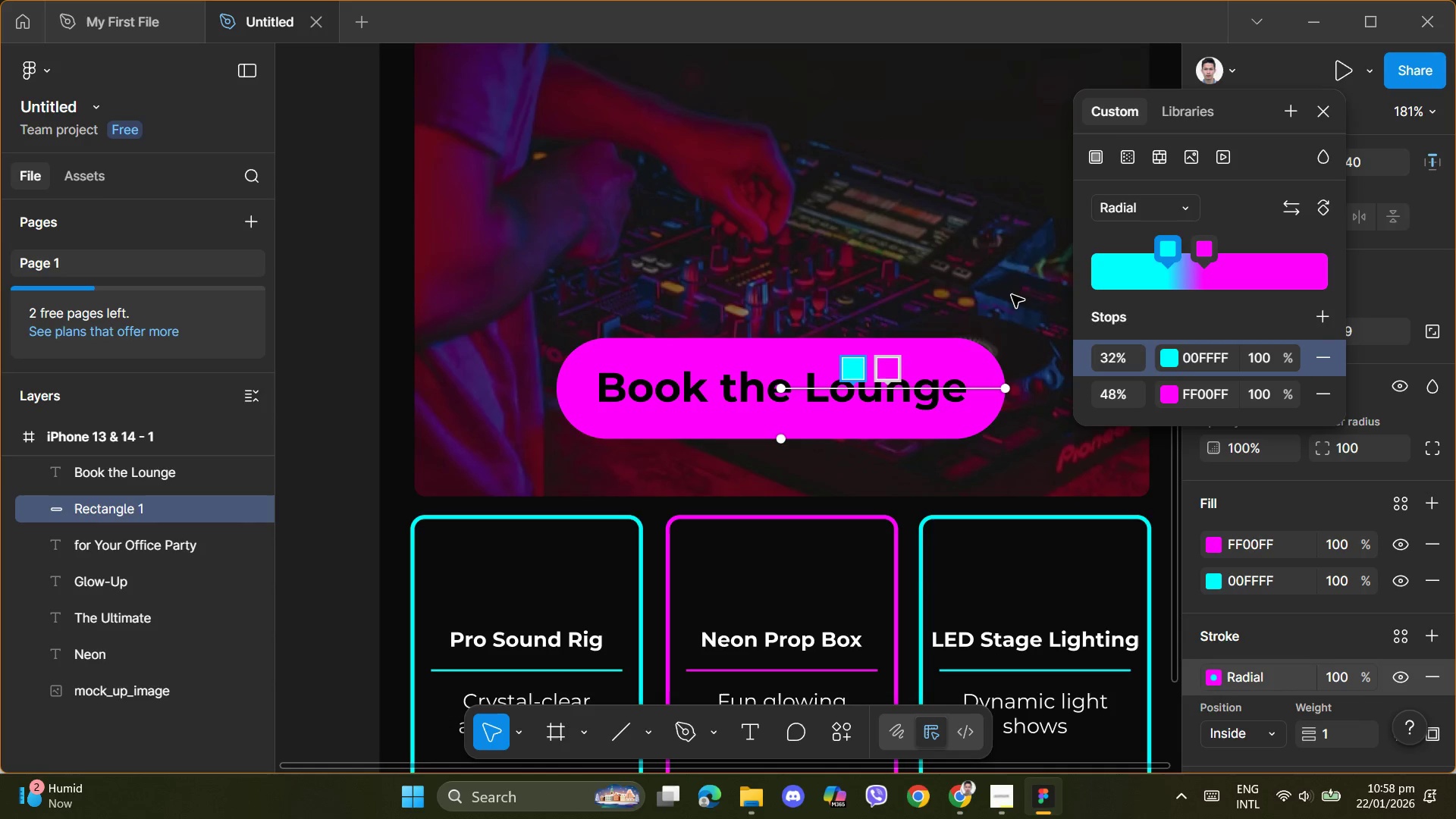 
left_click([983, 289])
 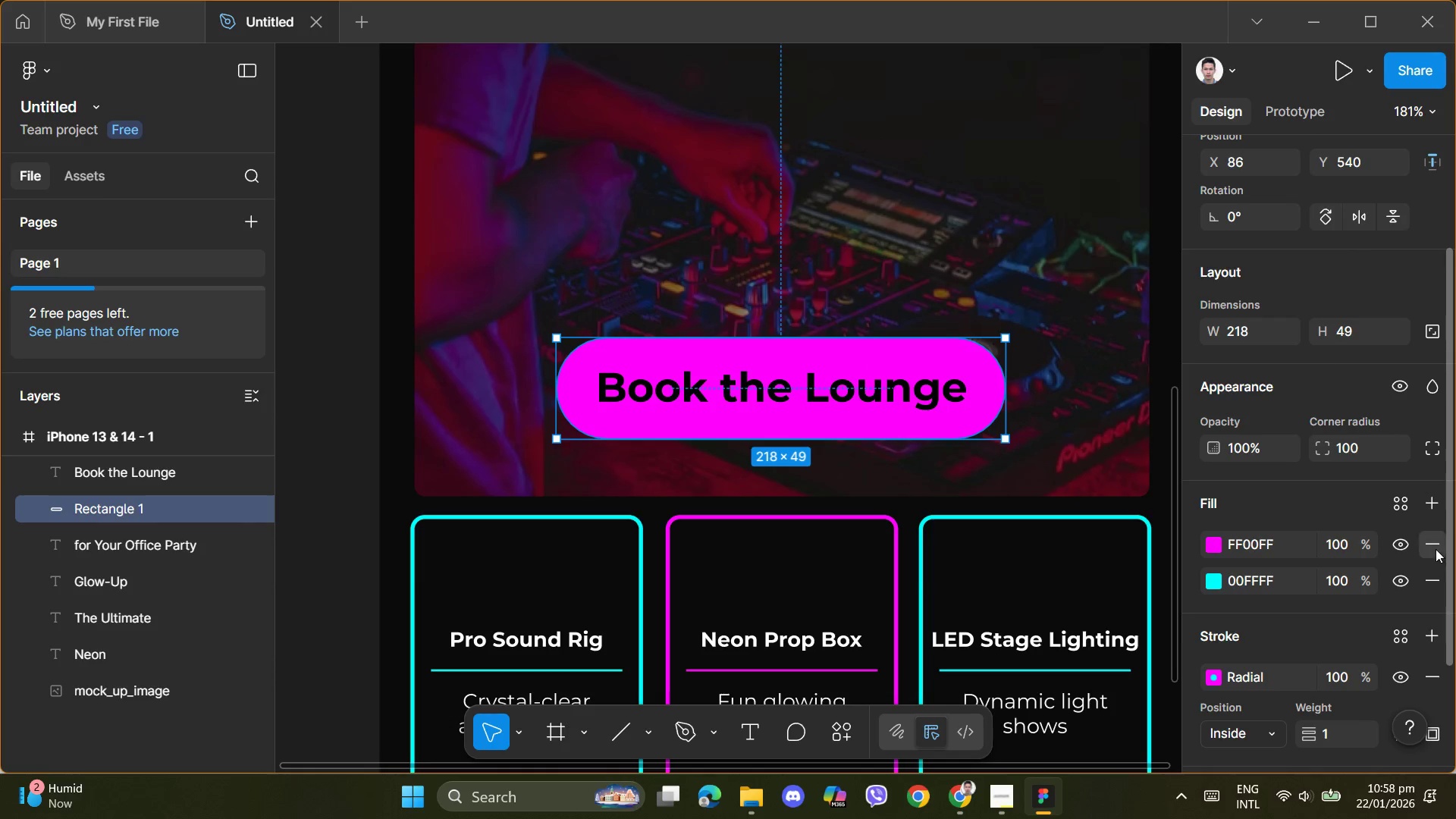 
left_click([1424, 543])
 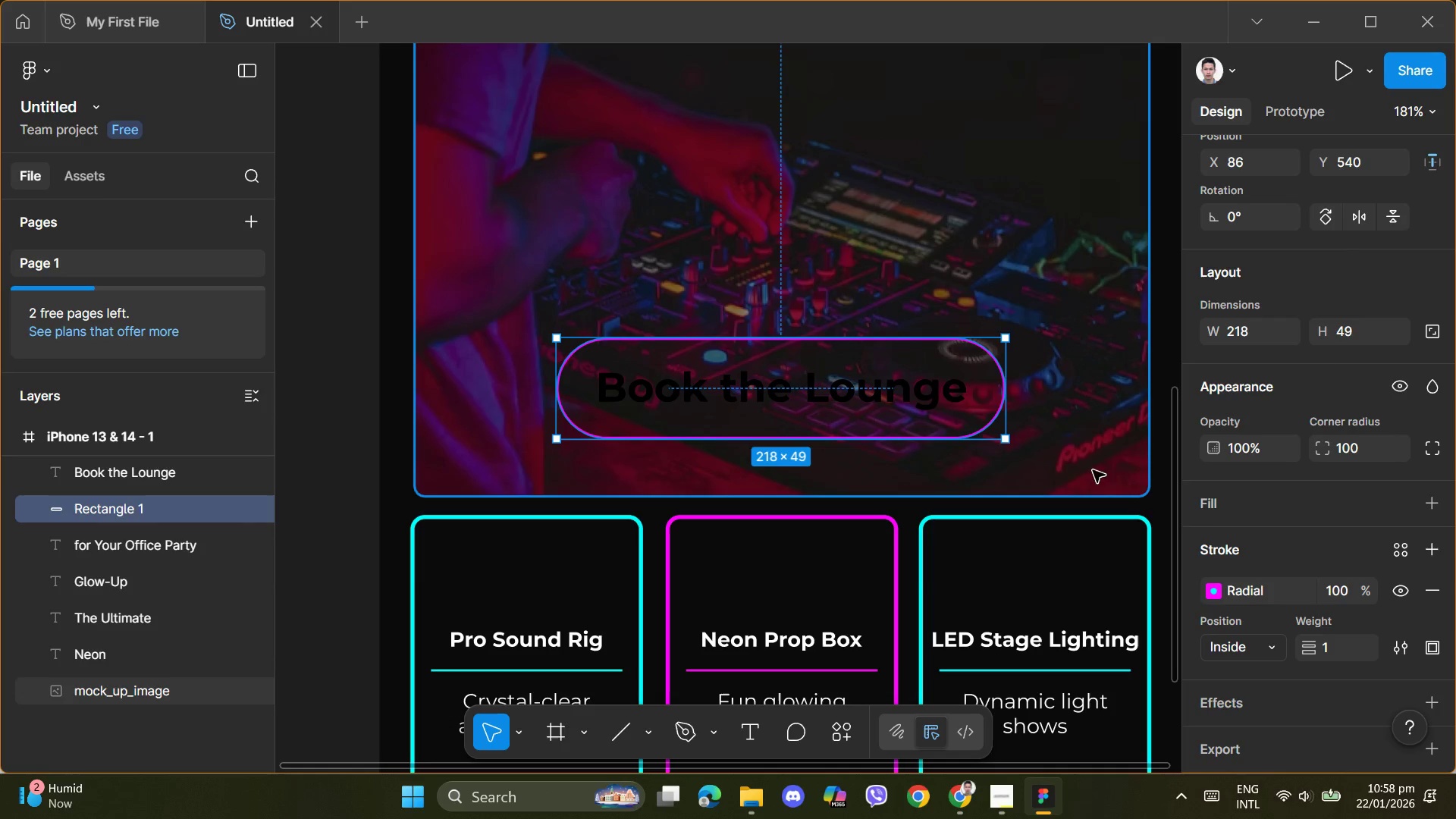 
left_click([1041, 458])
 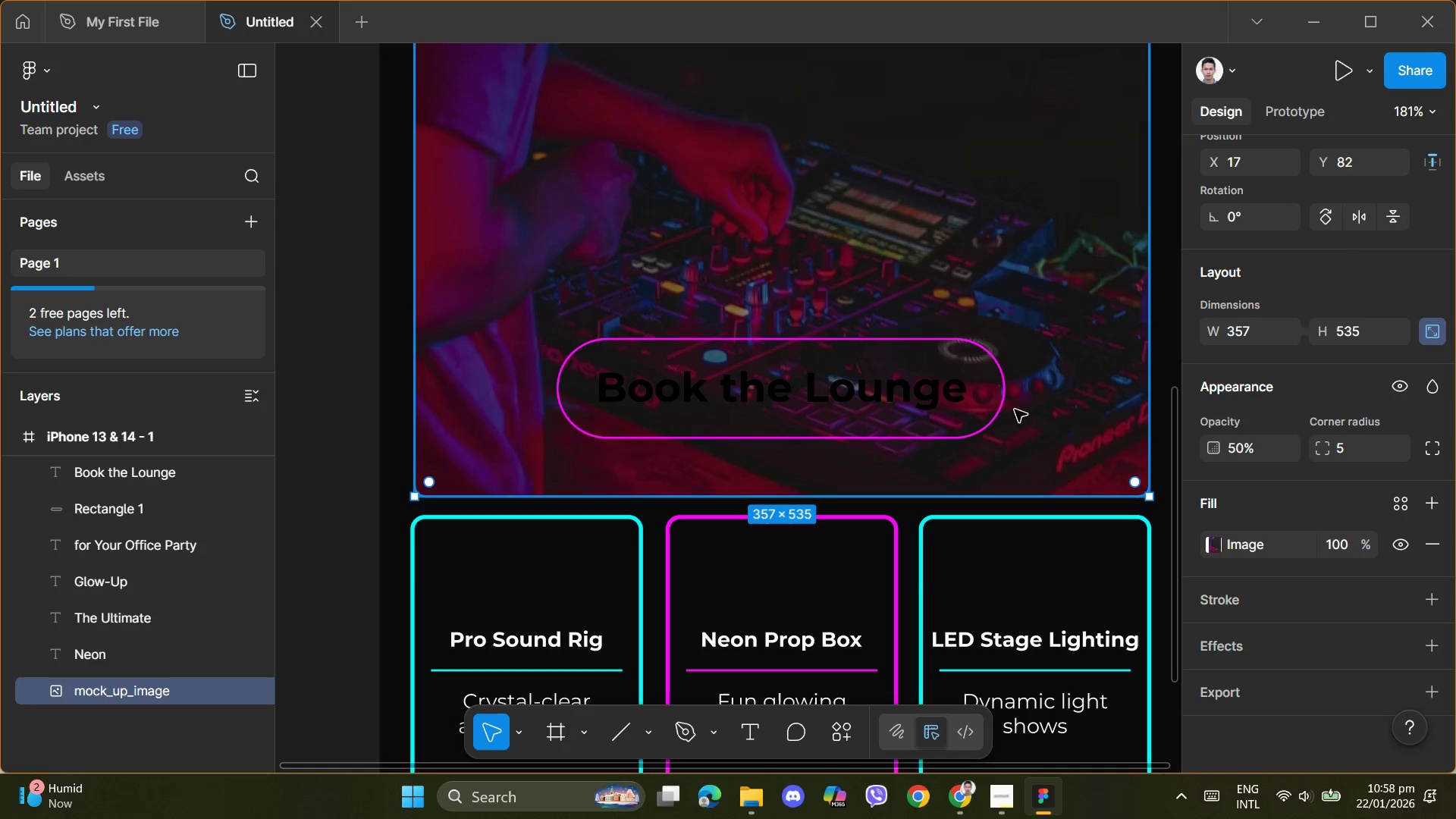 
scroll: coordinate [1012, 397], scroll_direction: down, amount: 1.0
 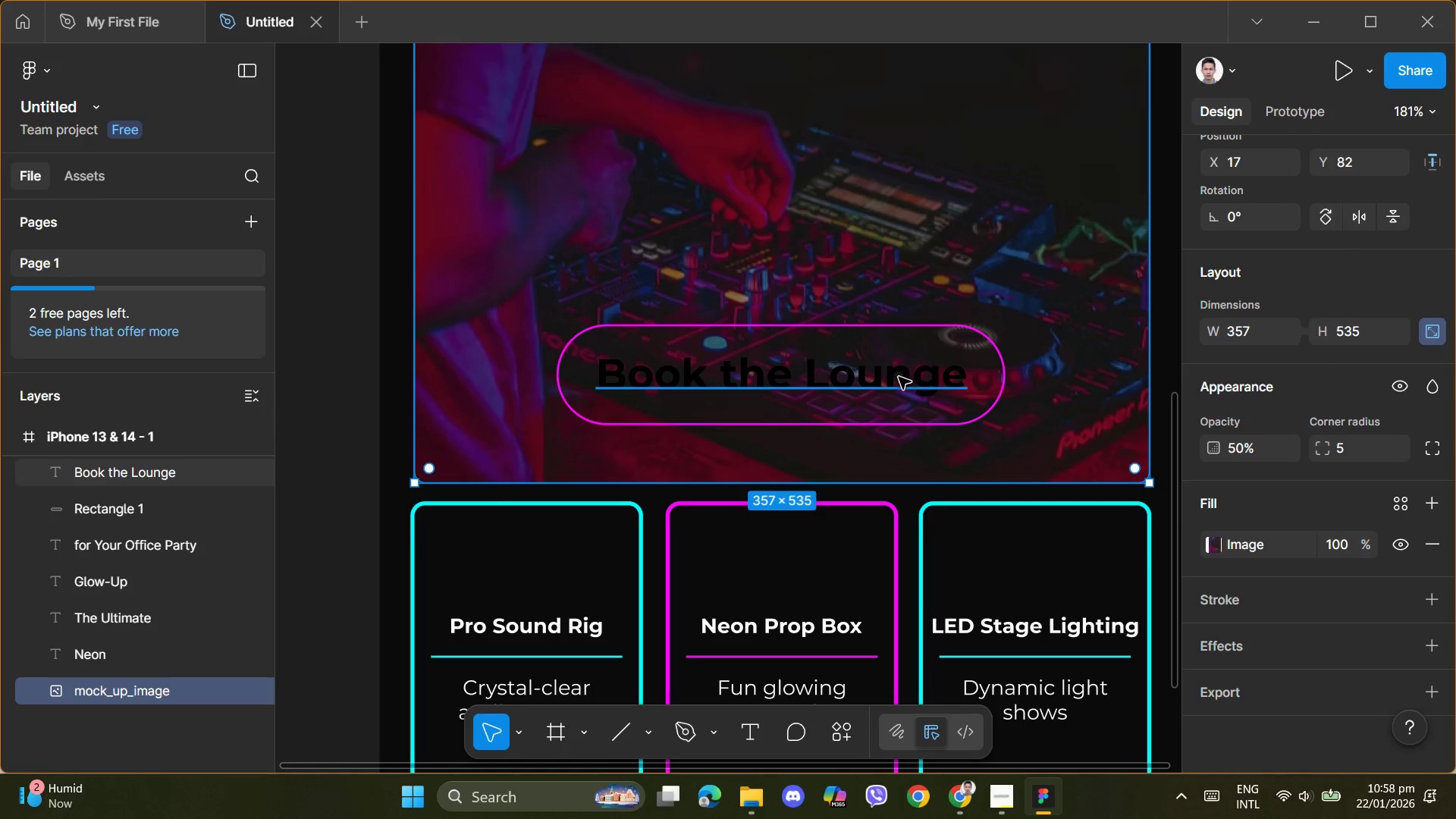 
left_click([916, 378])
 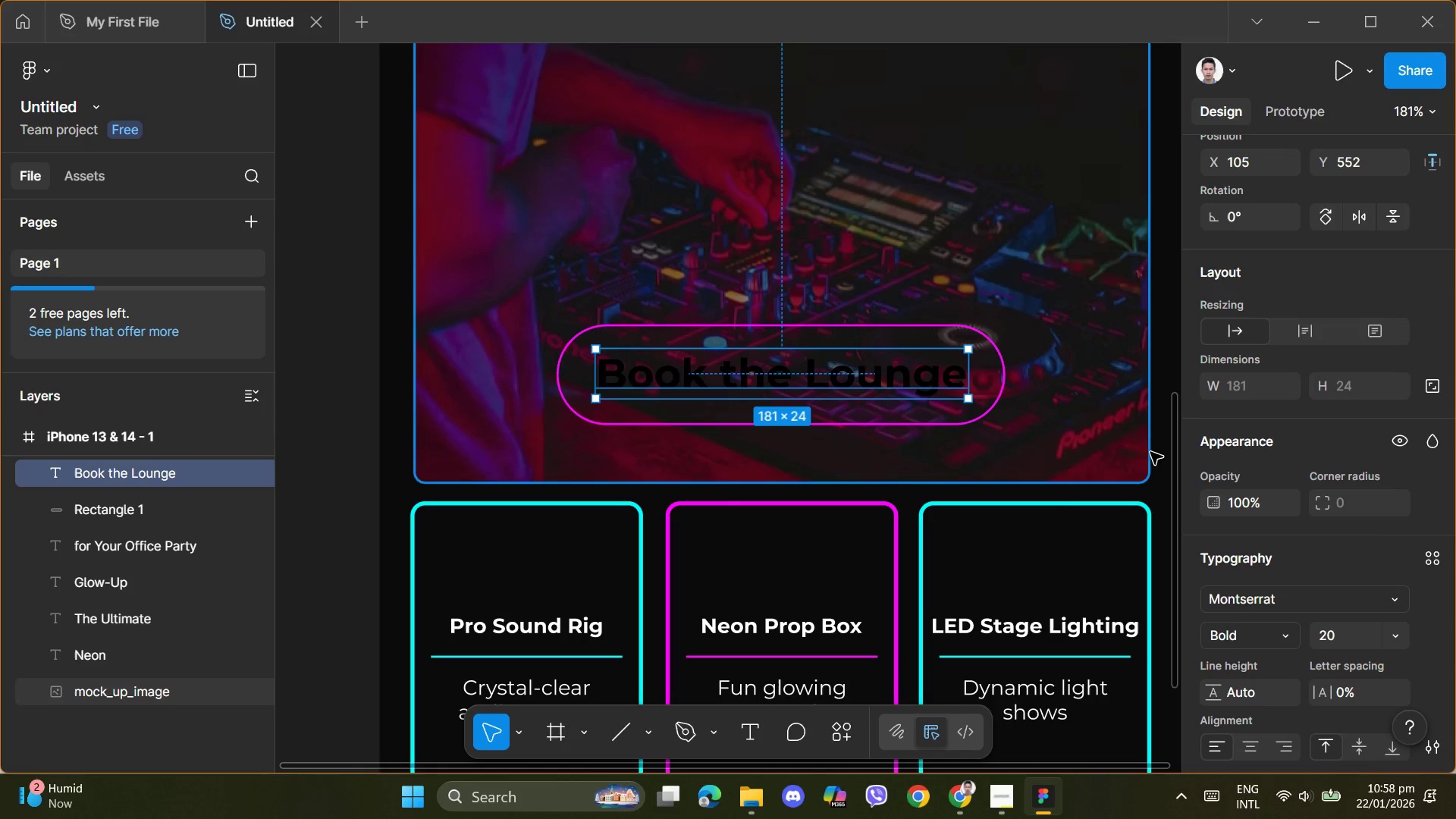 
scroll: coordinate [1213, 533], scroll_direction: down, amount: 4.0
 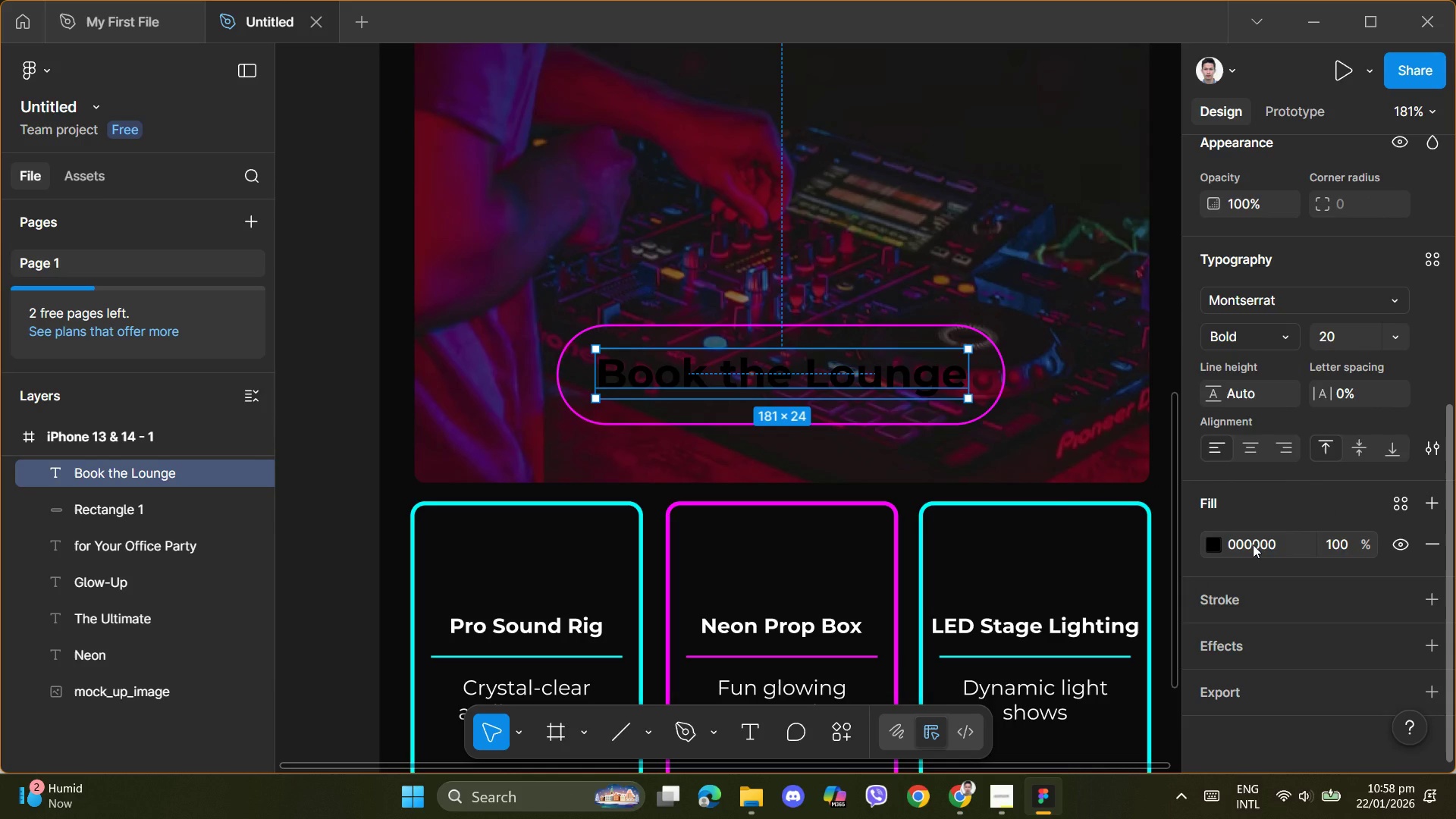 
scroll: coordinate [984, 272], scroll_direction: up, amount: 21.0
 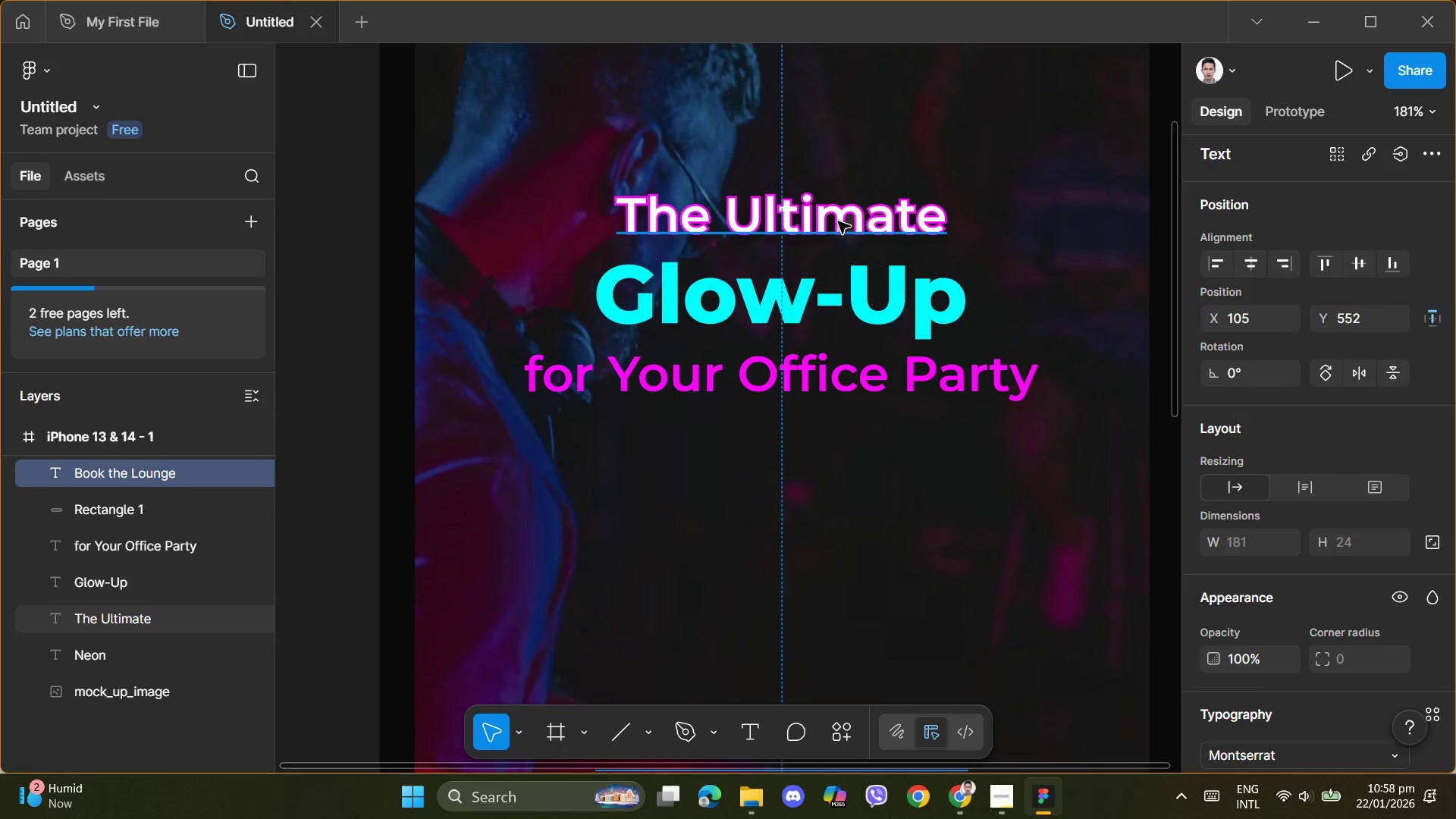 
left_click([836, 221])
 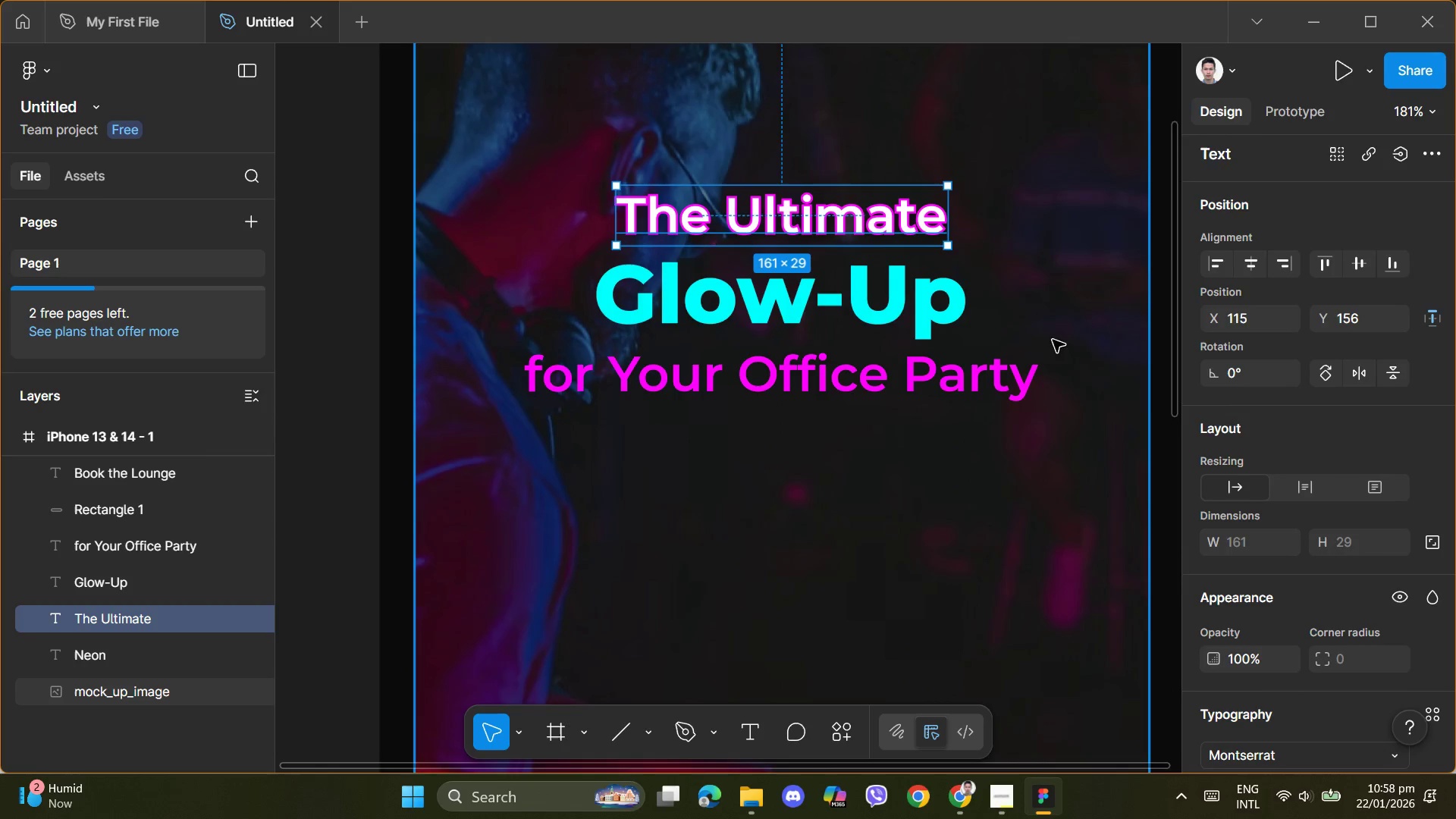 
scroll: coordinate [1322, 629], scroll_direction: down, amount: 10.0
 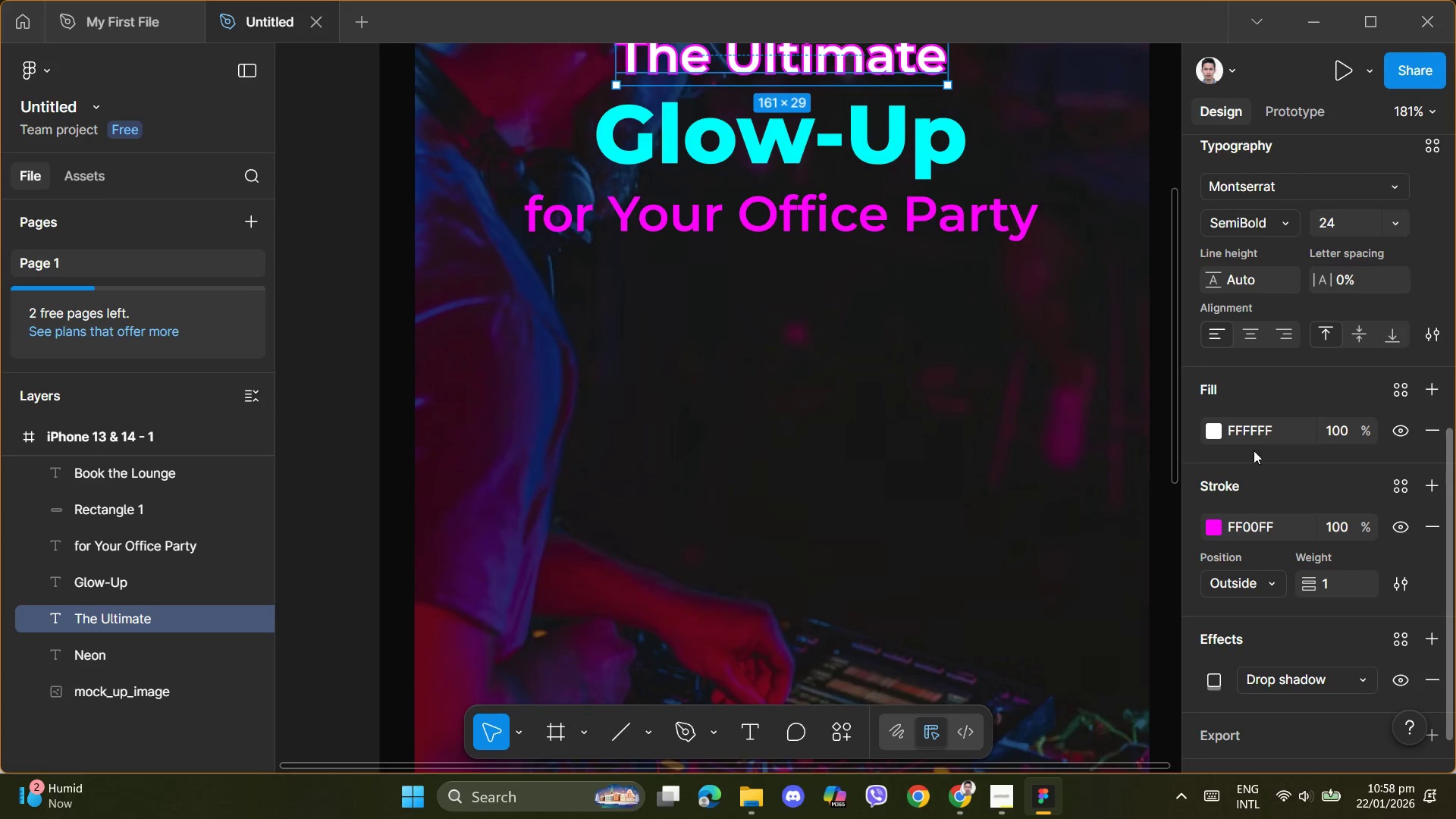 
left_click([1254, 431])
 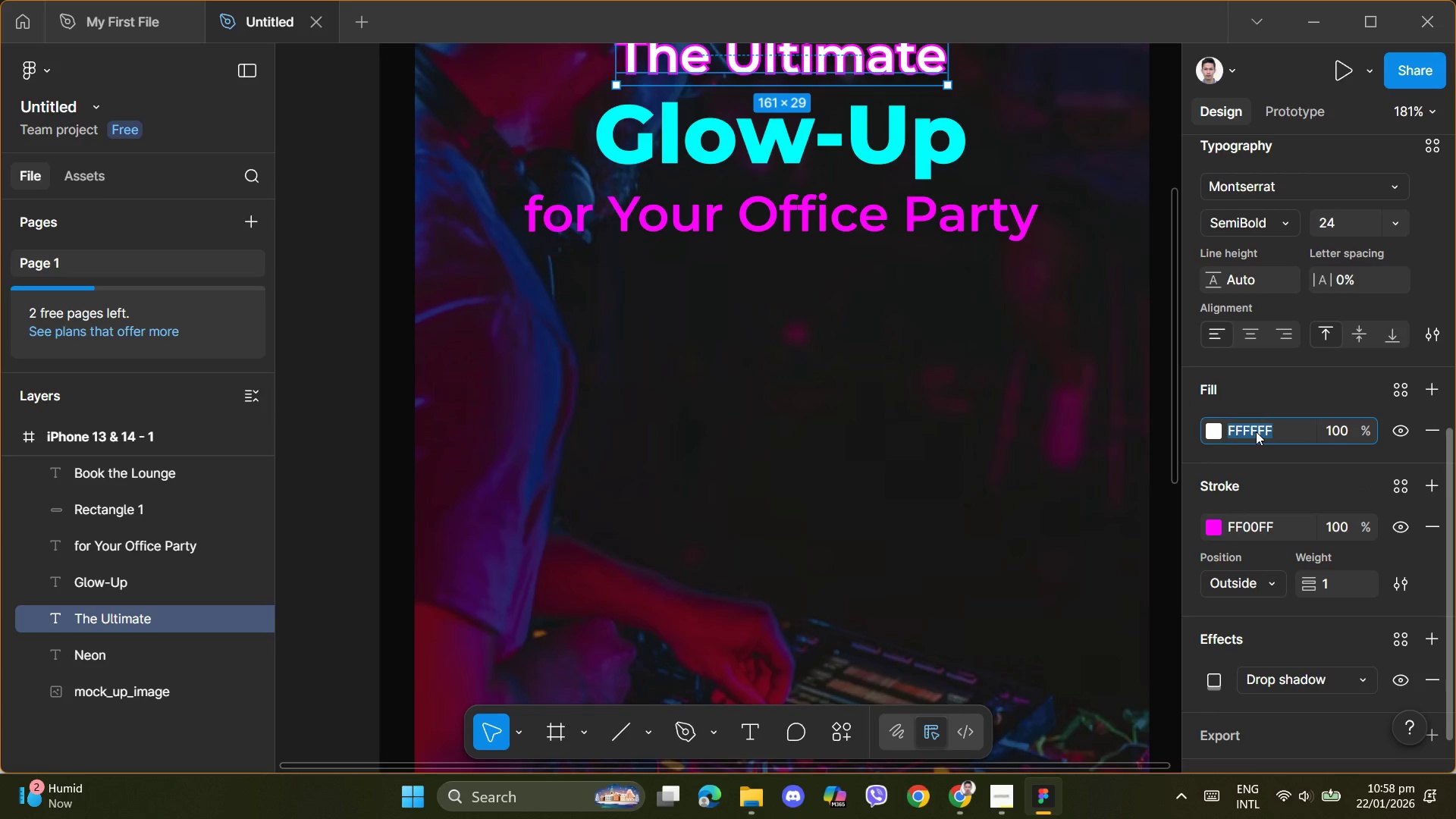 
key(Control+C)
 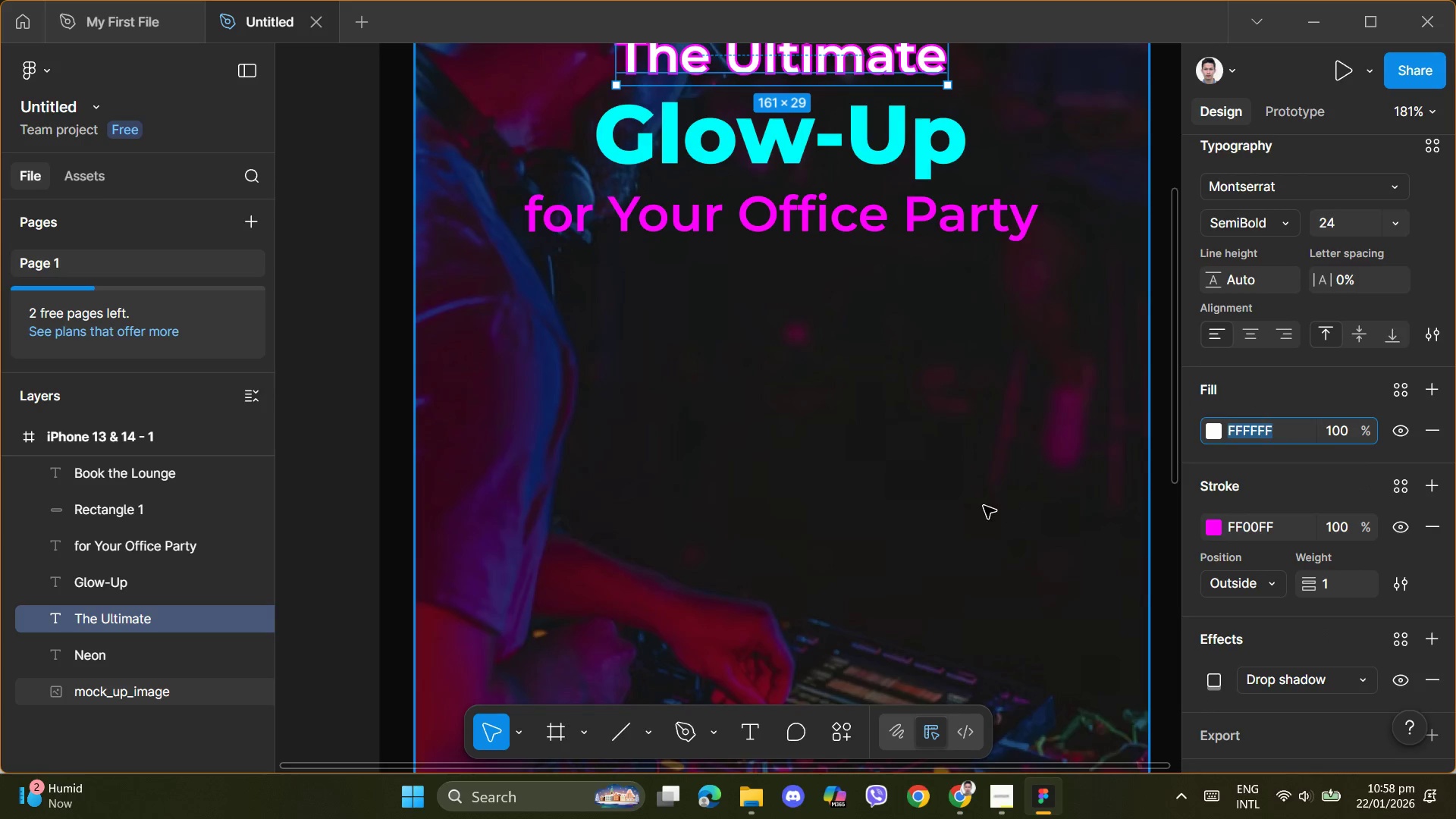 
left_click([984, 506])
 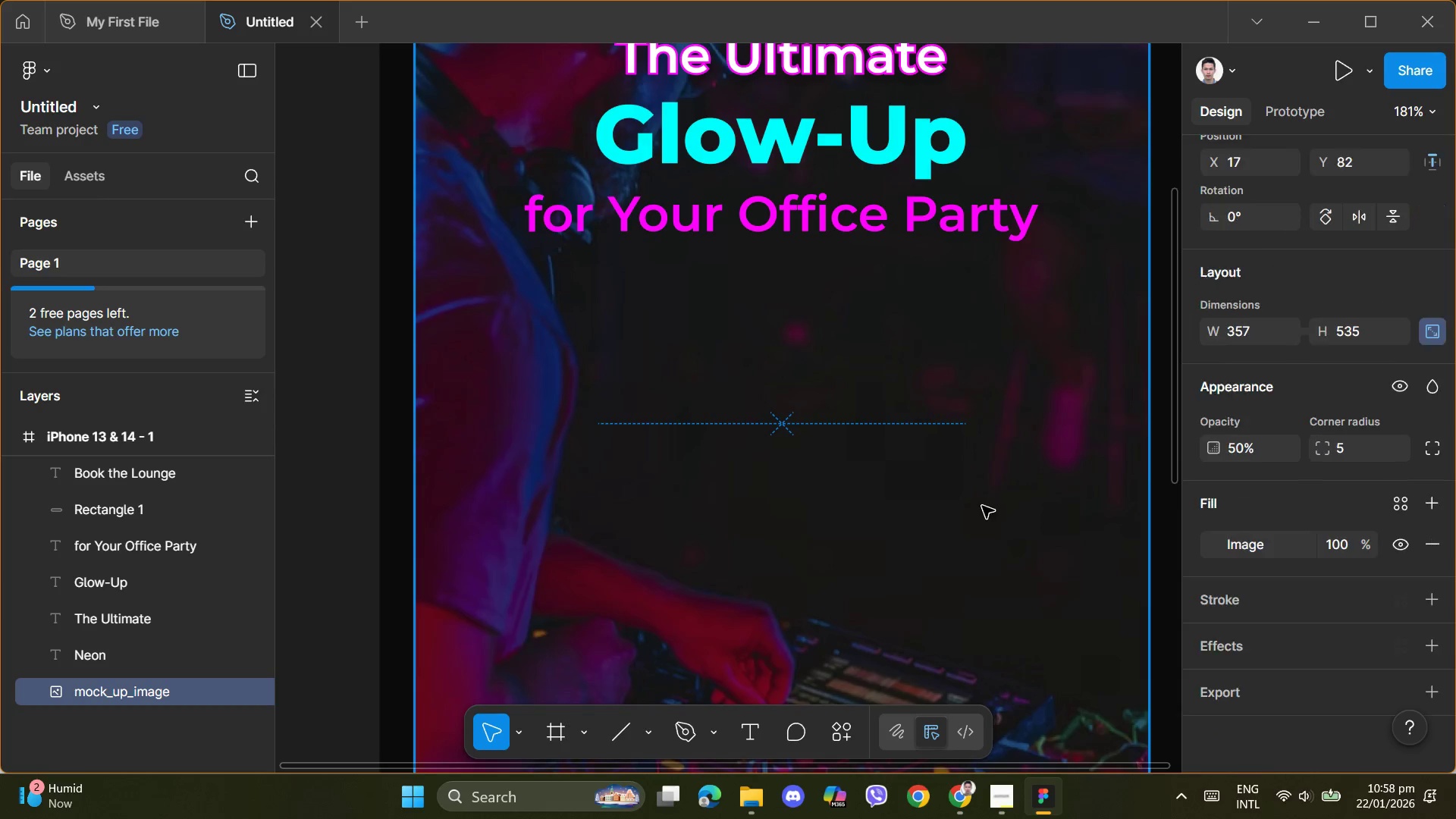 
scroll: coordinate [965, 510], scroll_direction: down, amount: 5.0
 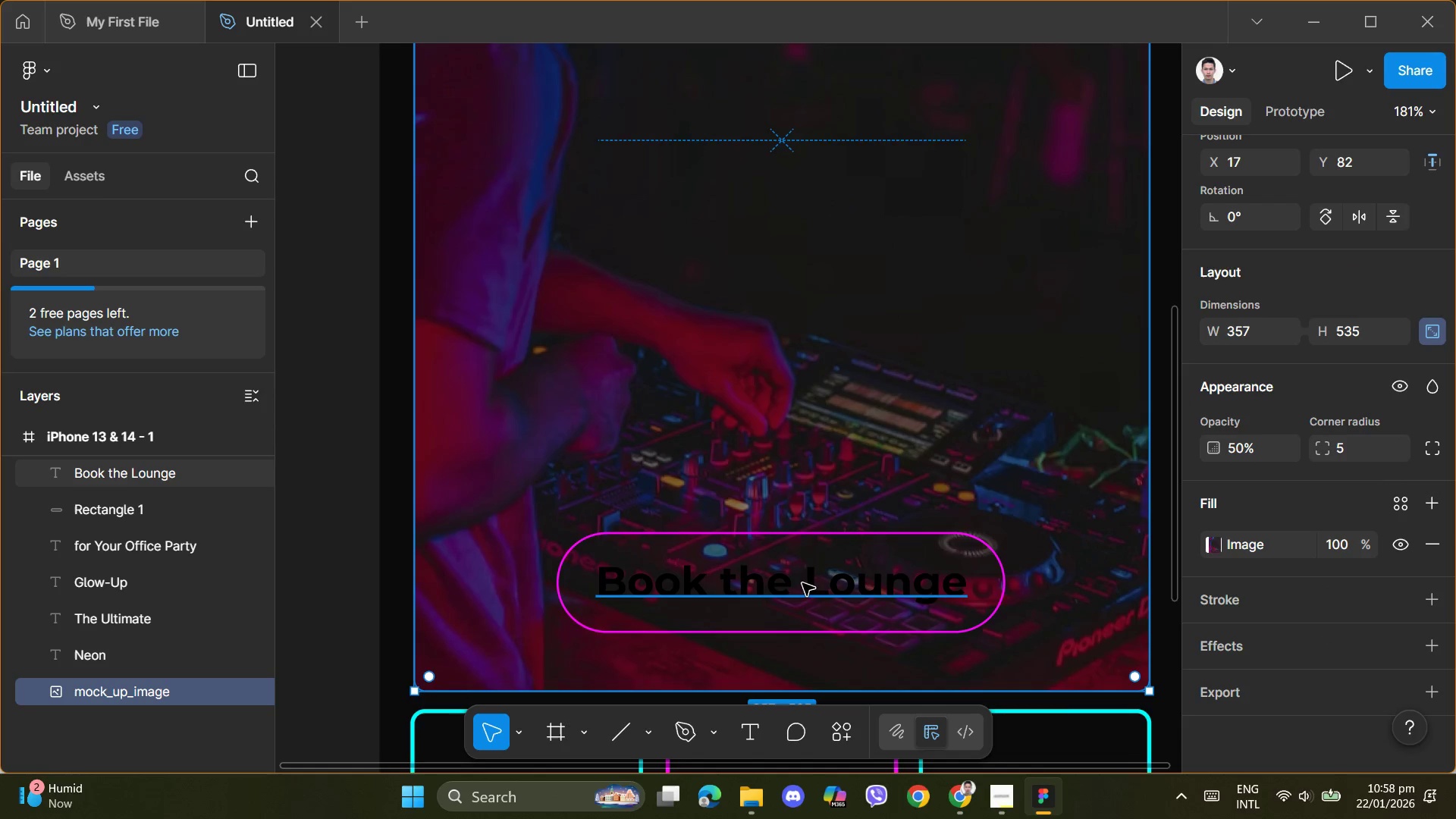 
left_click([794, 588])
 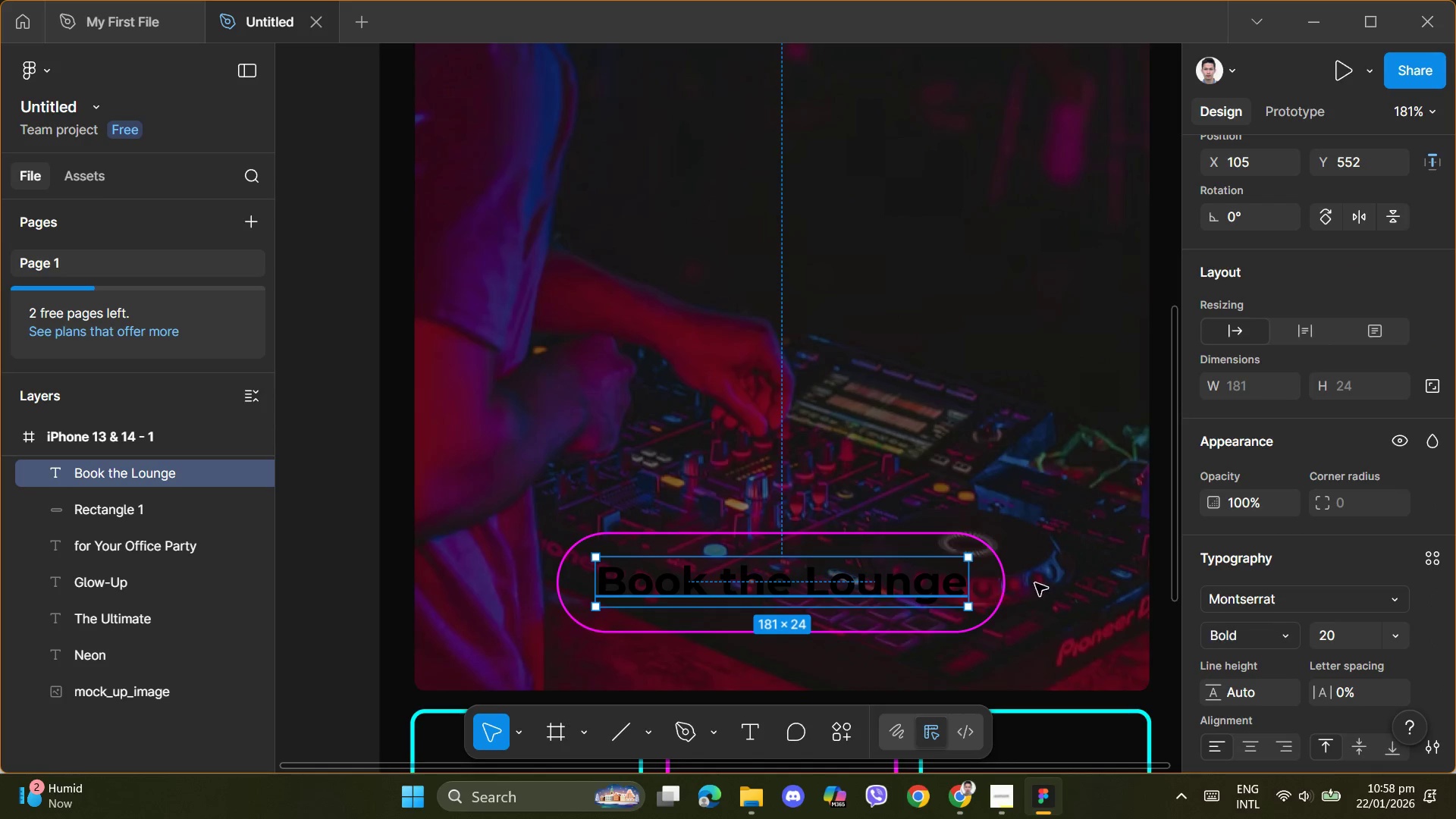 
scroll: coordinate [1222, 572], scroll_direction: down, amount: 9.0
 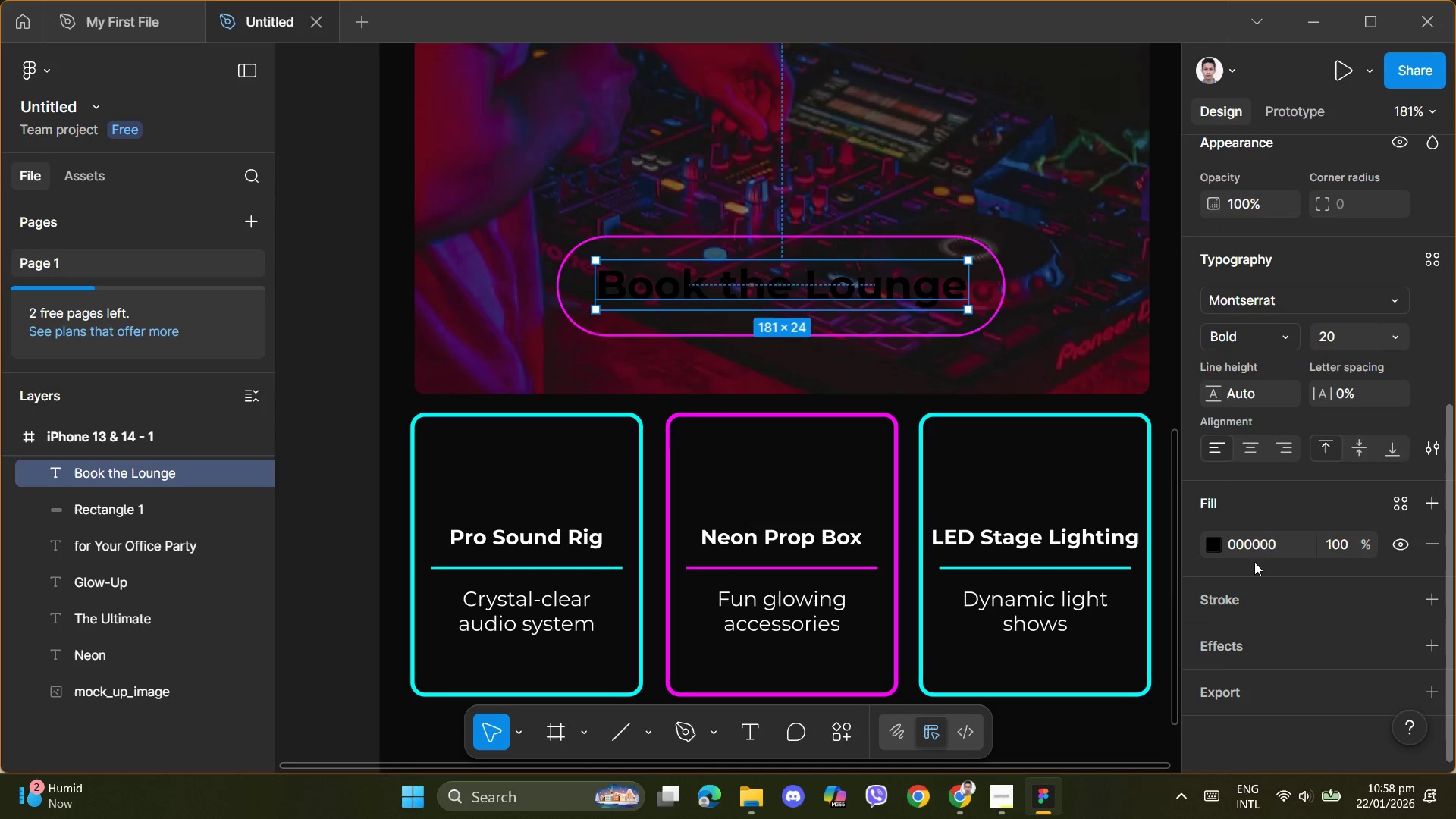 
left_click([1261, 548])
 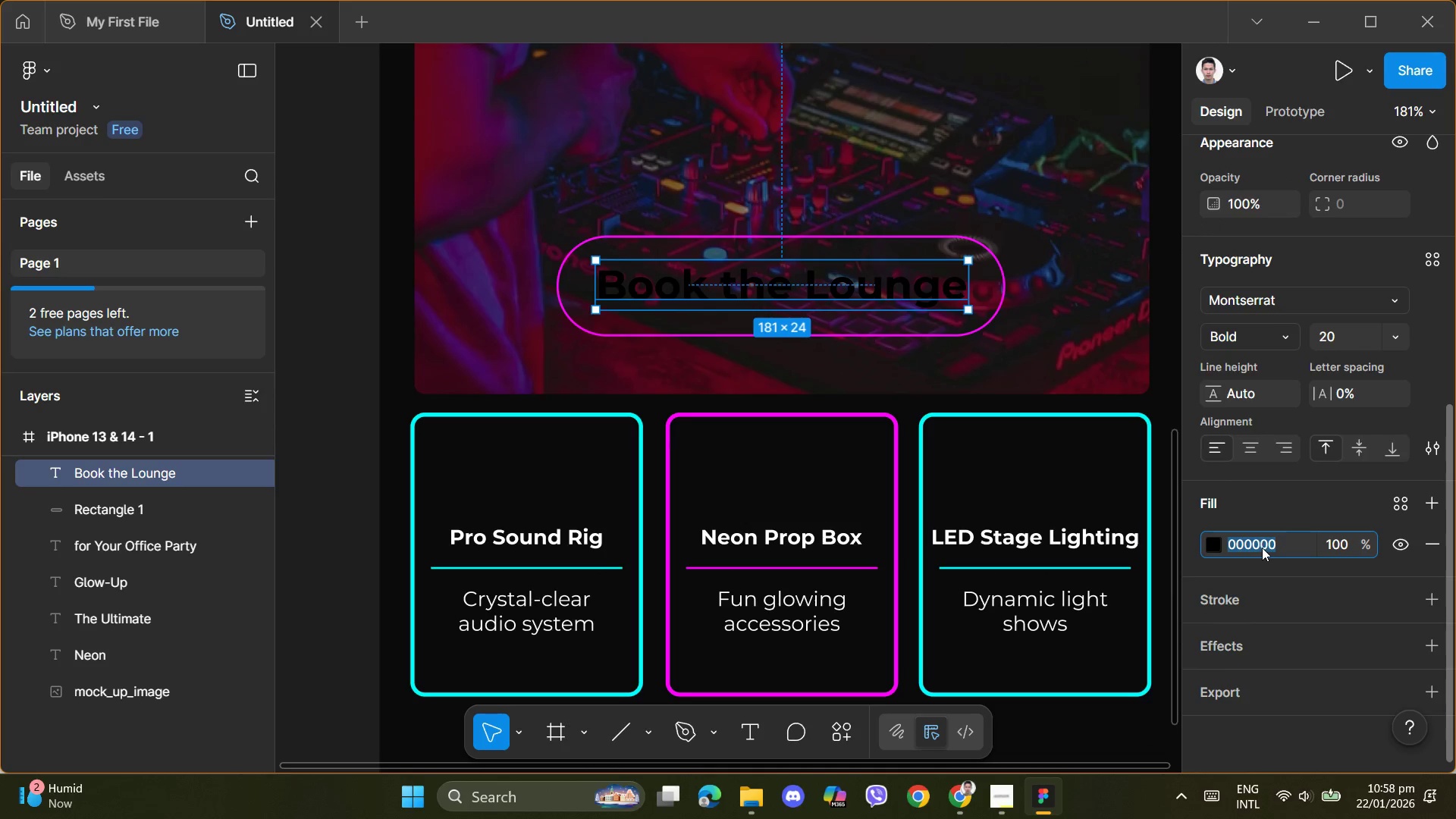 
key(Control+V)
 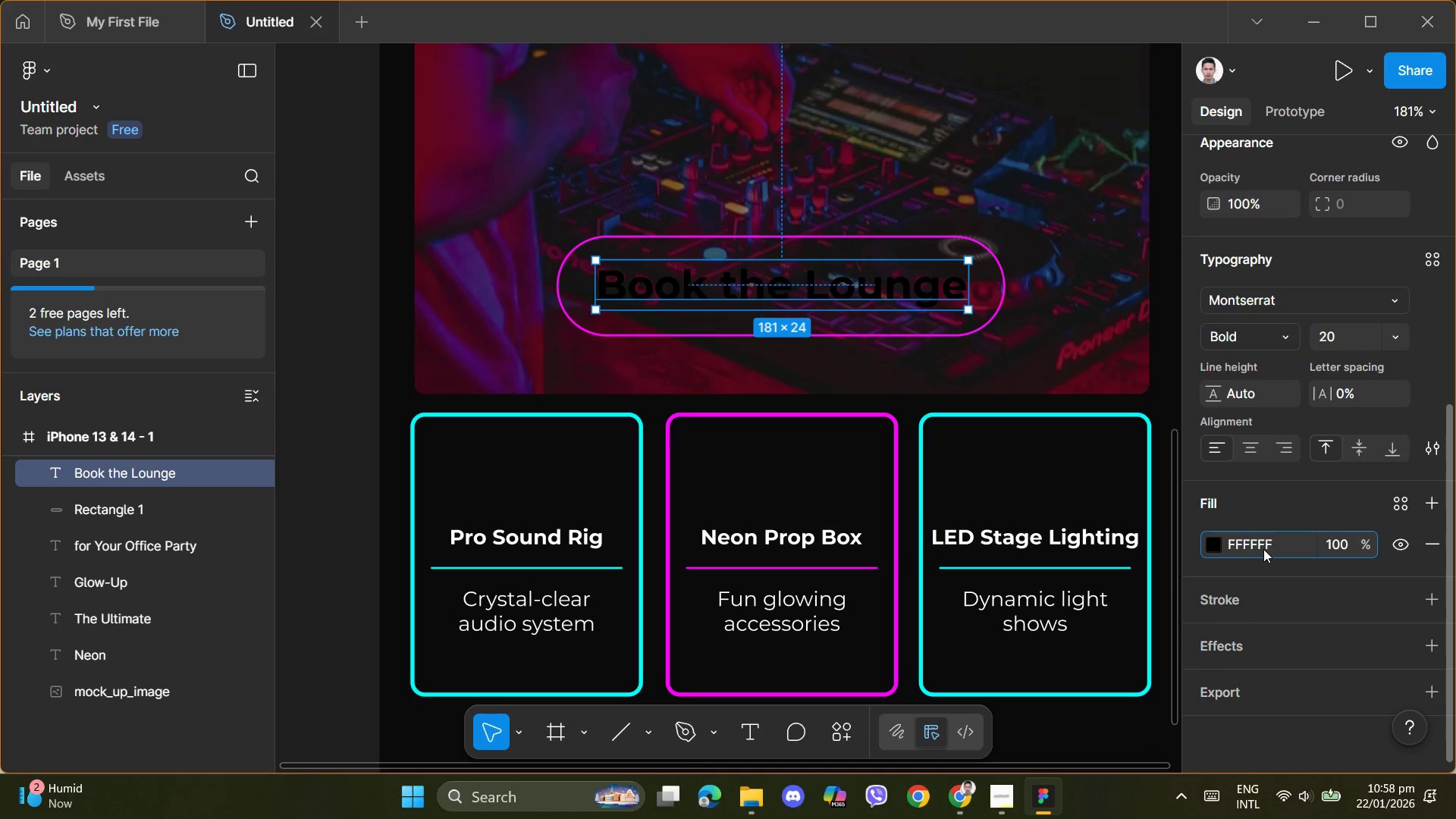 
key(NumpadDecimal)
 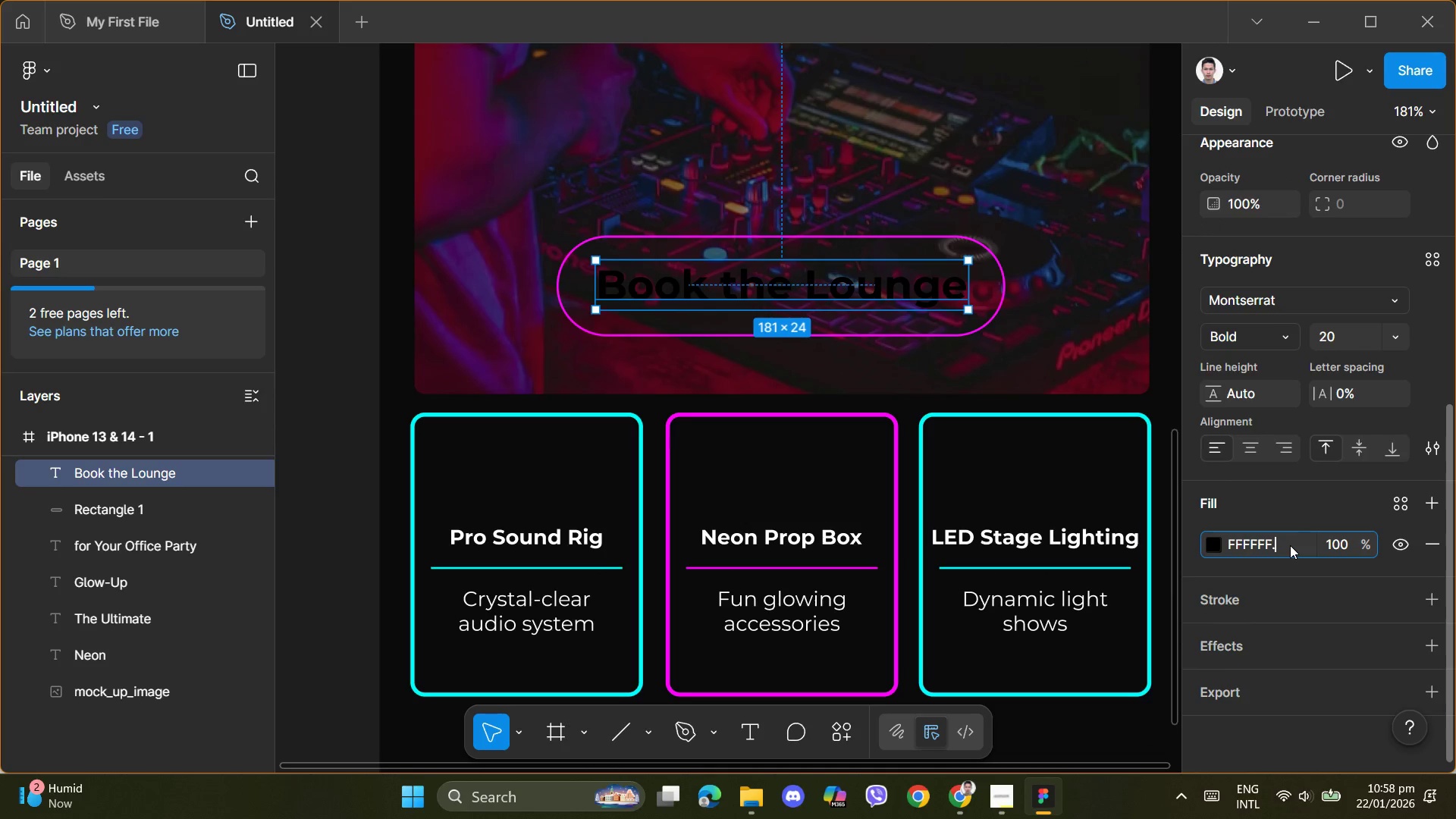 
key(Backspace)
 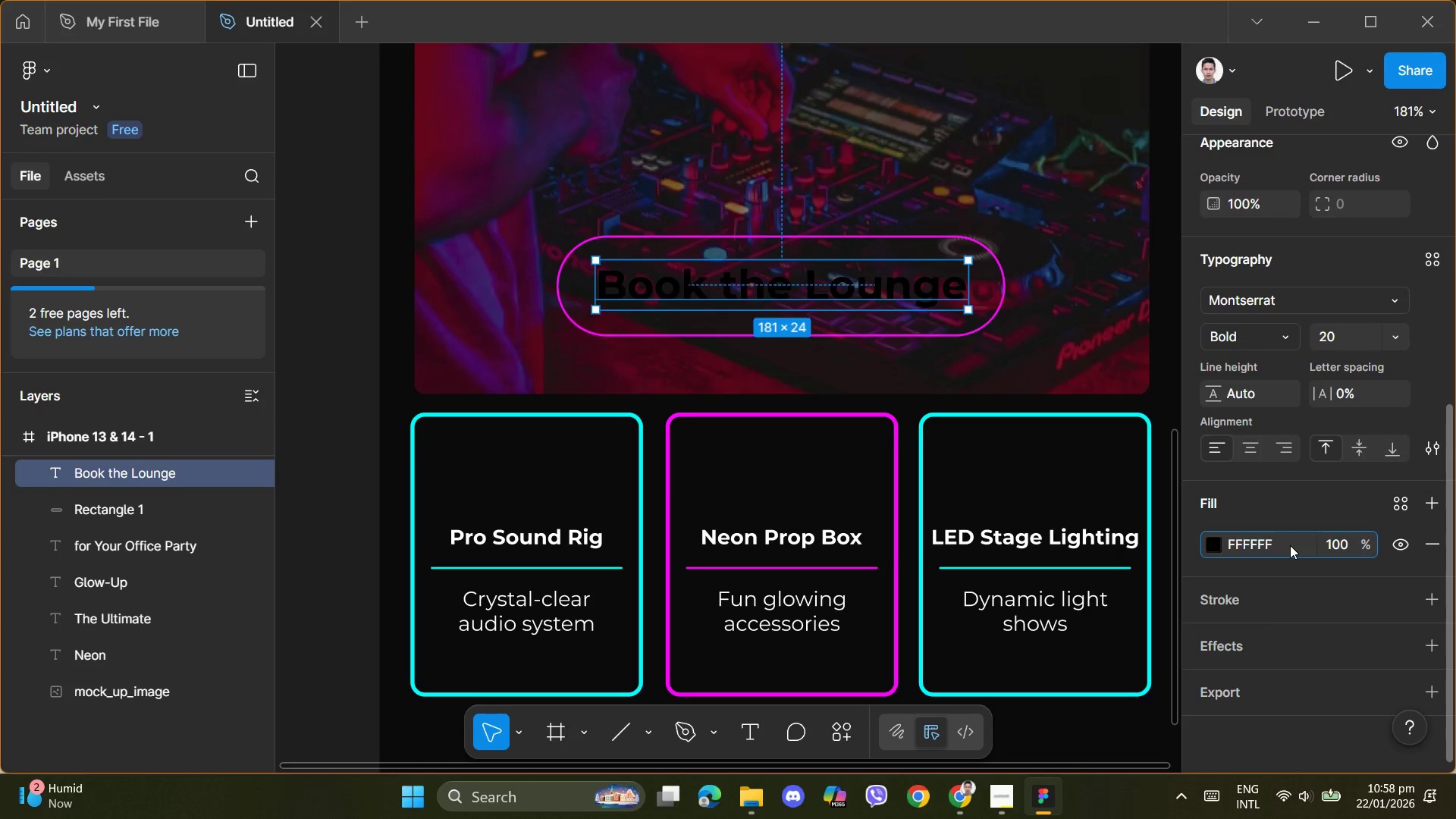 
key(Enter)
 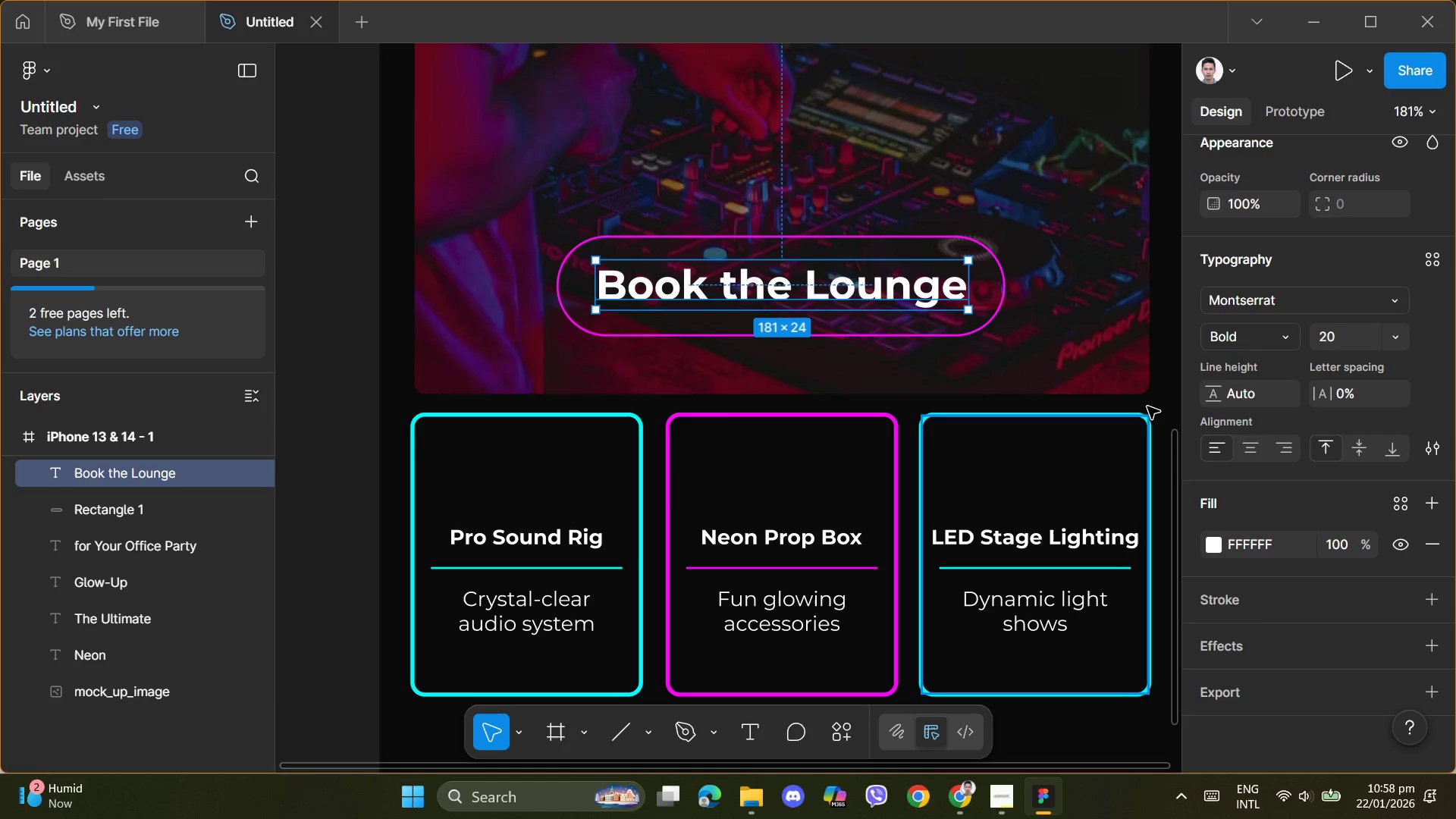 
left_click([1073, 335])
 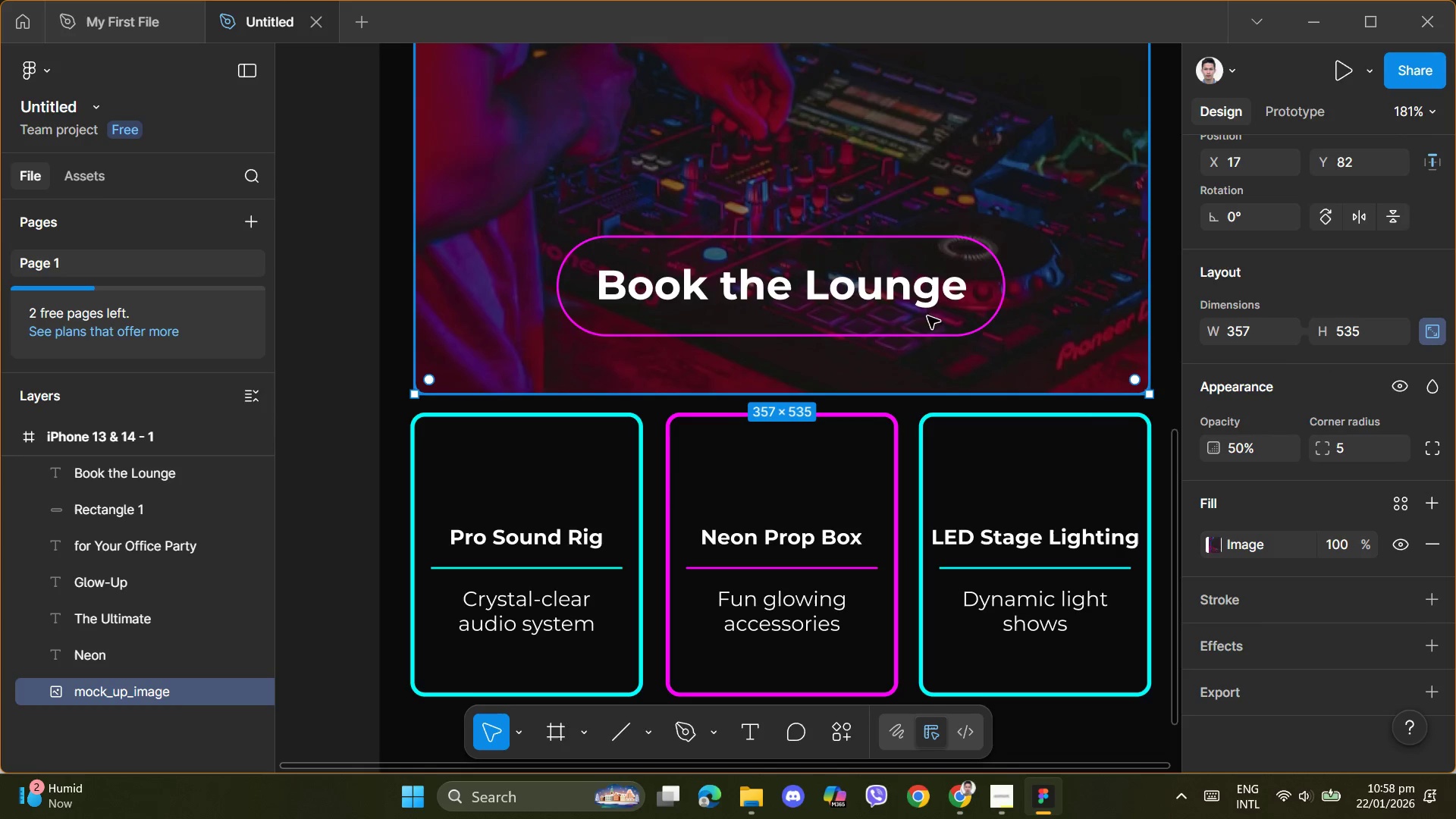 
scroll: coordinate [841, 177], scroll_direction: up, amount: 6.0
 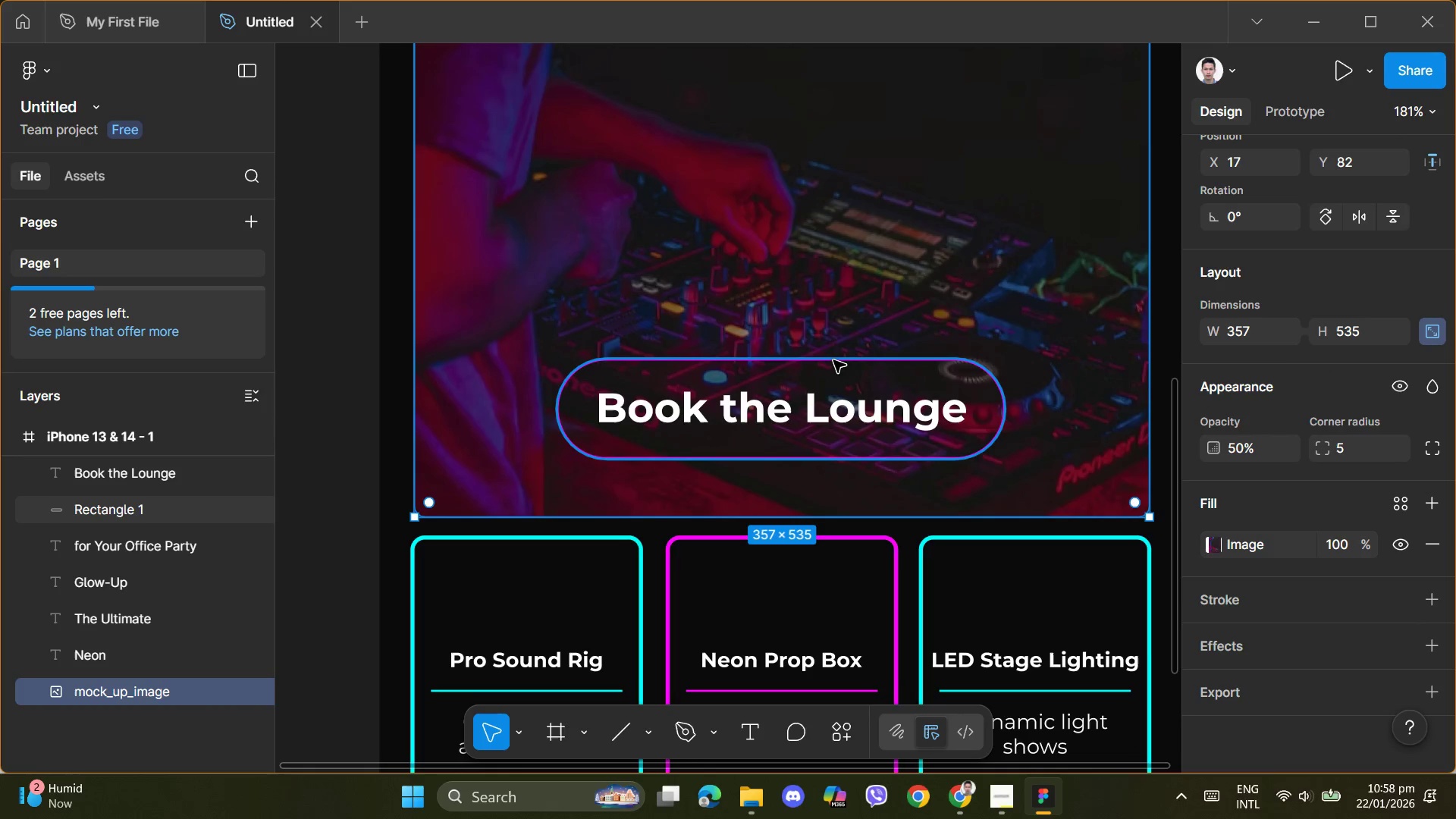 
left_click([833, 360])
 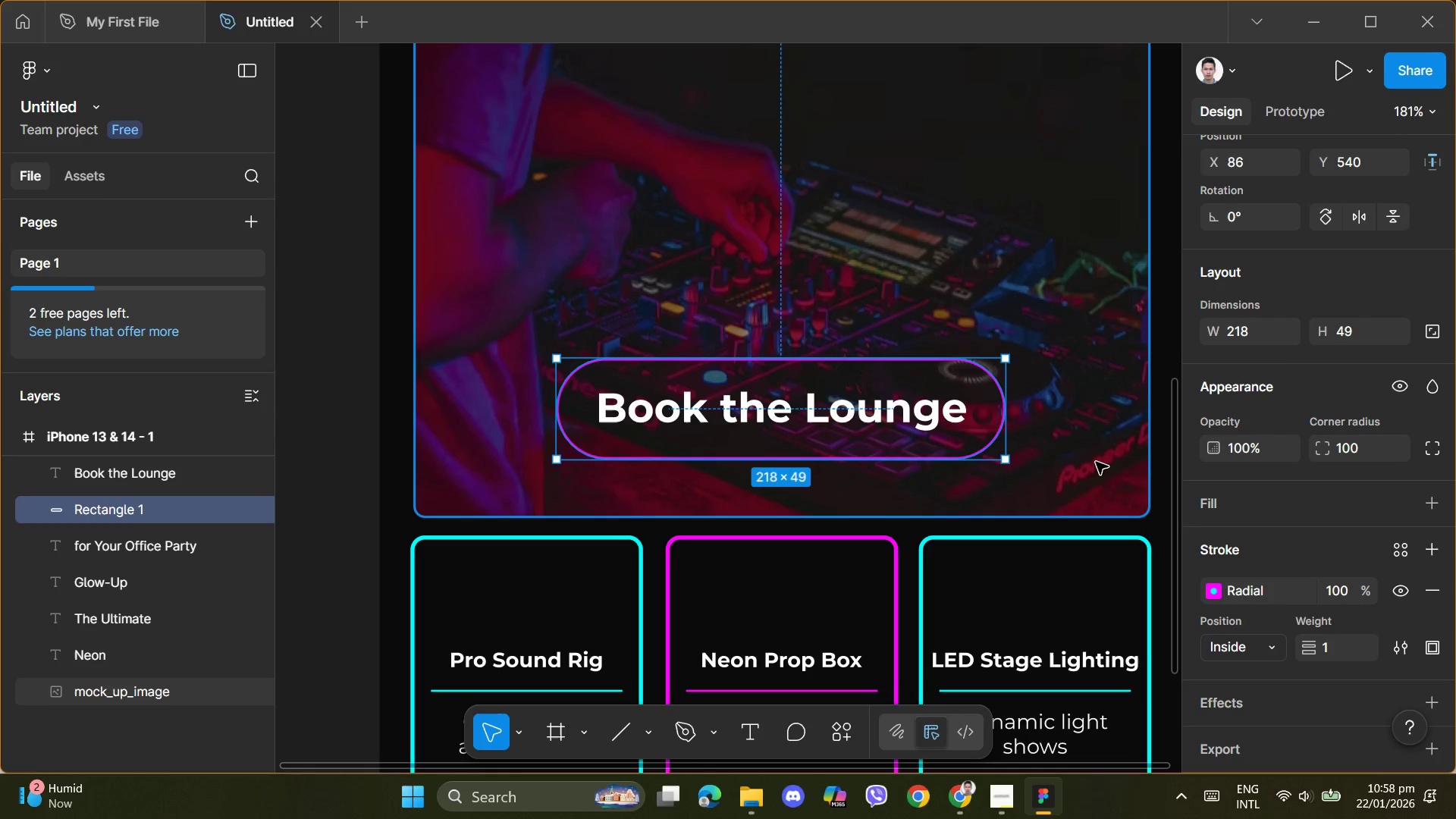 
scroll: coordinate [1267, 626], scroll_direction: down, amount: 3.0
 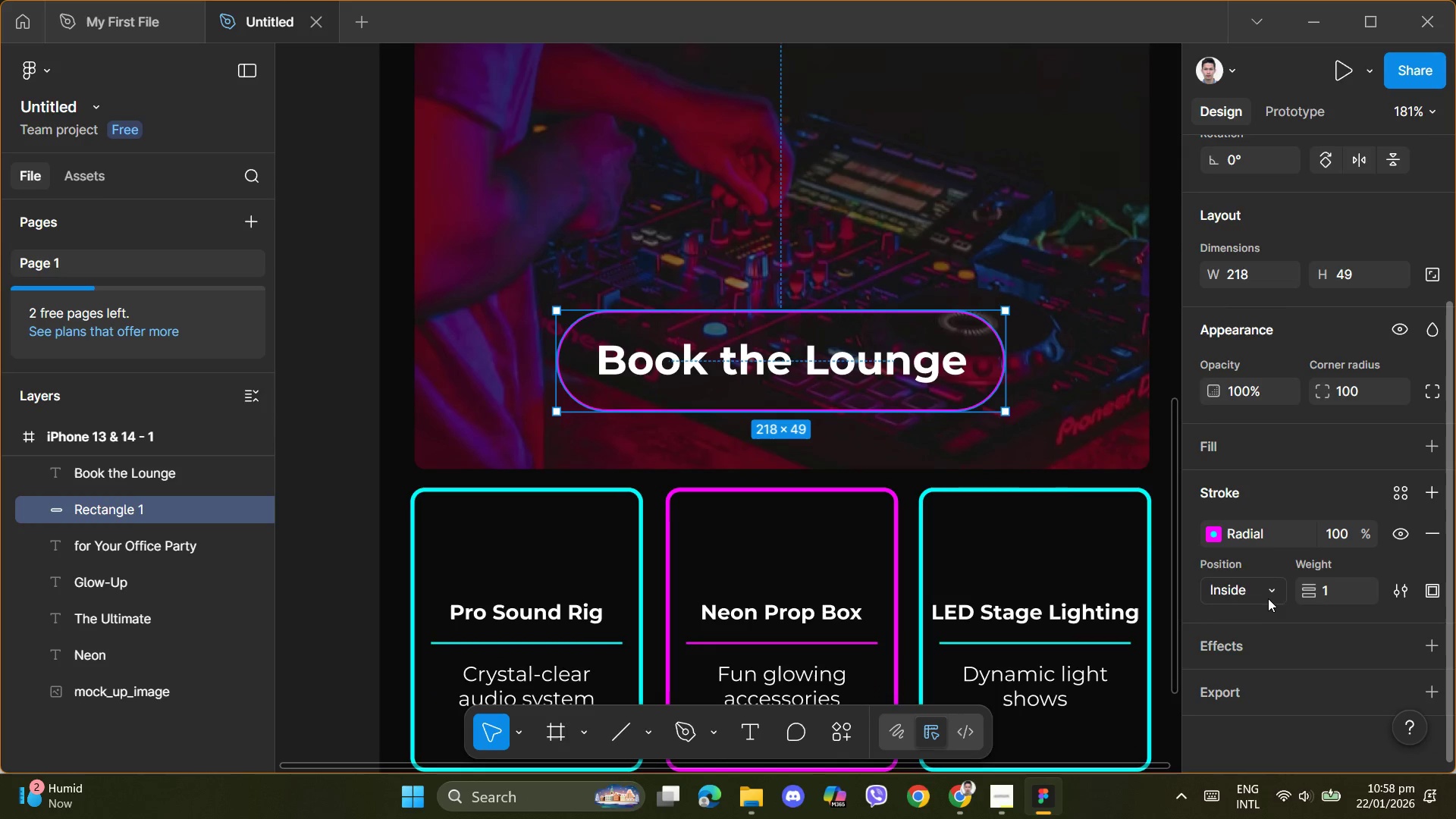 
left_click([1268, 596])
 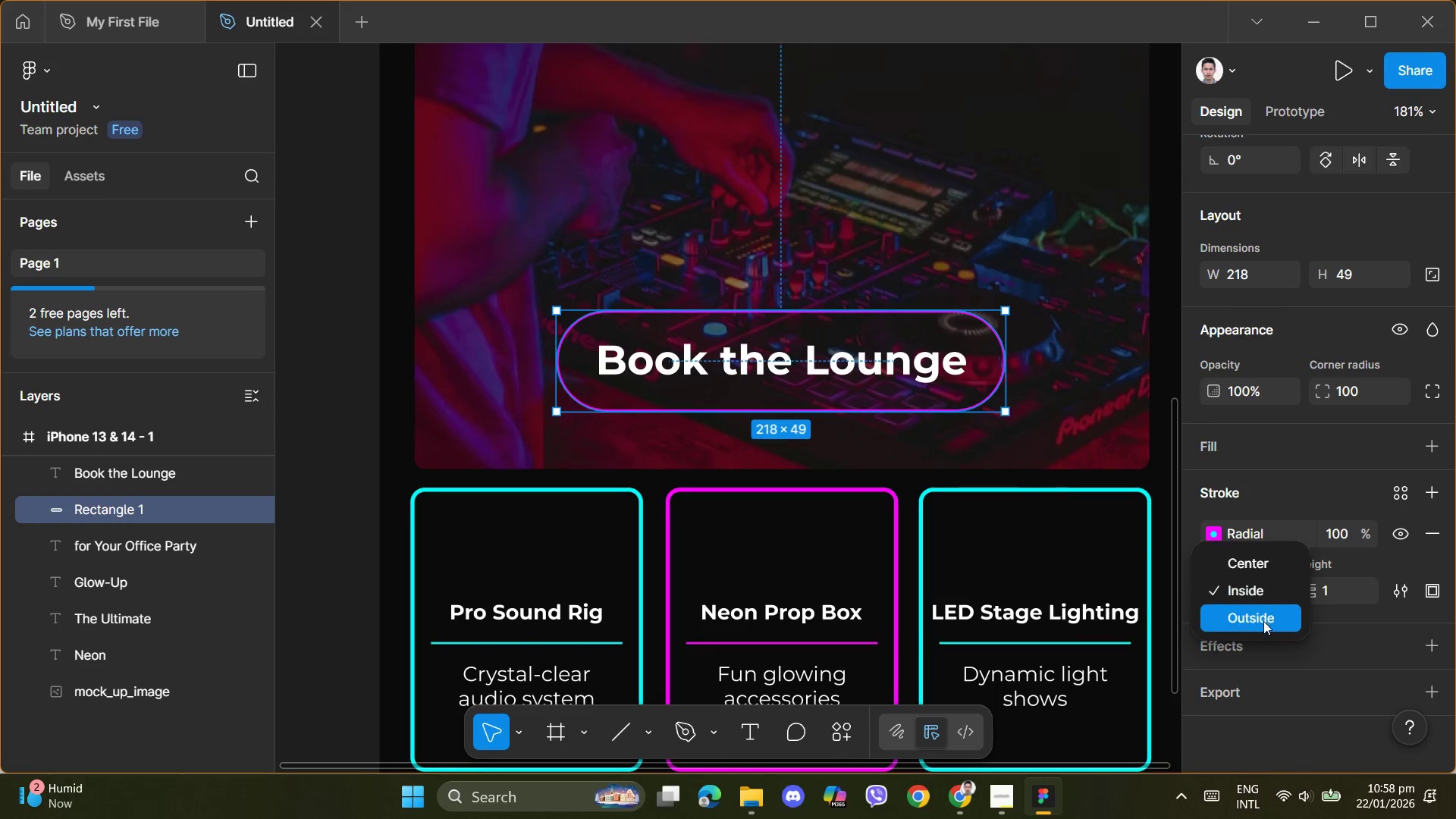 
left_click([1263, 623])
 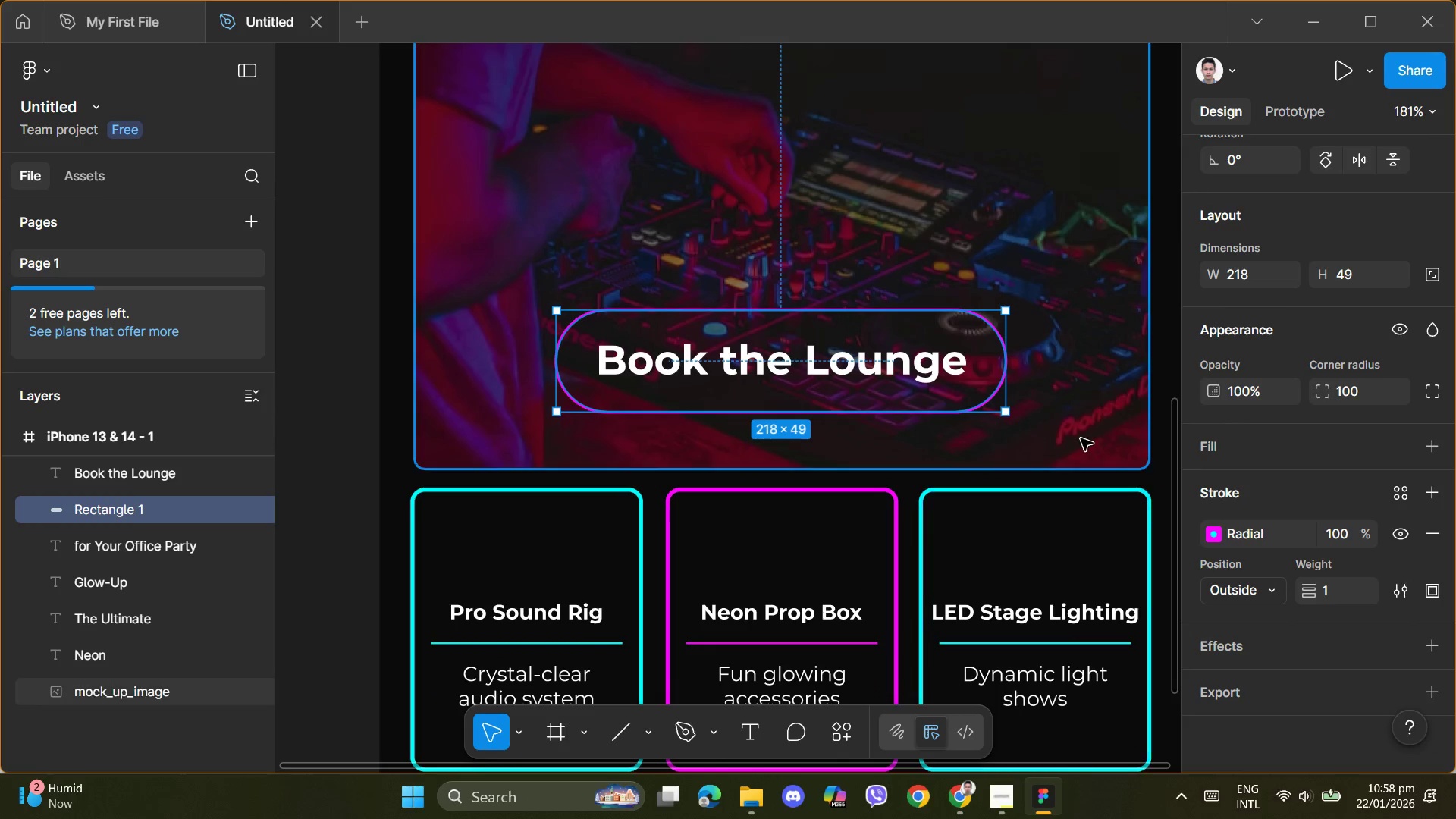 
left_click([1078, 438])
 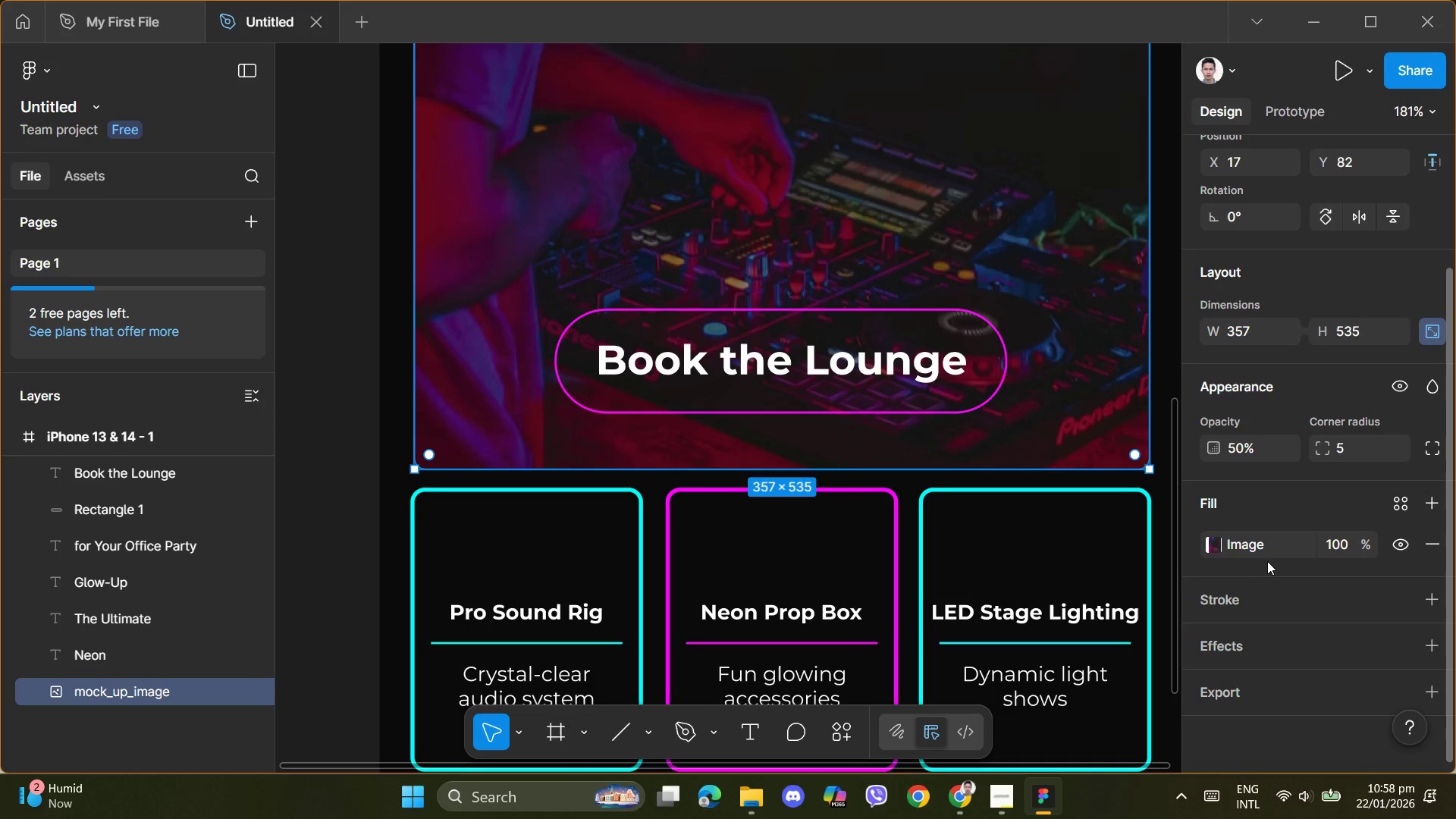 
scroll: coordinate [1254, 558], scroll_direction: up, amount: 1.0
 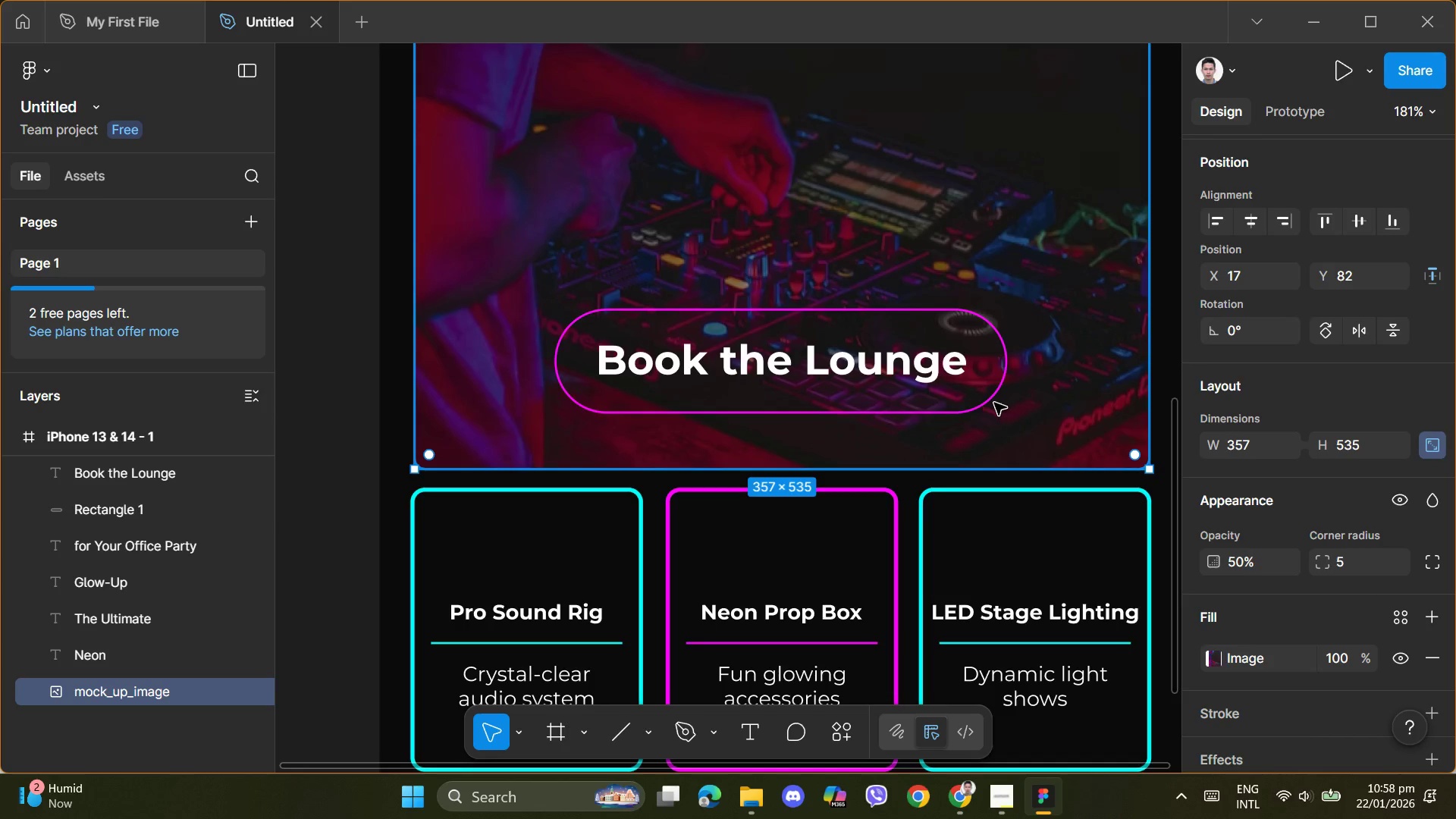 
left_click([987, 403])
 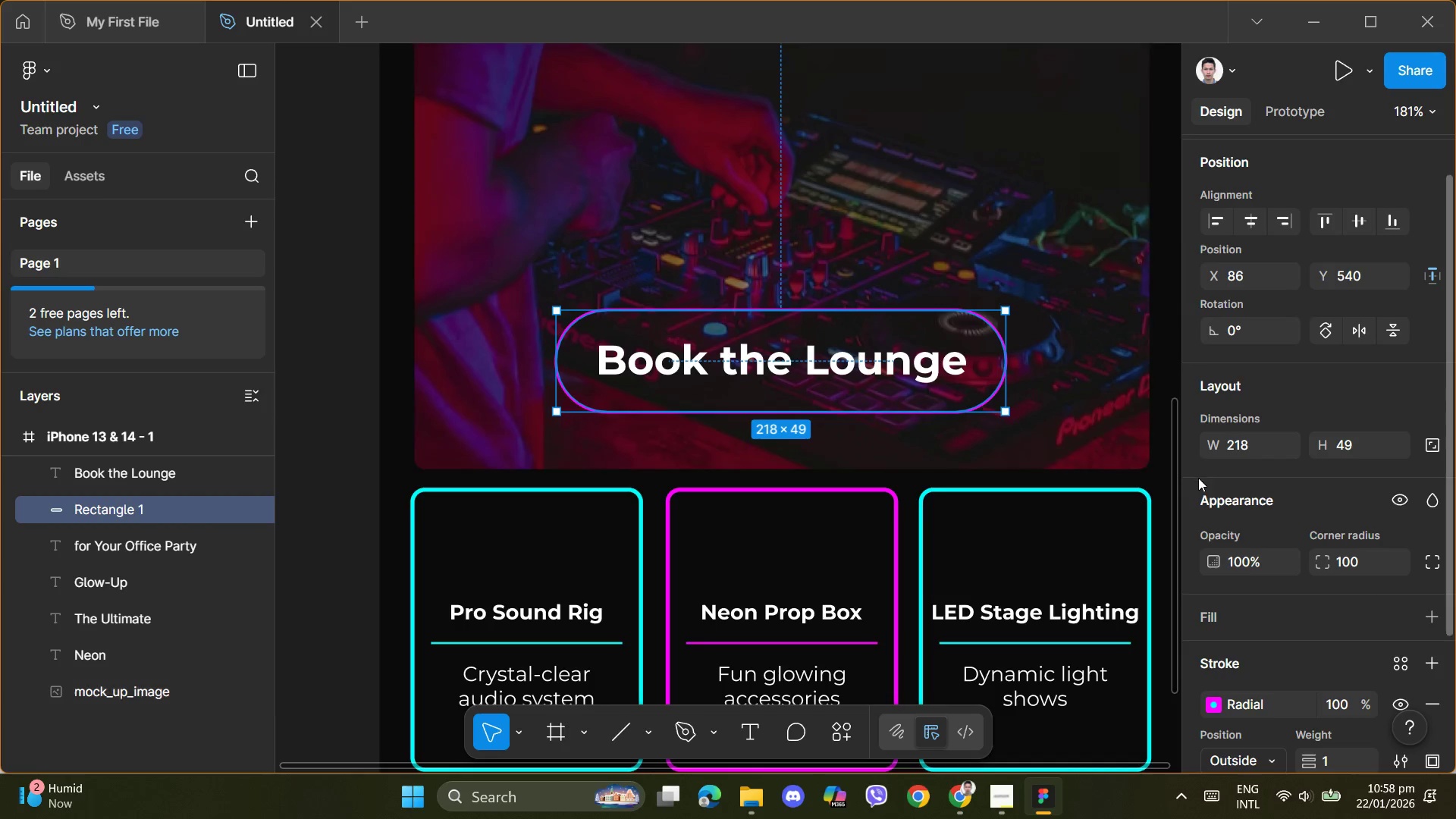 
scroll: coordinate [1197, 487], scroll_direction: up, amount: 3.0
 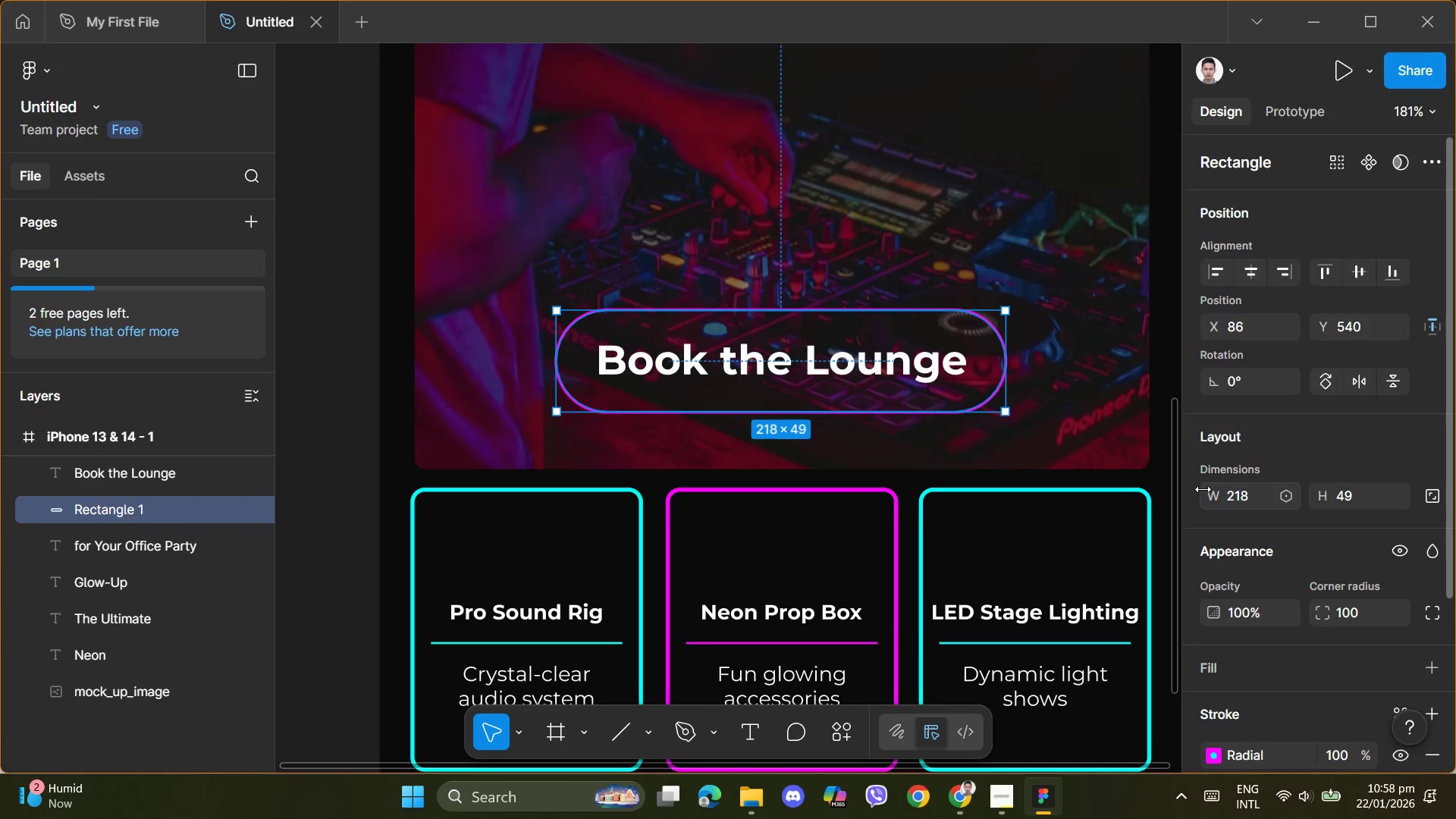 
scroll: coordinate [1213, 499], scroll_direction: down, amount: 5.0
 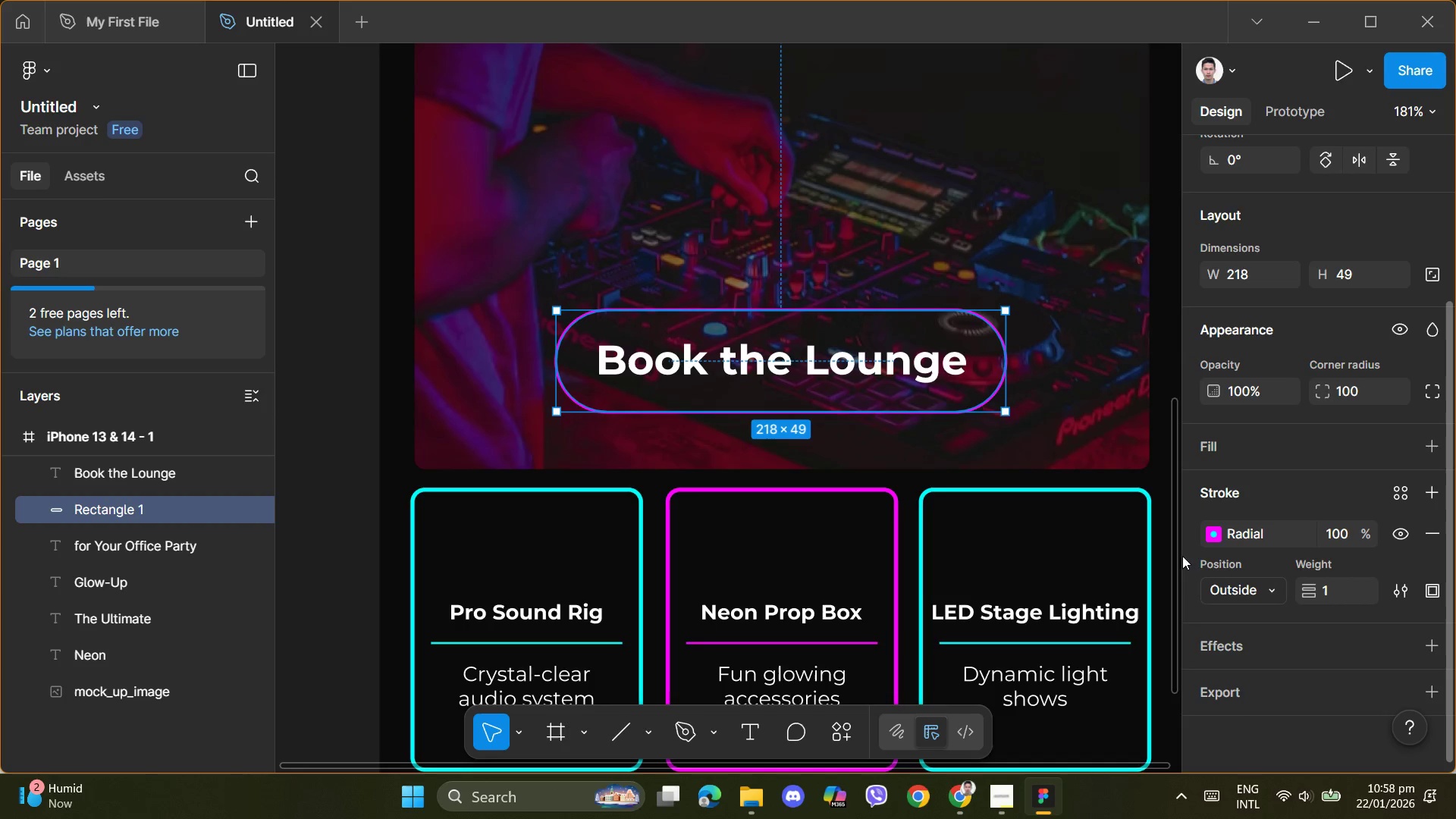 
scroll: coordinate [1112, 495], scroll_direction: up, amount: 4.0
 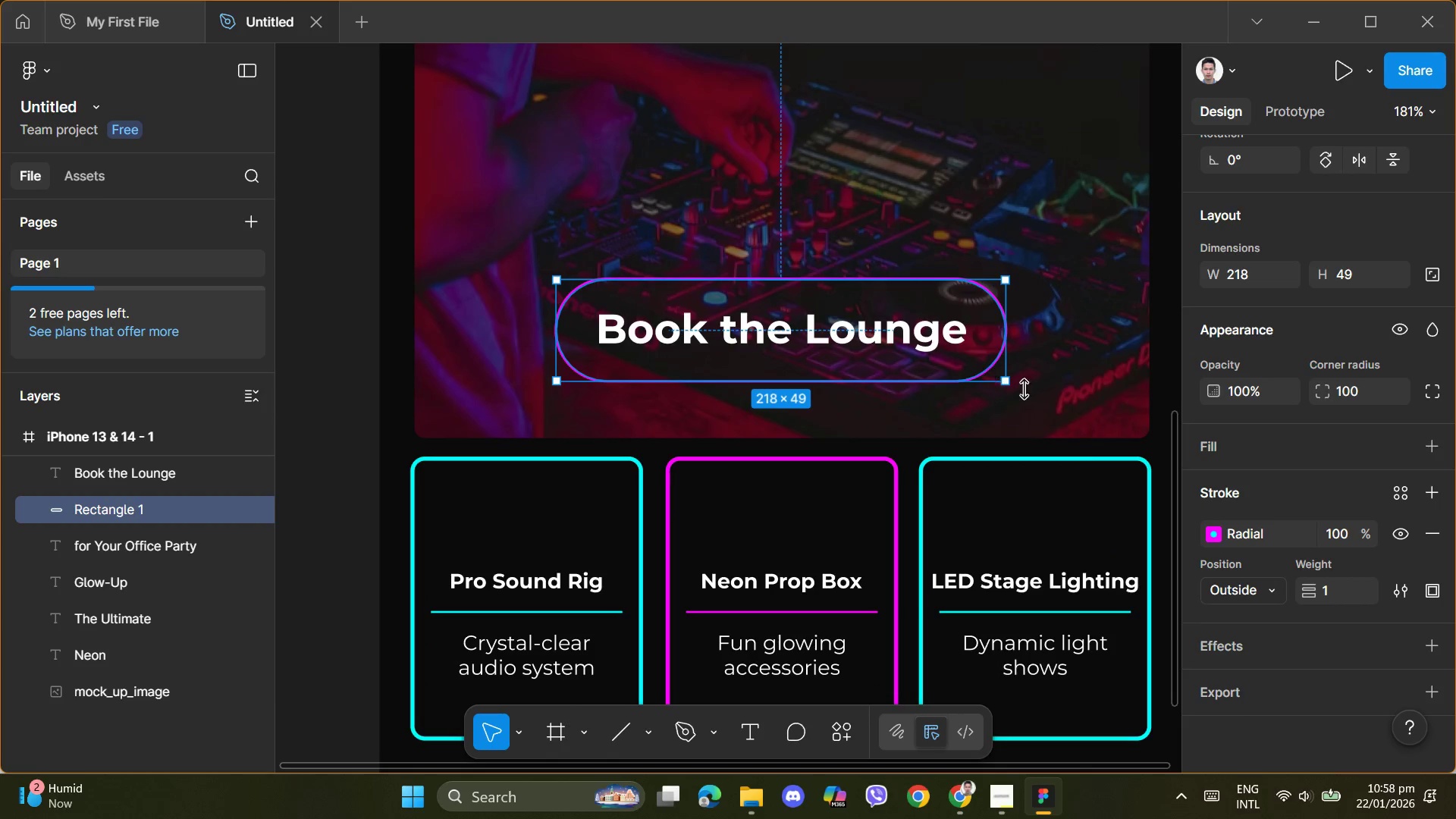 
scroll: coordinate [1256, 626], scroll_direction: down, amount: 2.0
 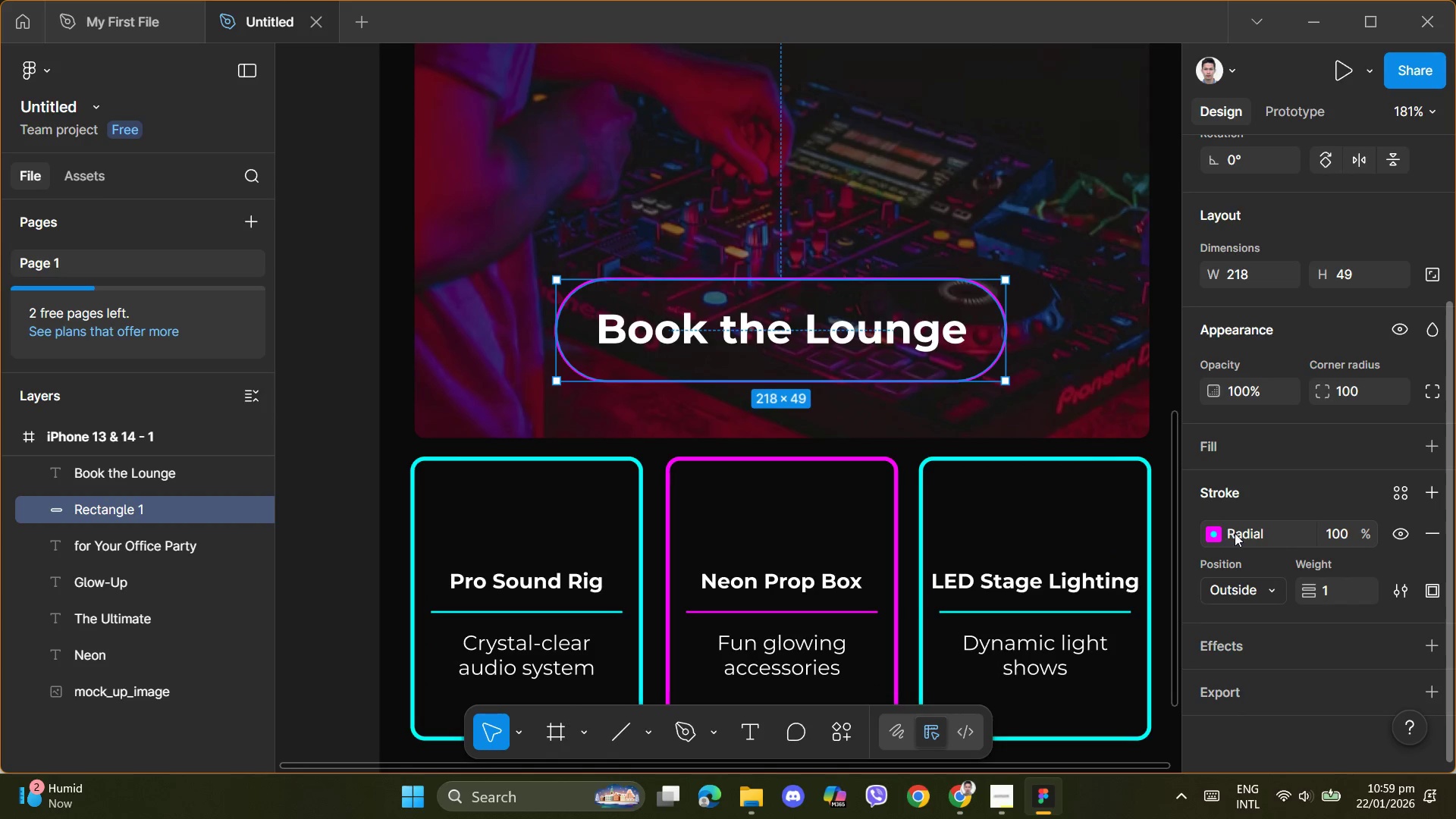 
left_click([1428, 534])
 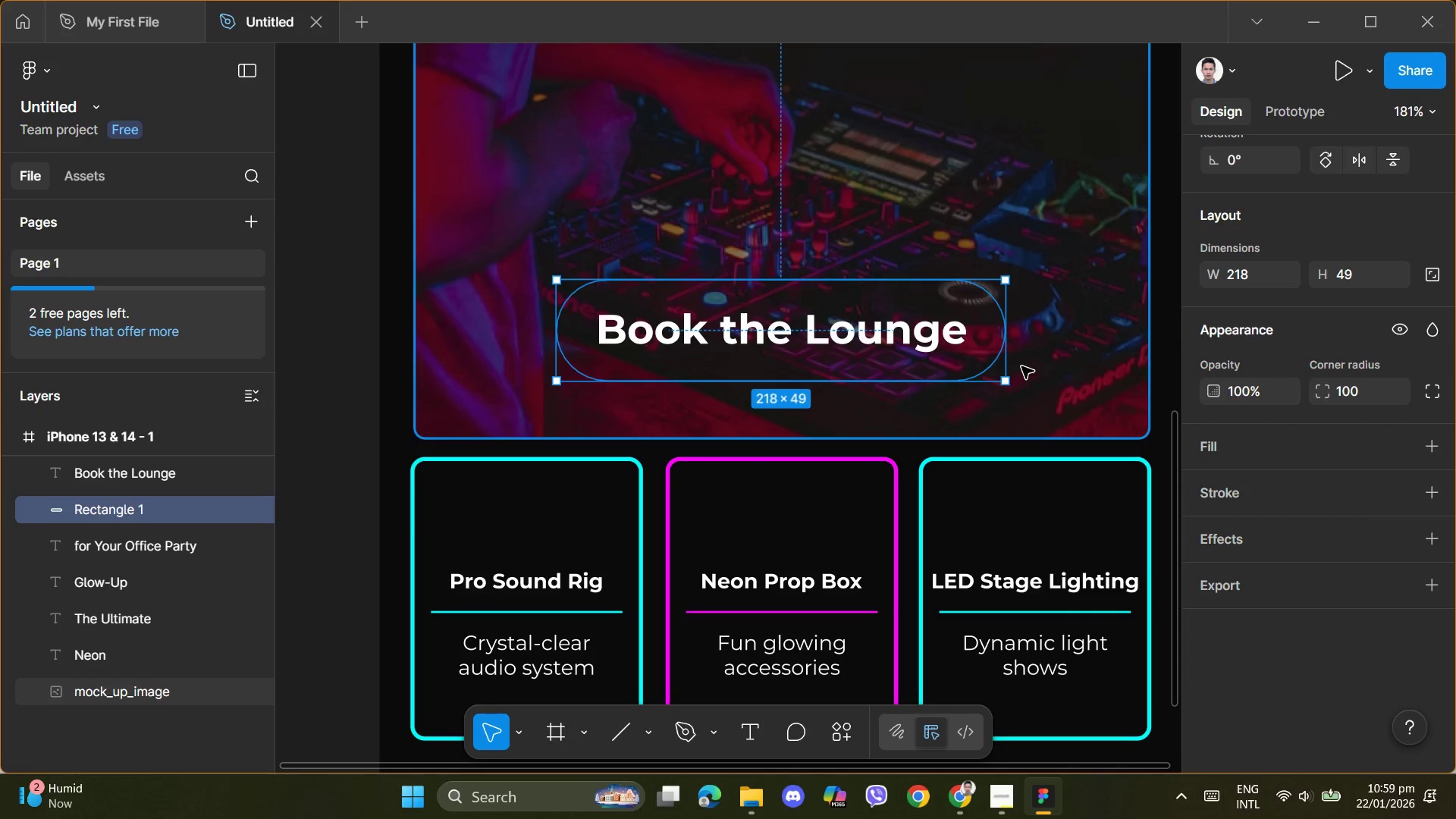 
left_click([981, 366])
 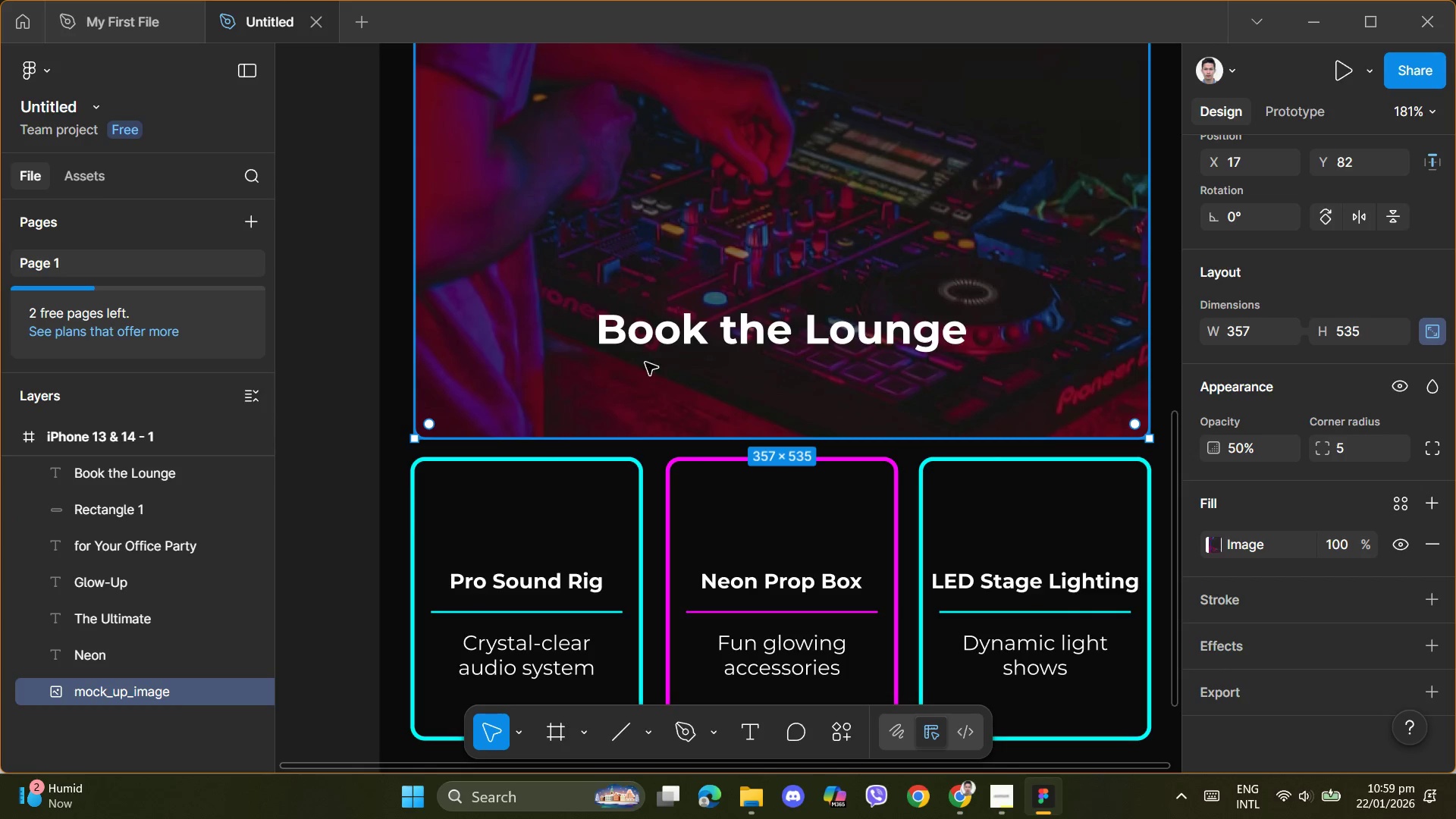 
key(Control+Z)
 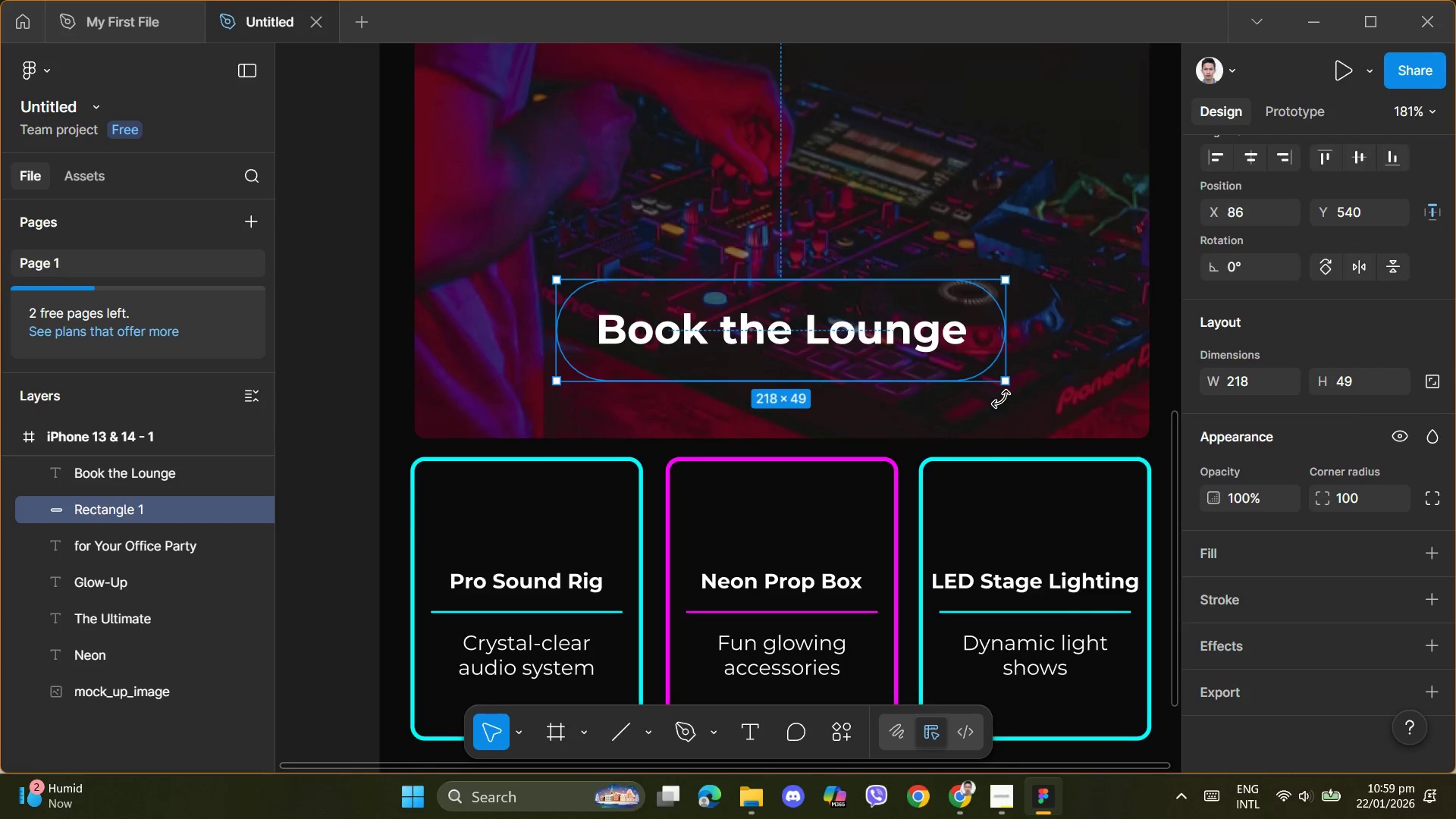 
key(Control+Z)
 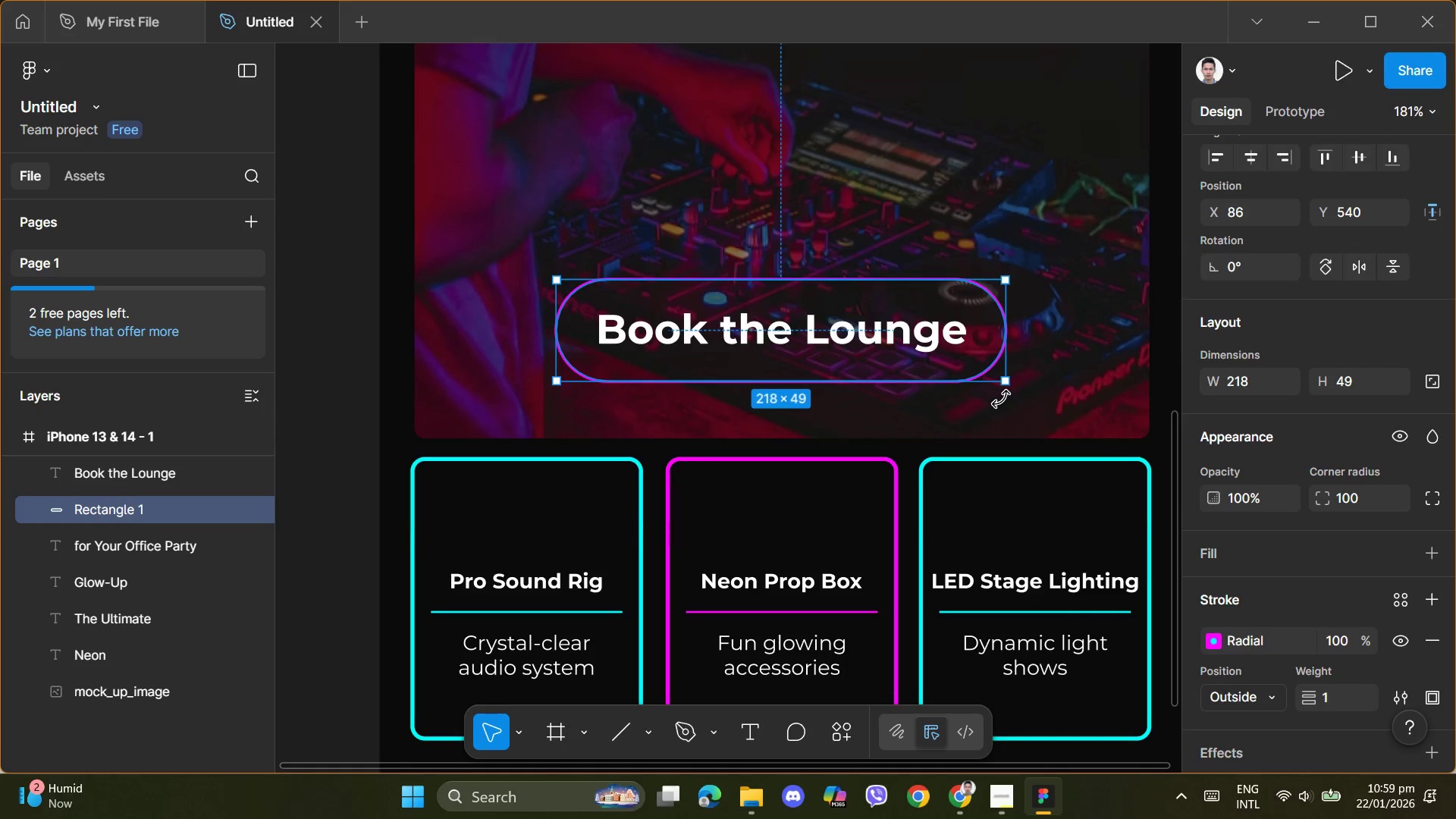 
key(Control+Z)
 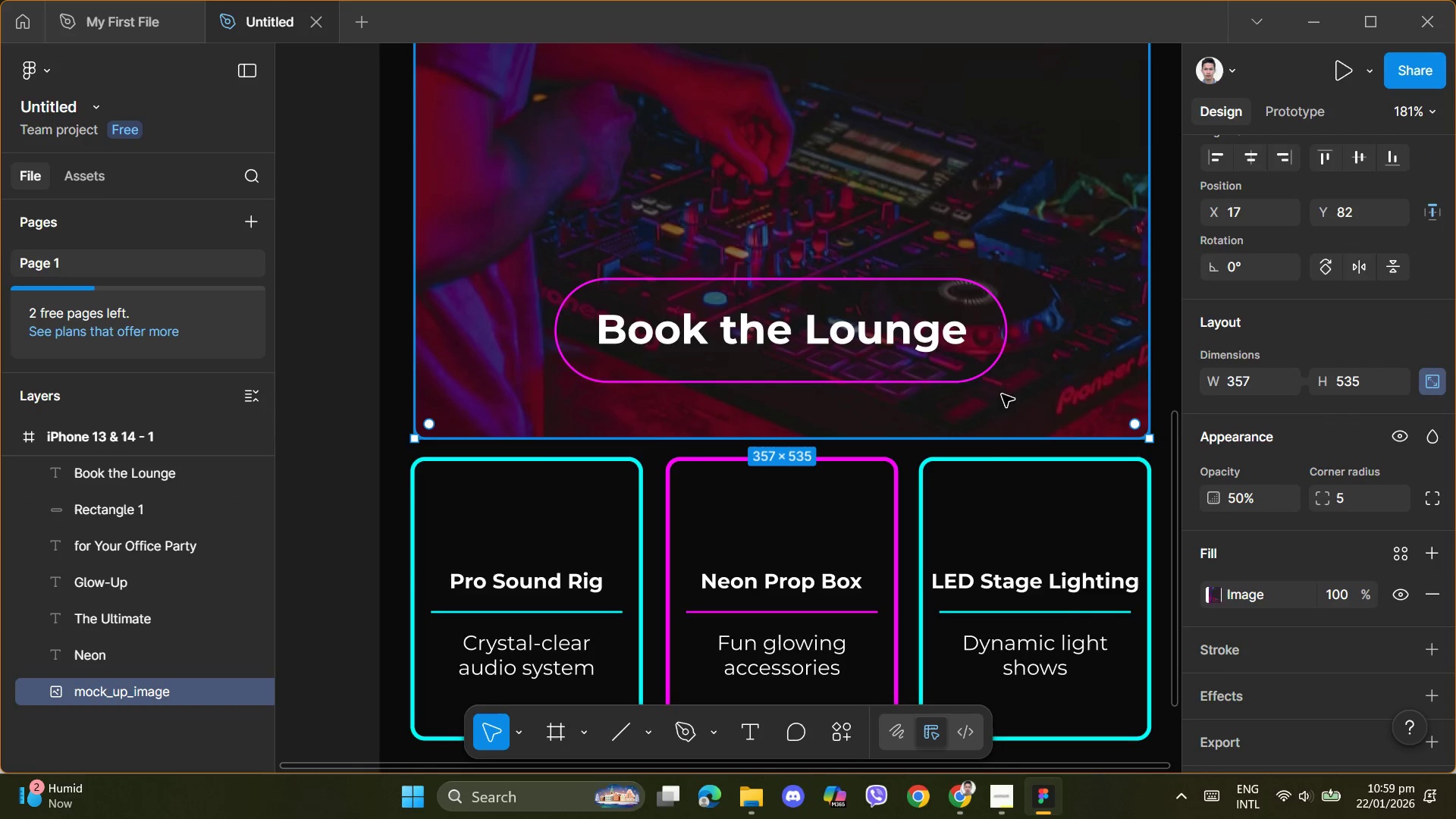 
key(Control+Z)
 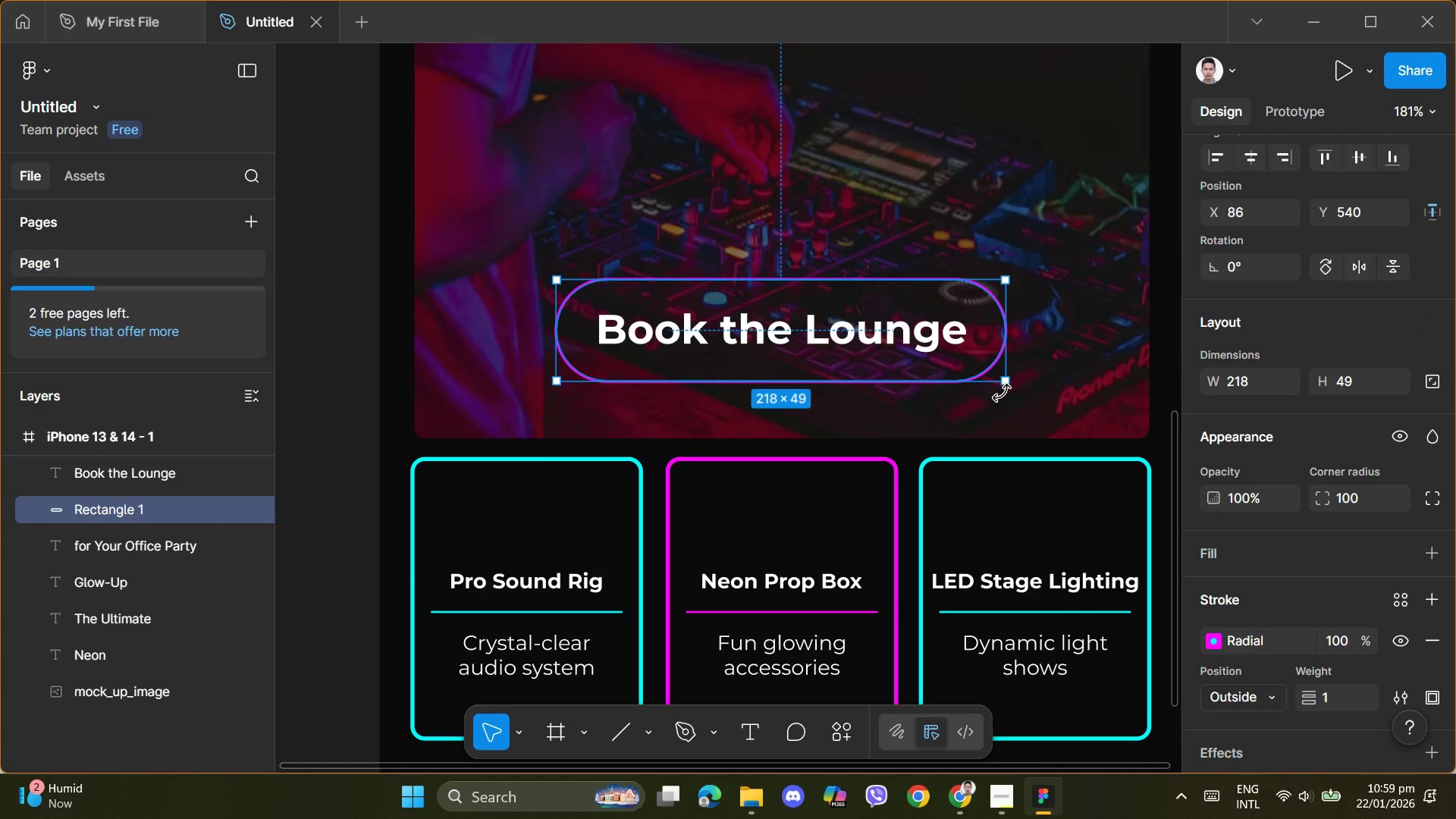 
key(Control+Z)
 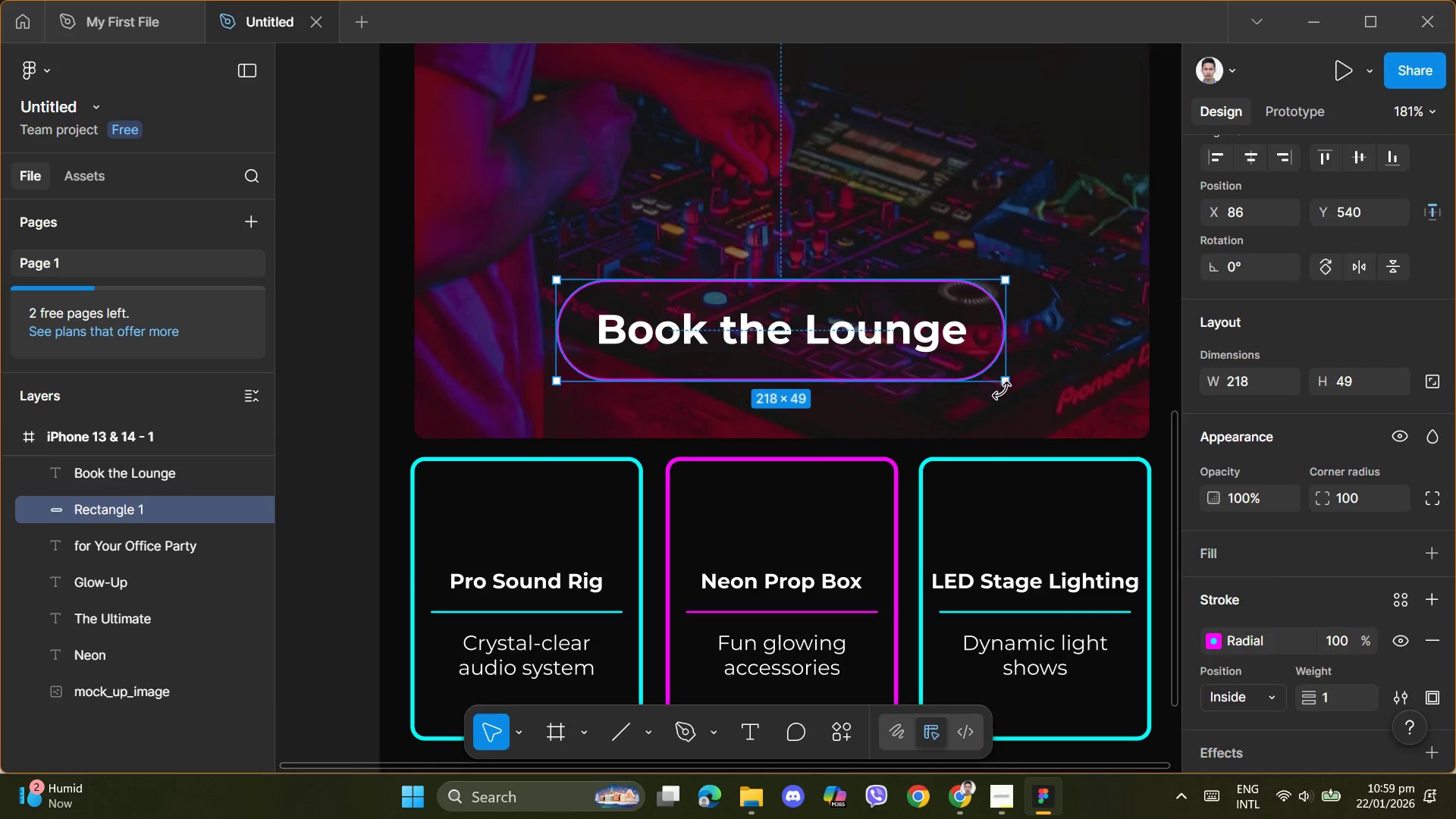 
key(Control+Z)
 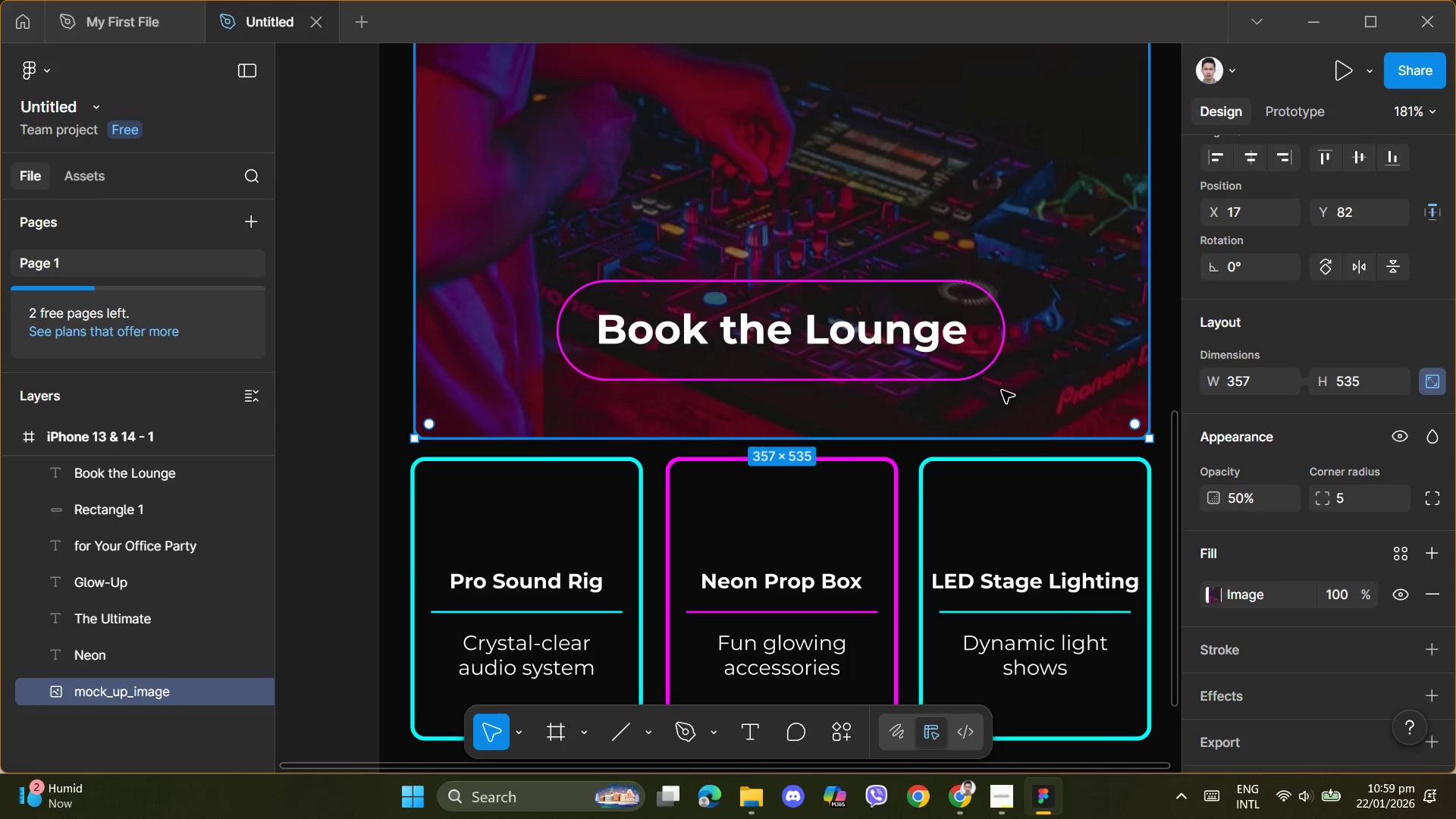 
key(Control+Z)
 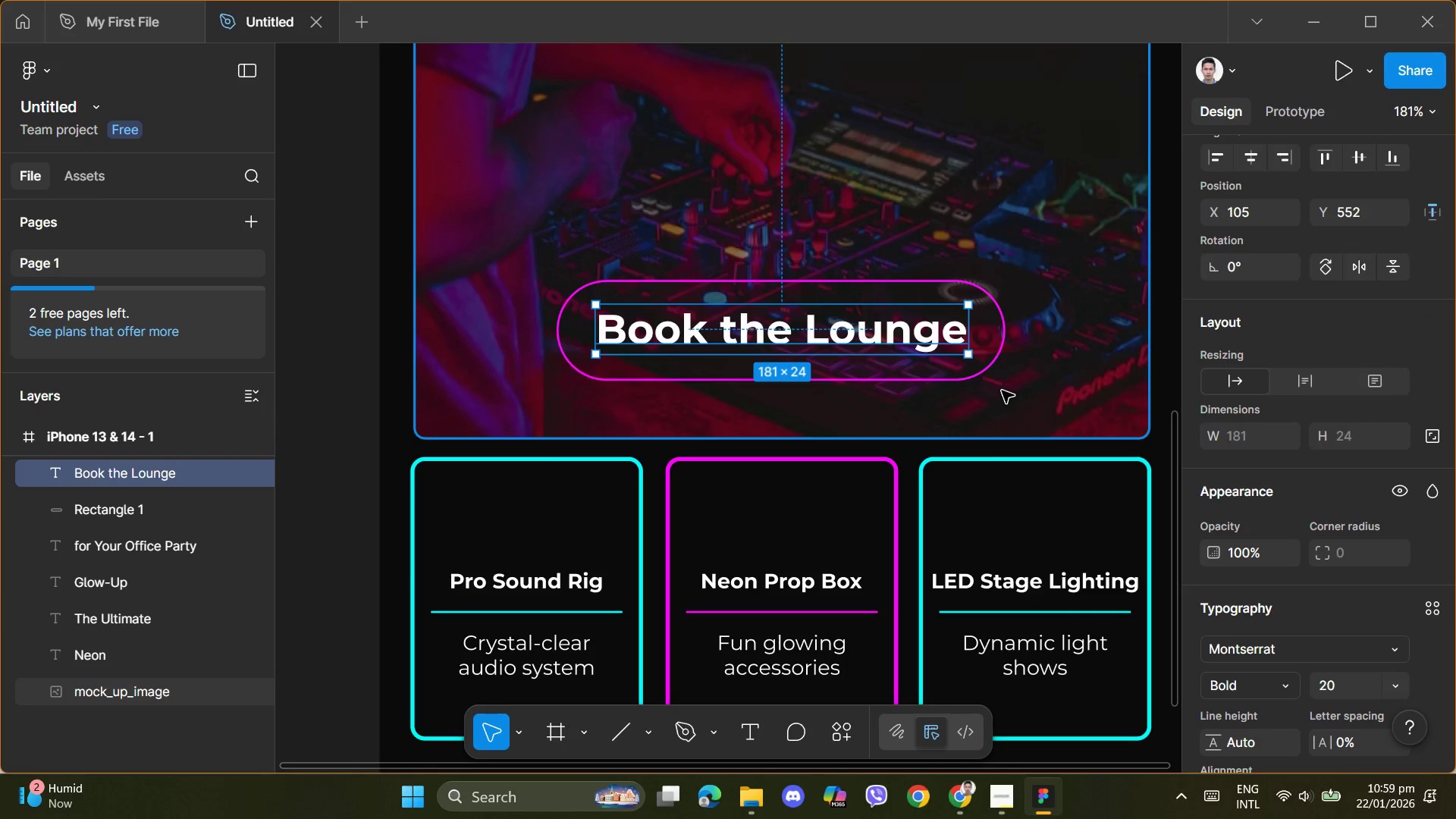 
key(Control+Z)
 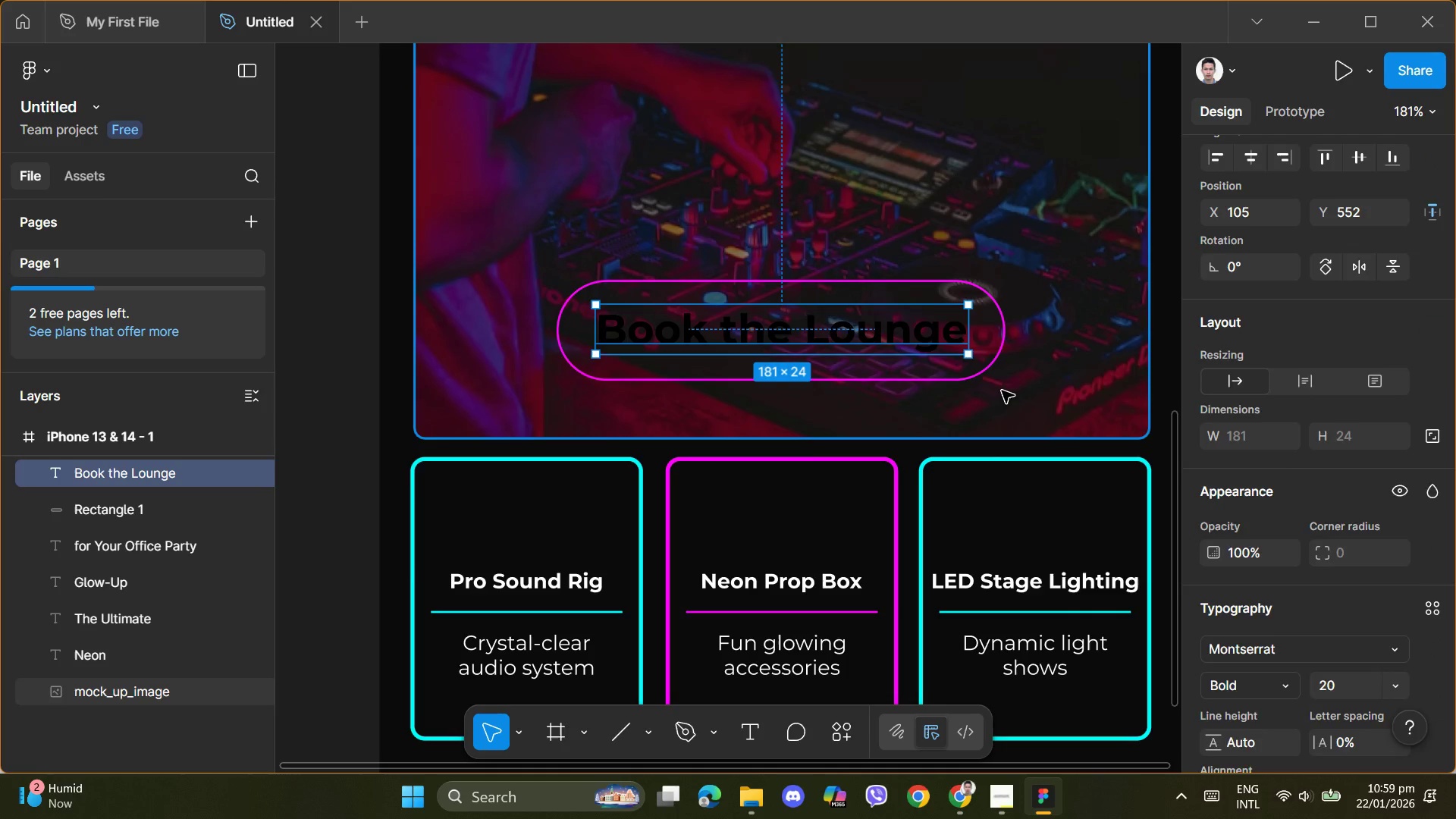 
key(Control+Z)
 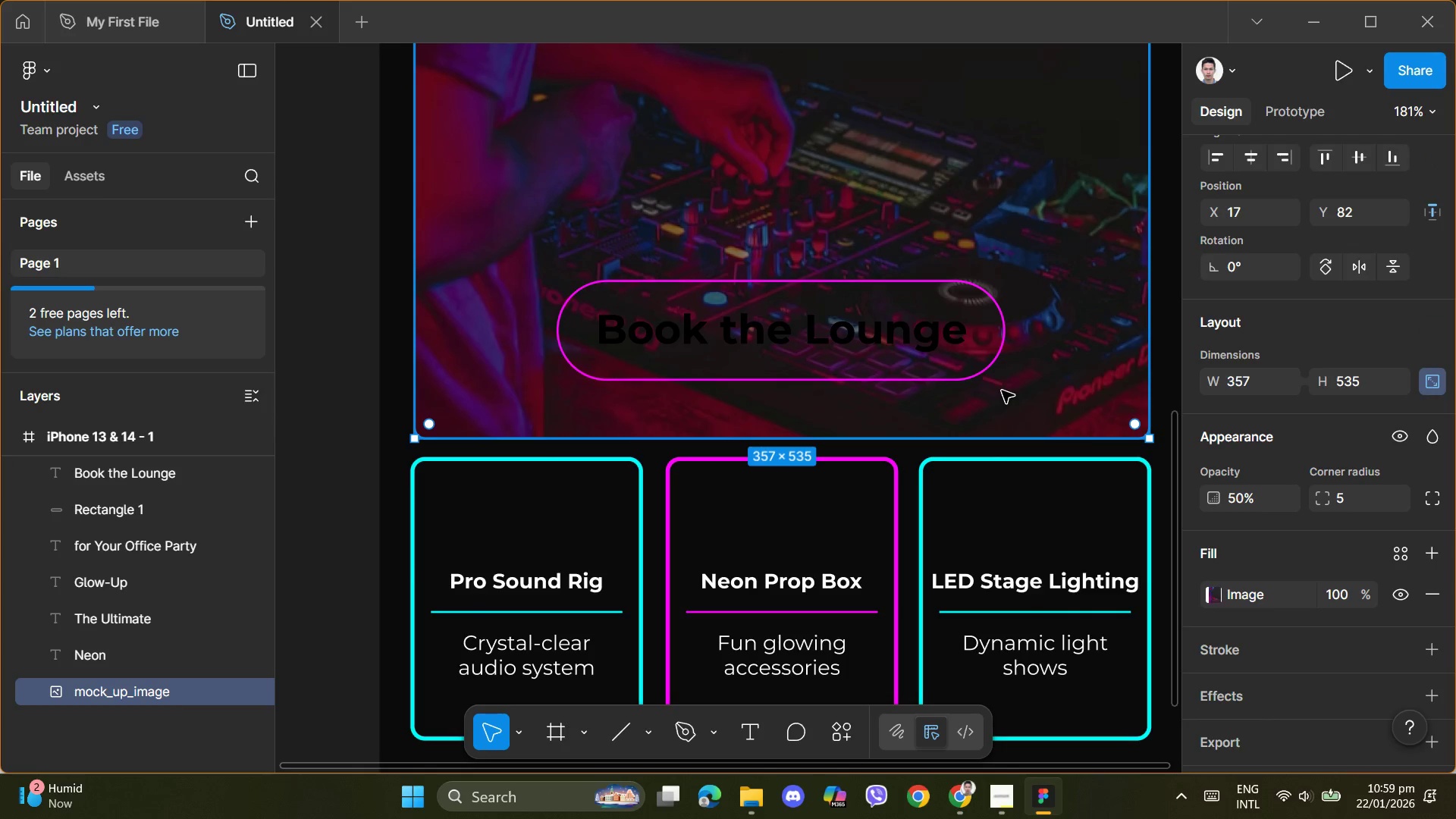 
key(Control+Z)
 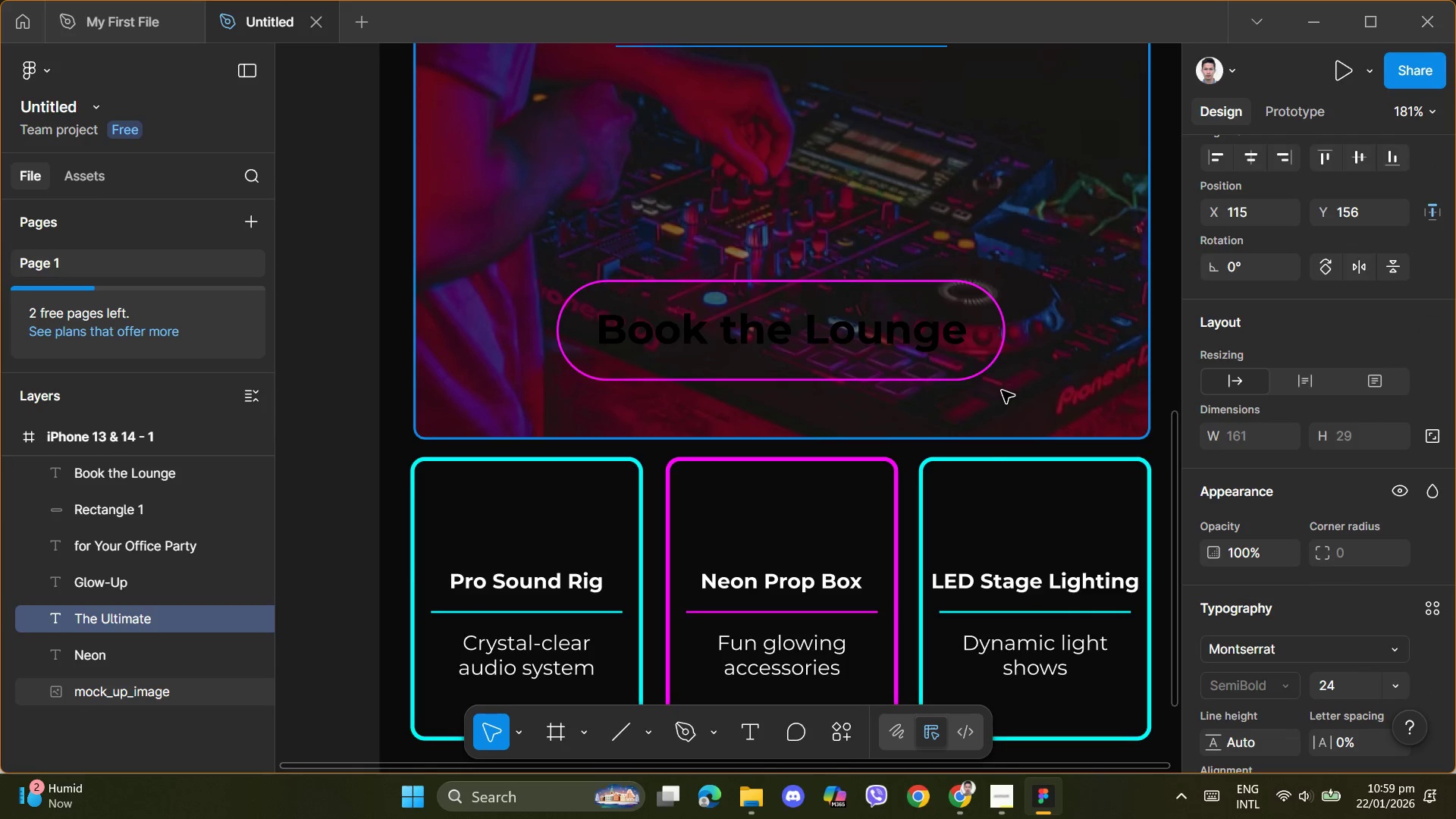 
key(Control+Z)
 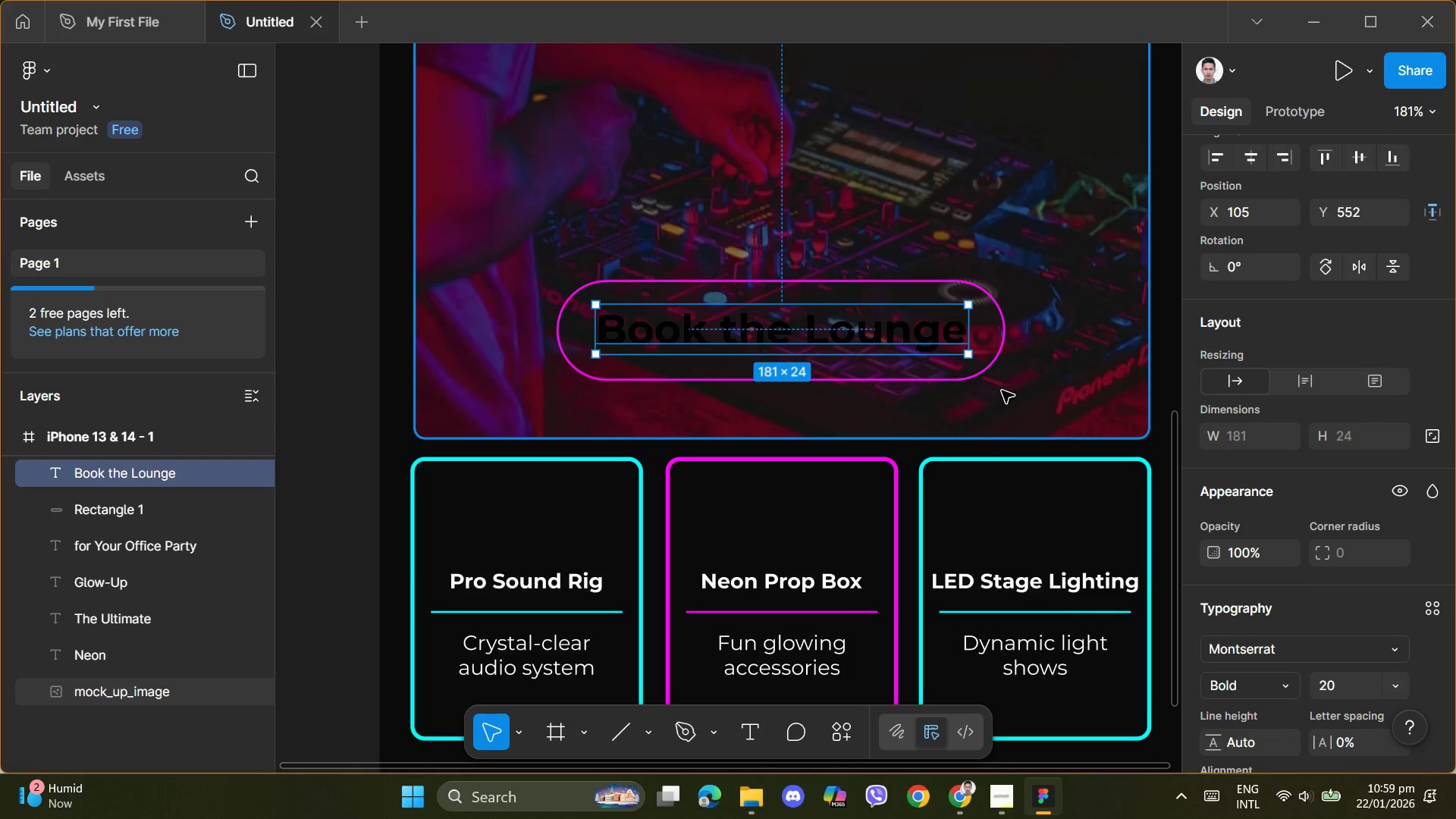 
key(Control+Z)
 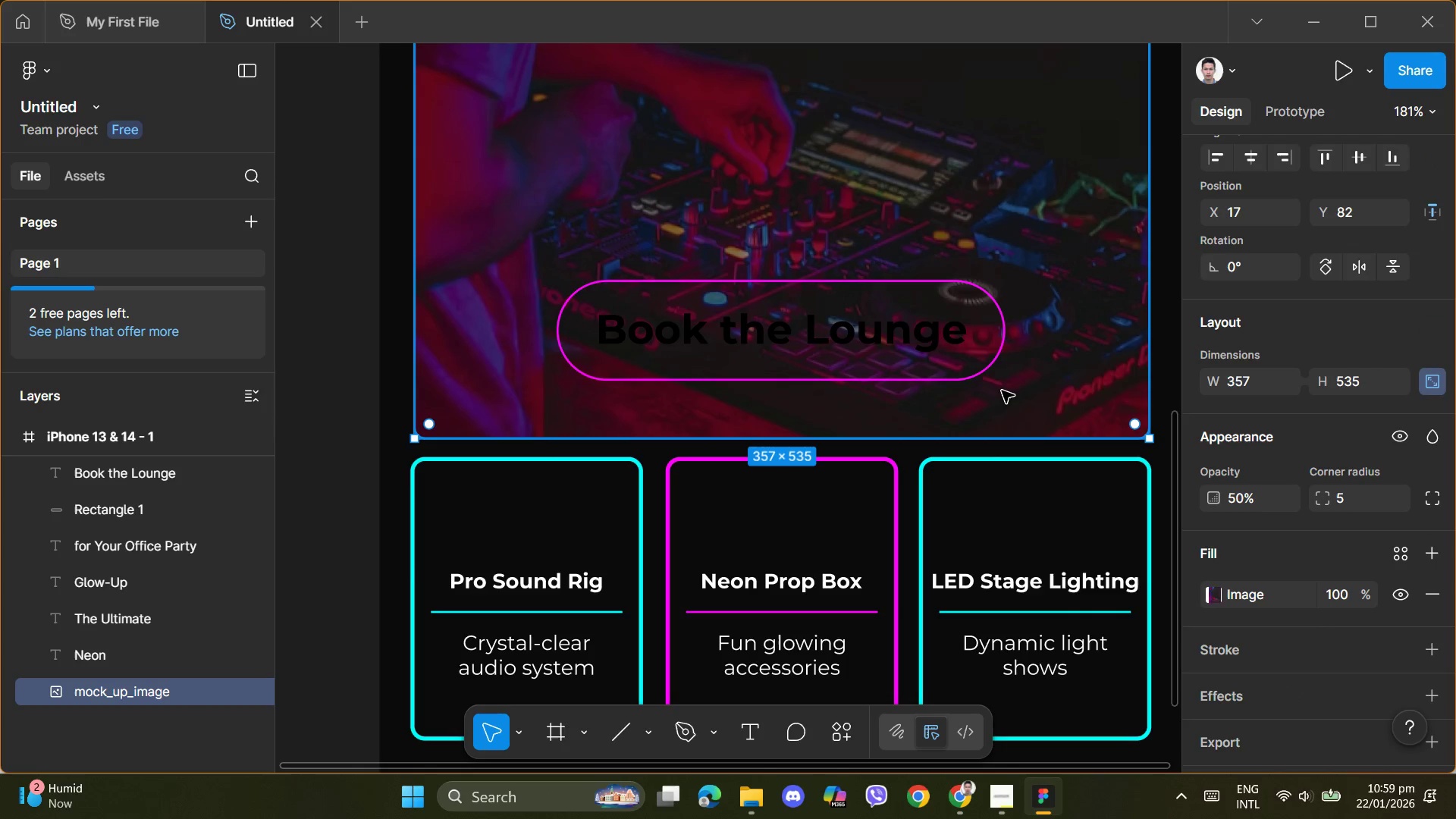 
key(Control+Z)
 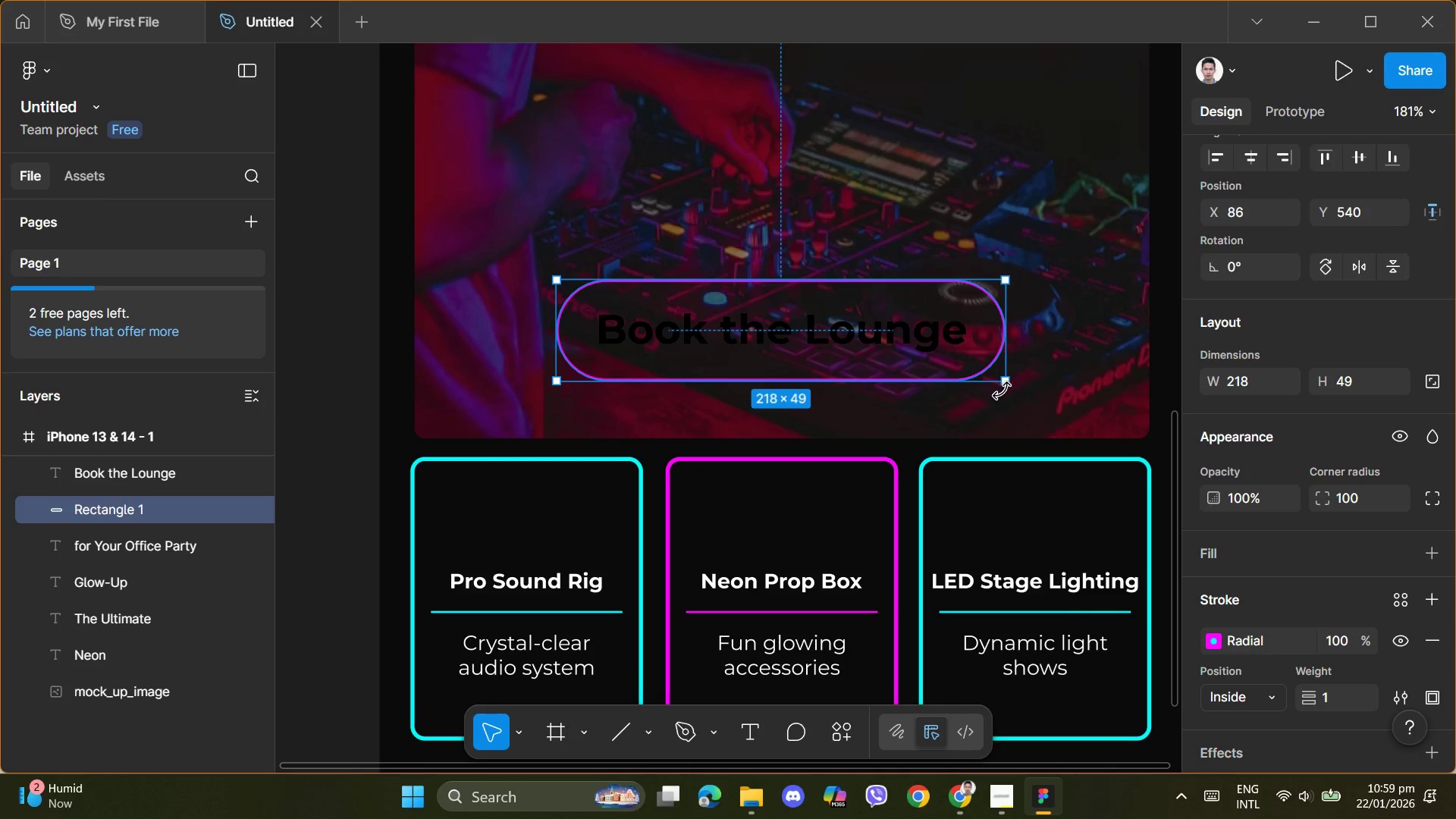 
key(Control+Z)
 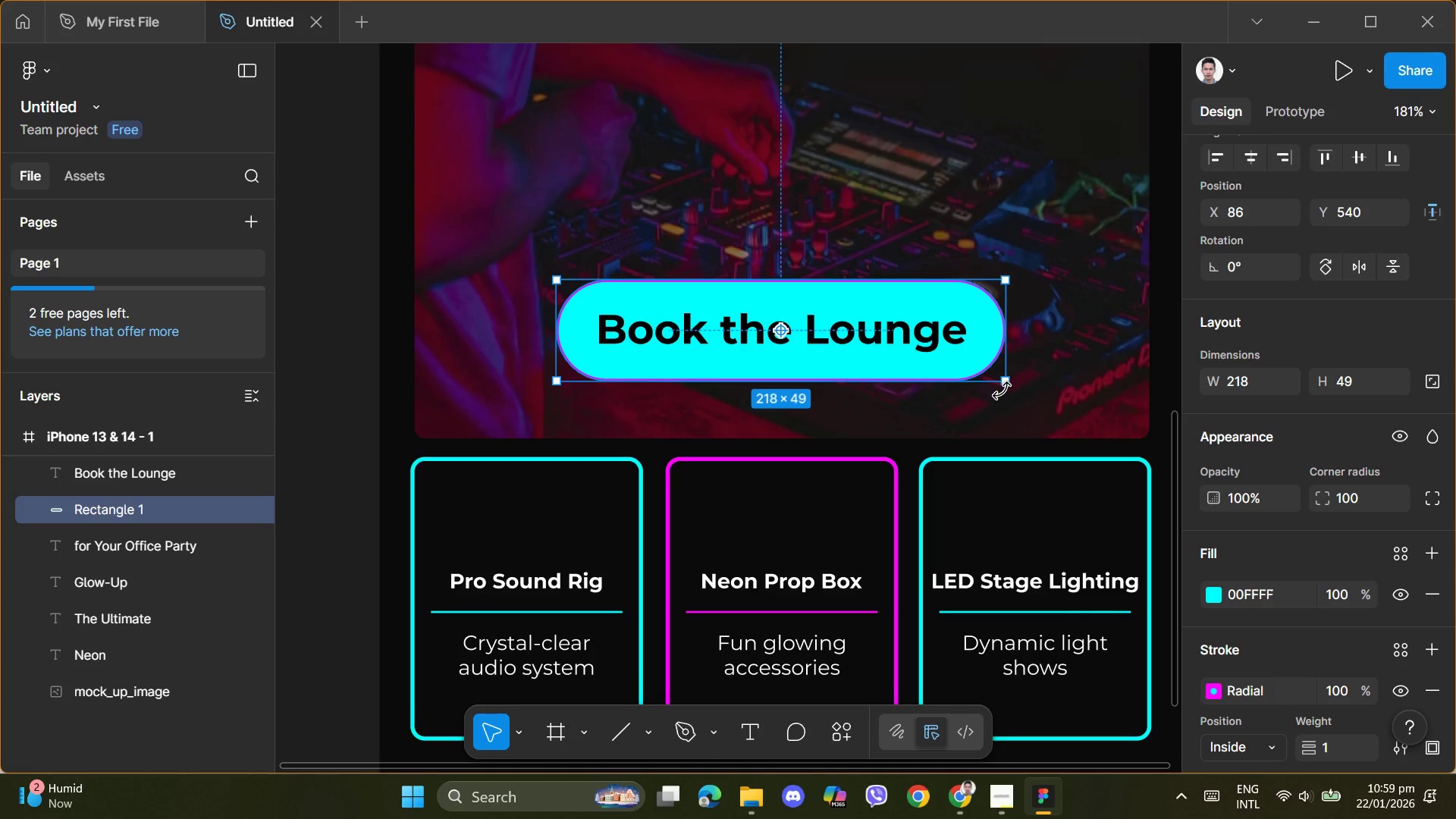 
key(Control+Z)
 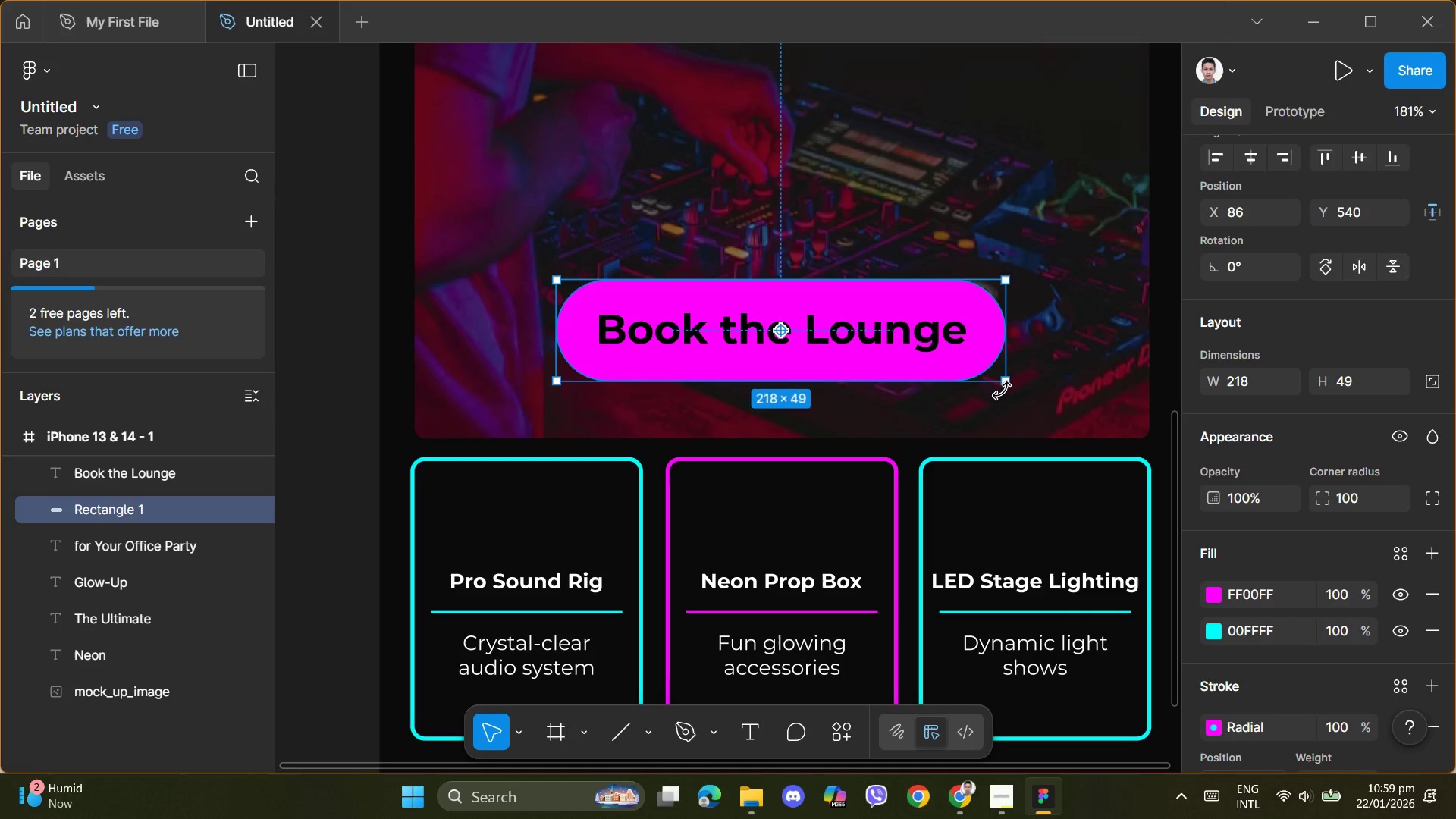 
key(Control+Z)
 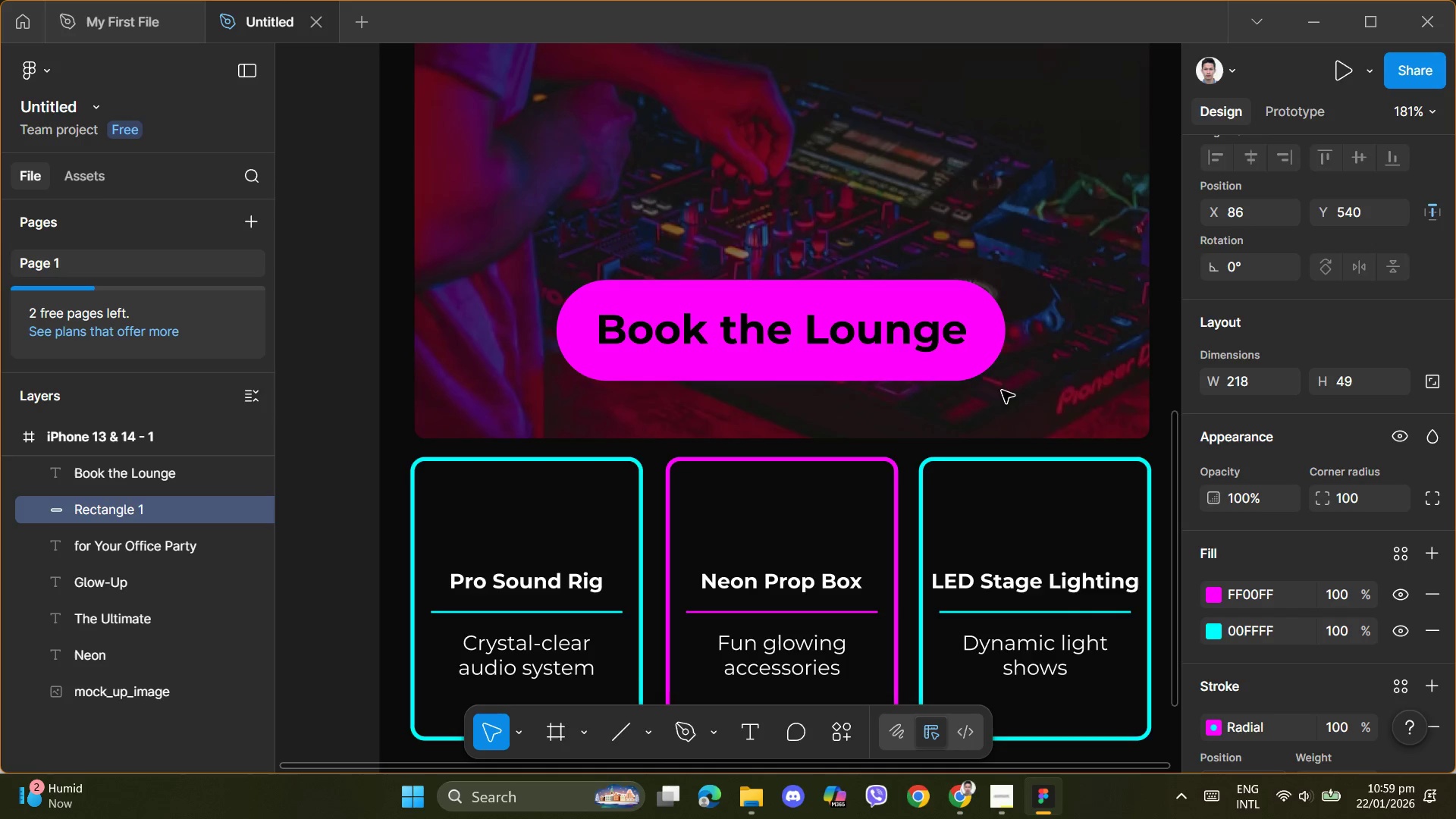 
key(Control+Z)
 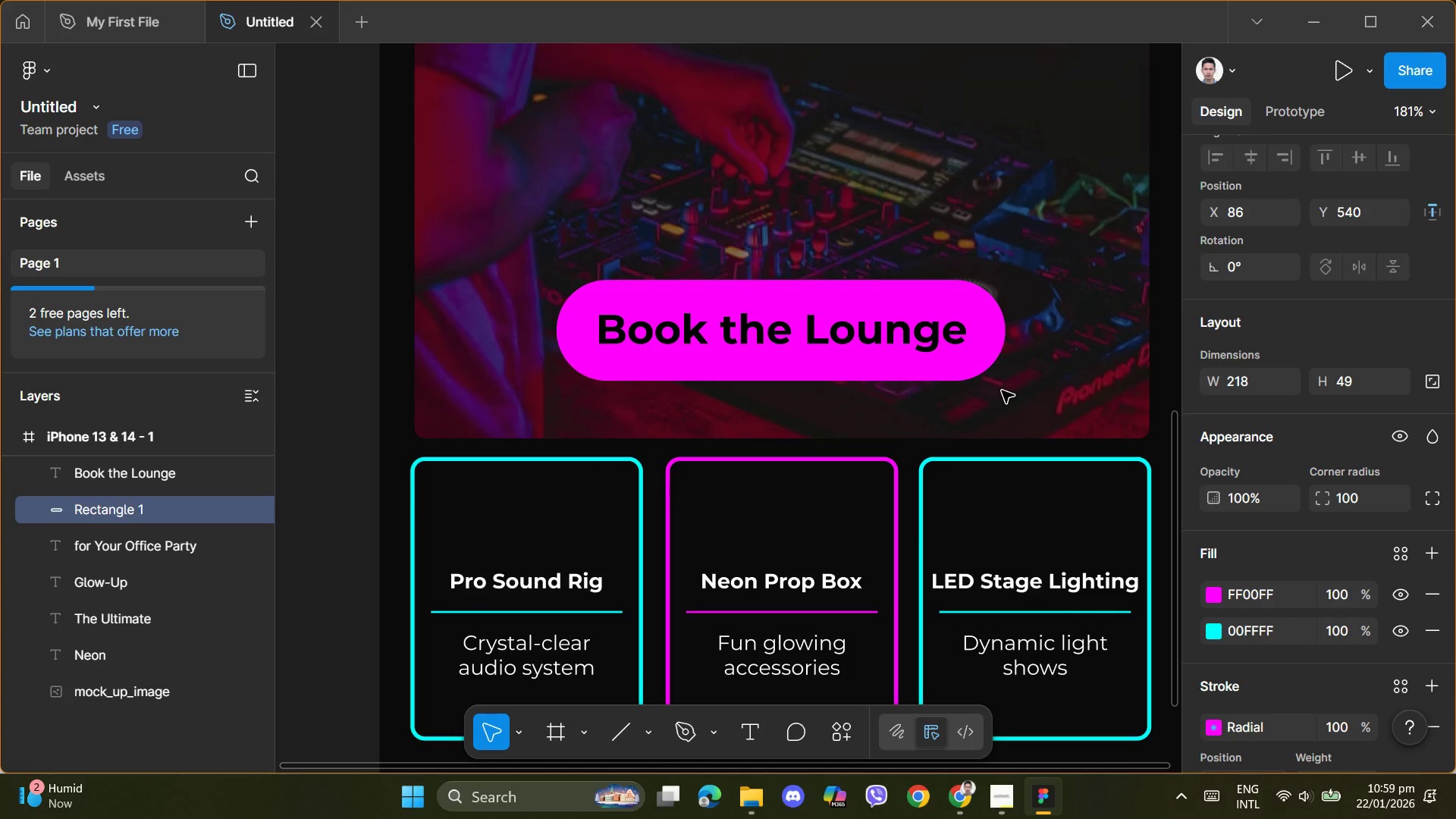 
key(Control+Z)
 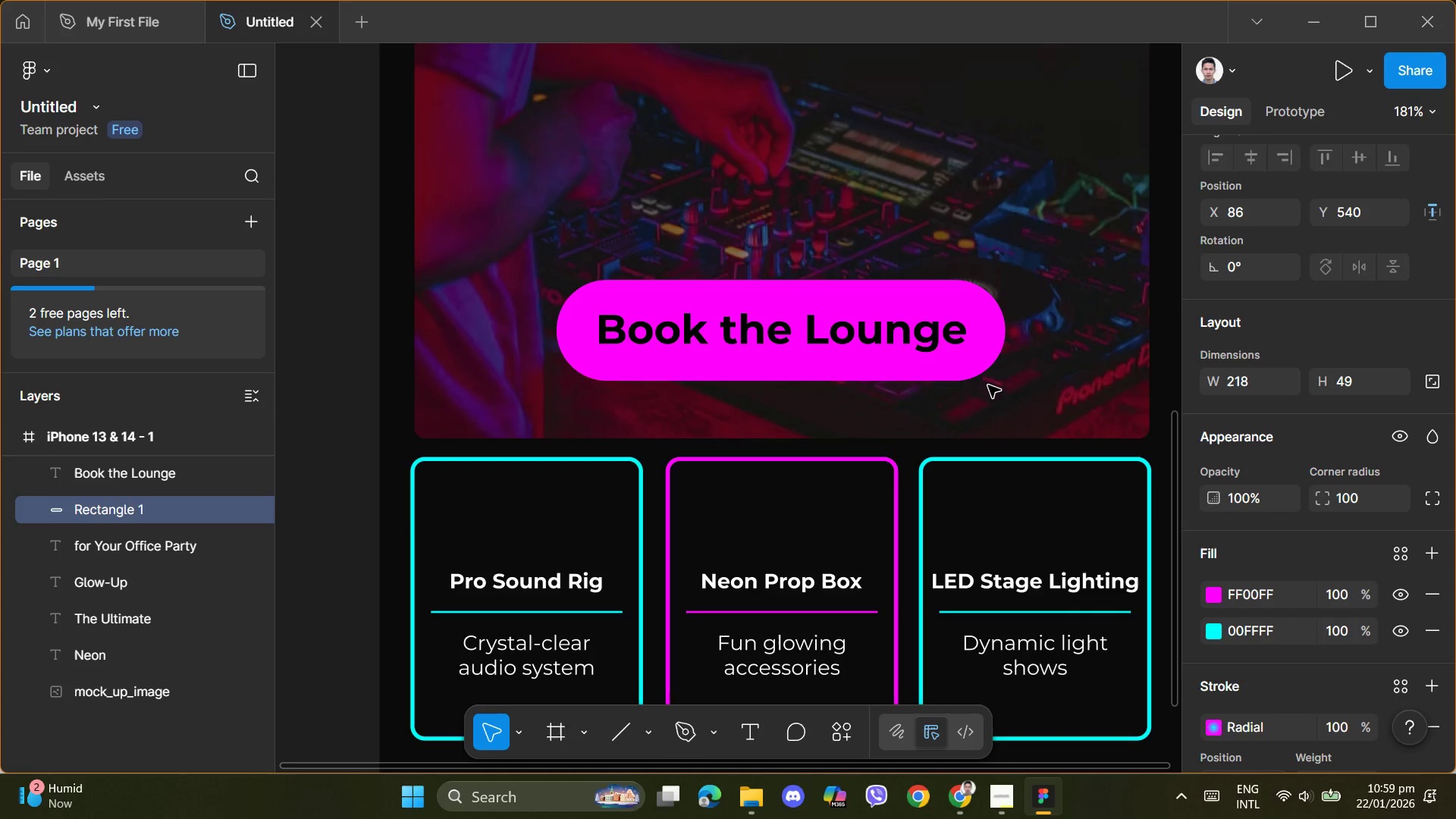 
key(Control+Z)
 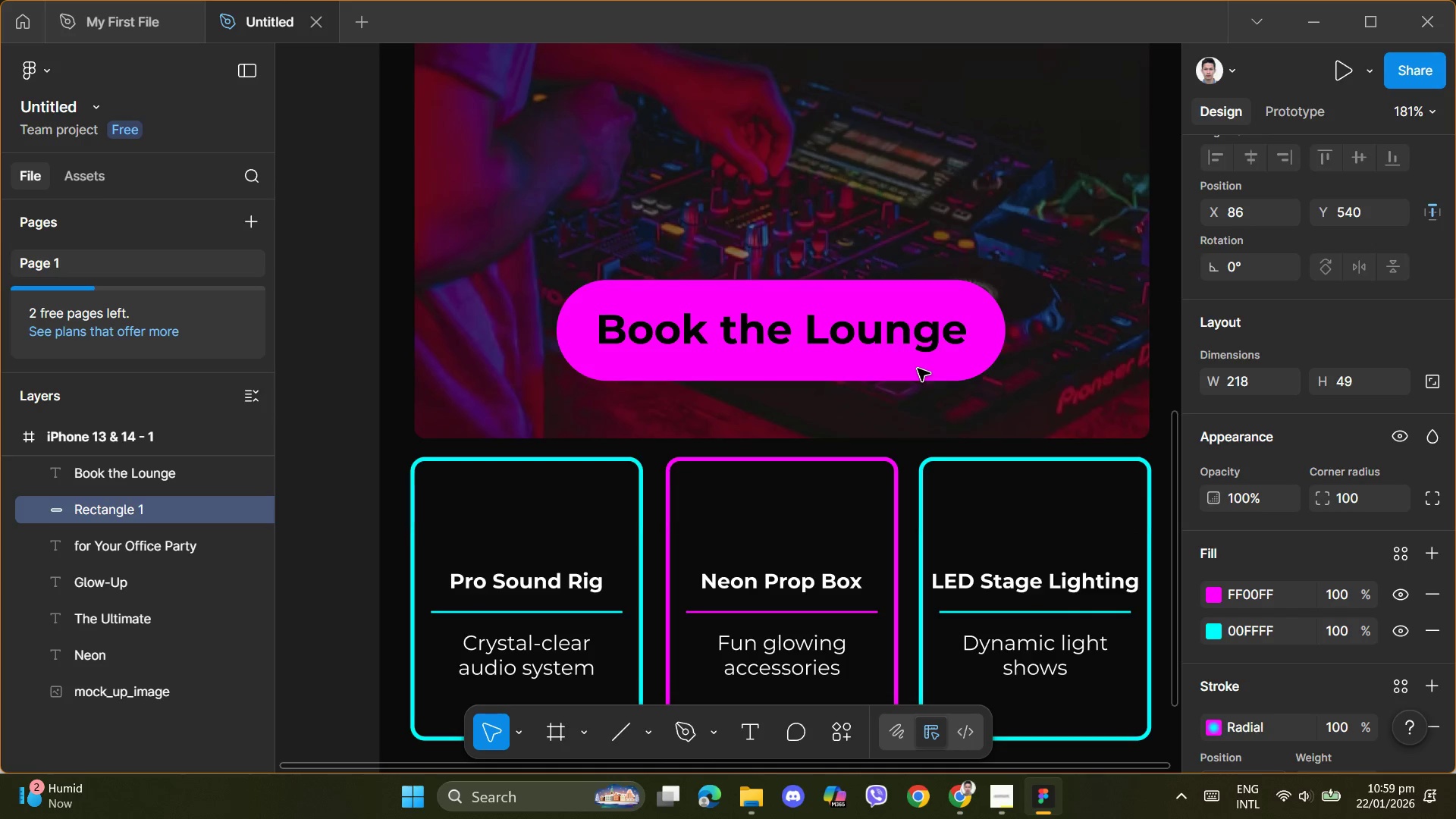 
key(Control+Z)
 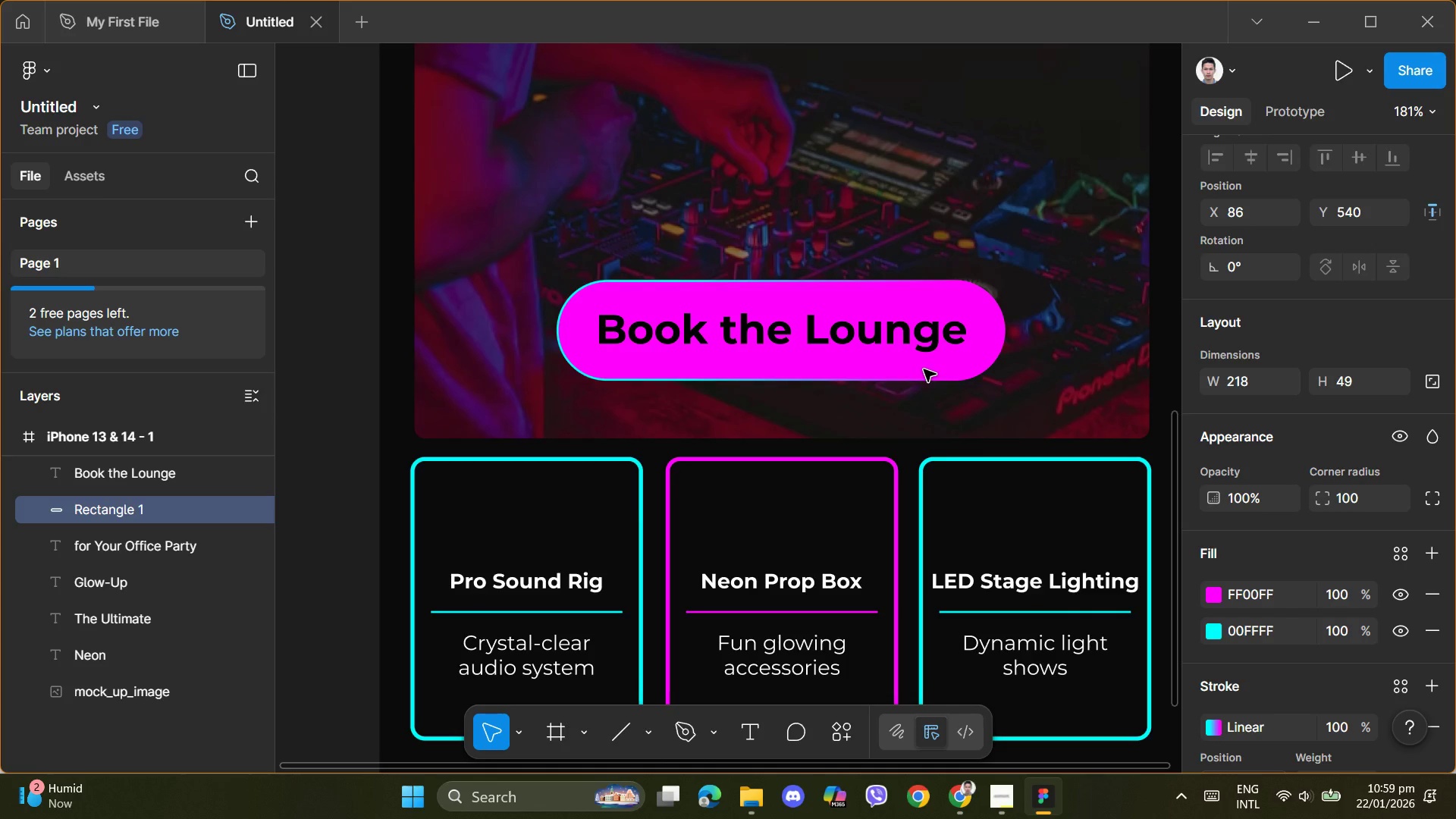 
left_click([924, 369])
 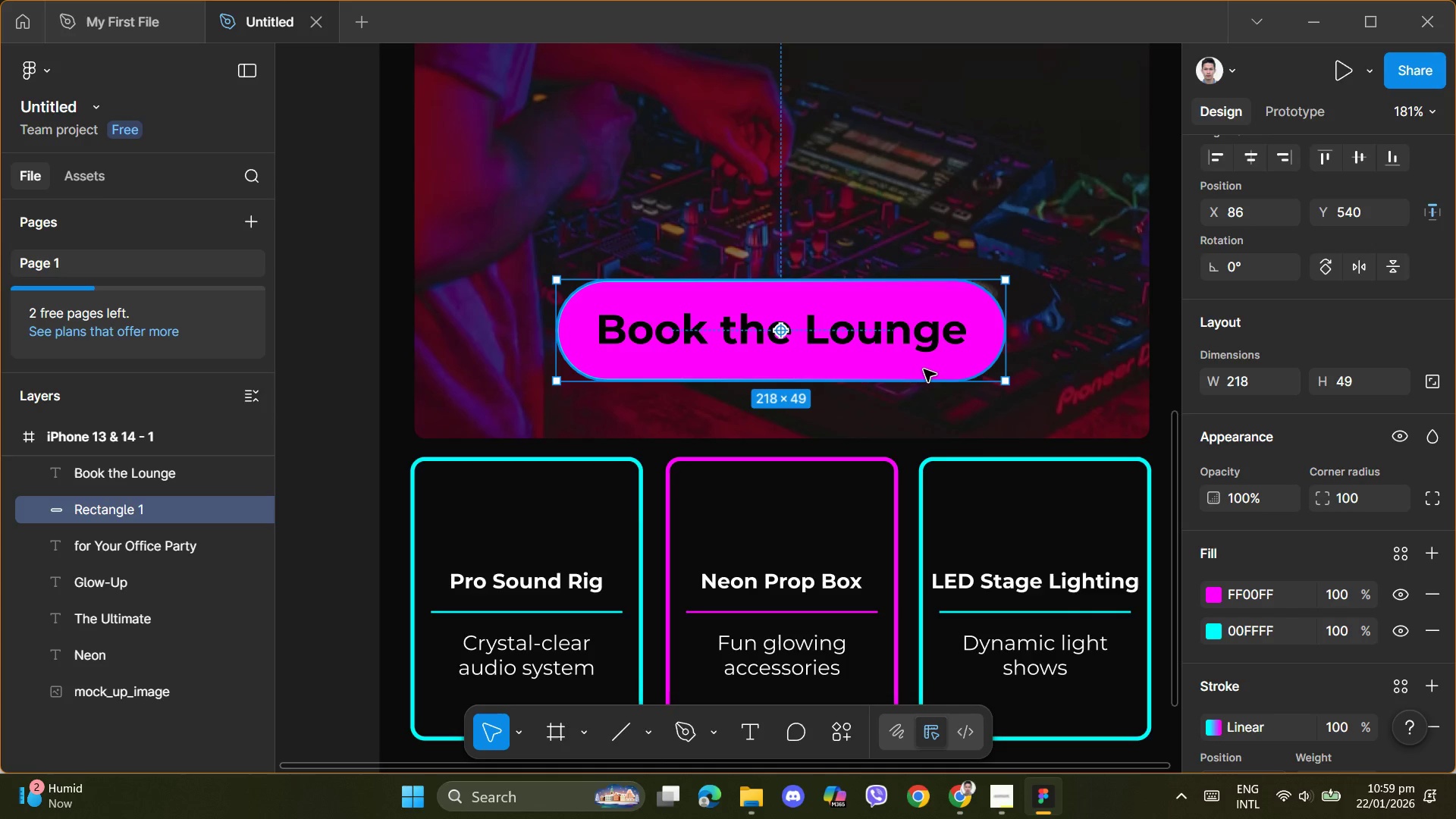 
key(Control+Z)
 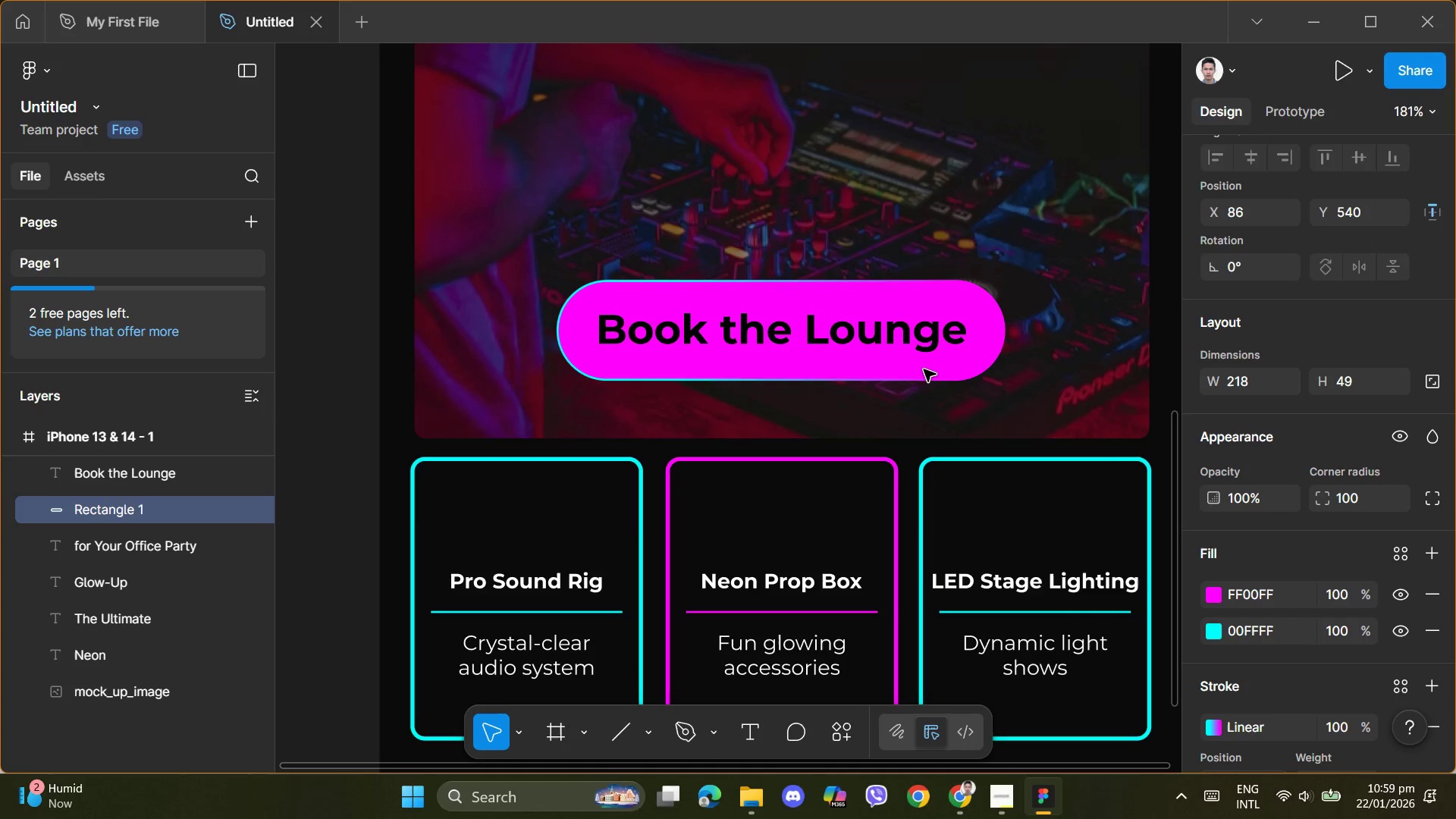 
key(Control+Z)
 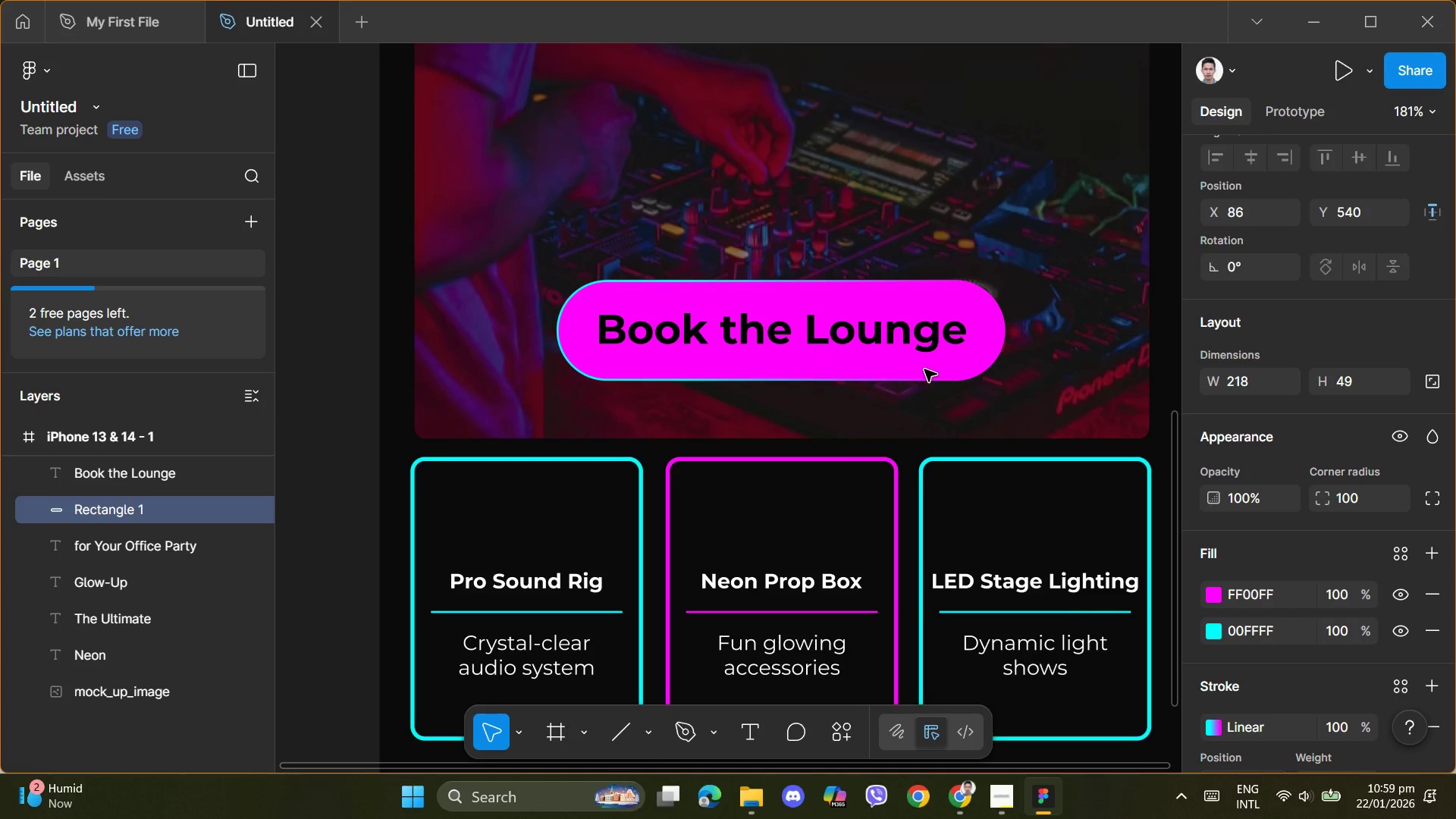 
key(Control+Z)
 